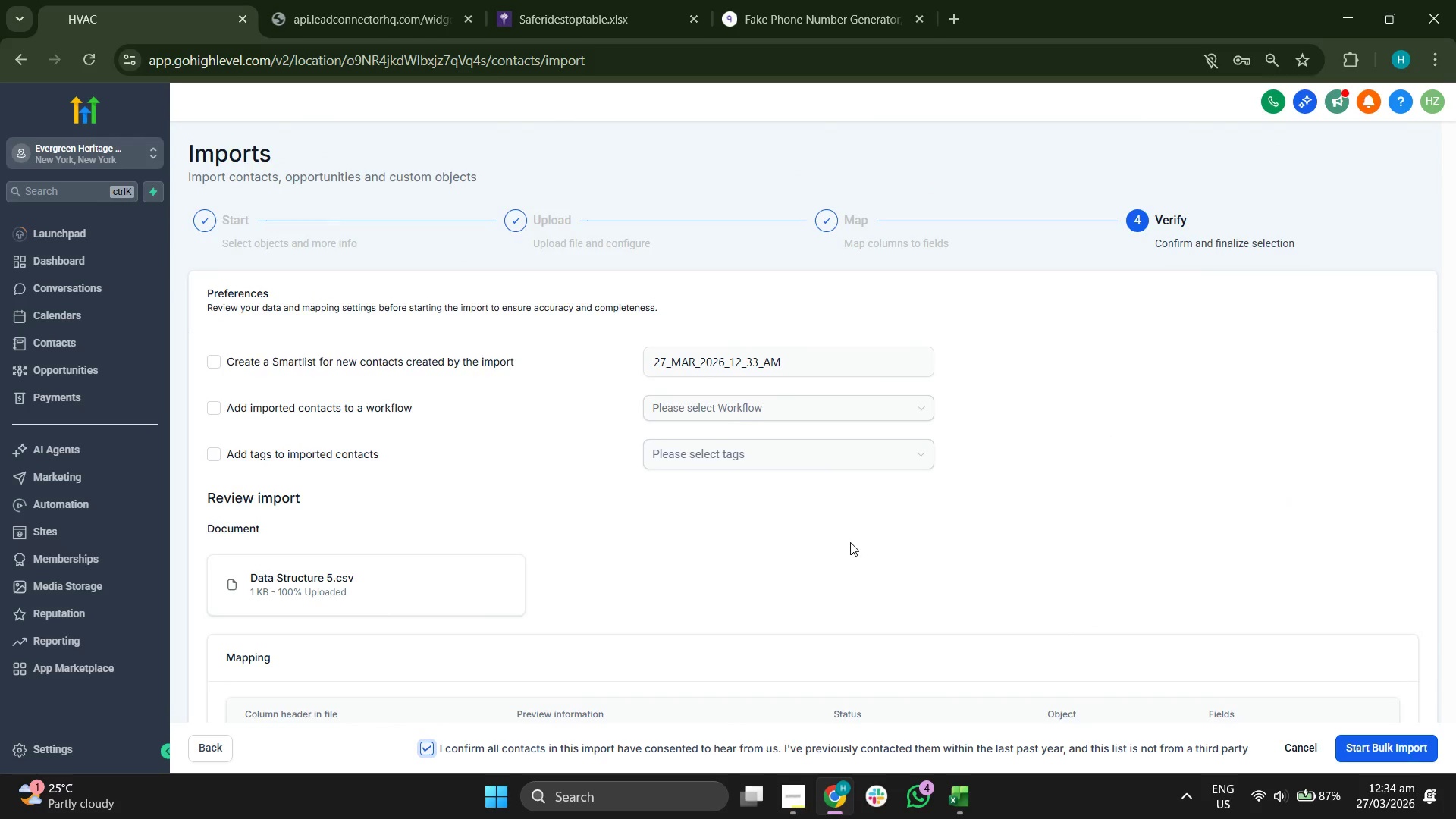 
scroll: coordinate [850, 542], scroll_direction: down, amount: 5.0
 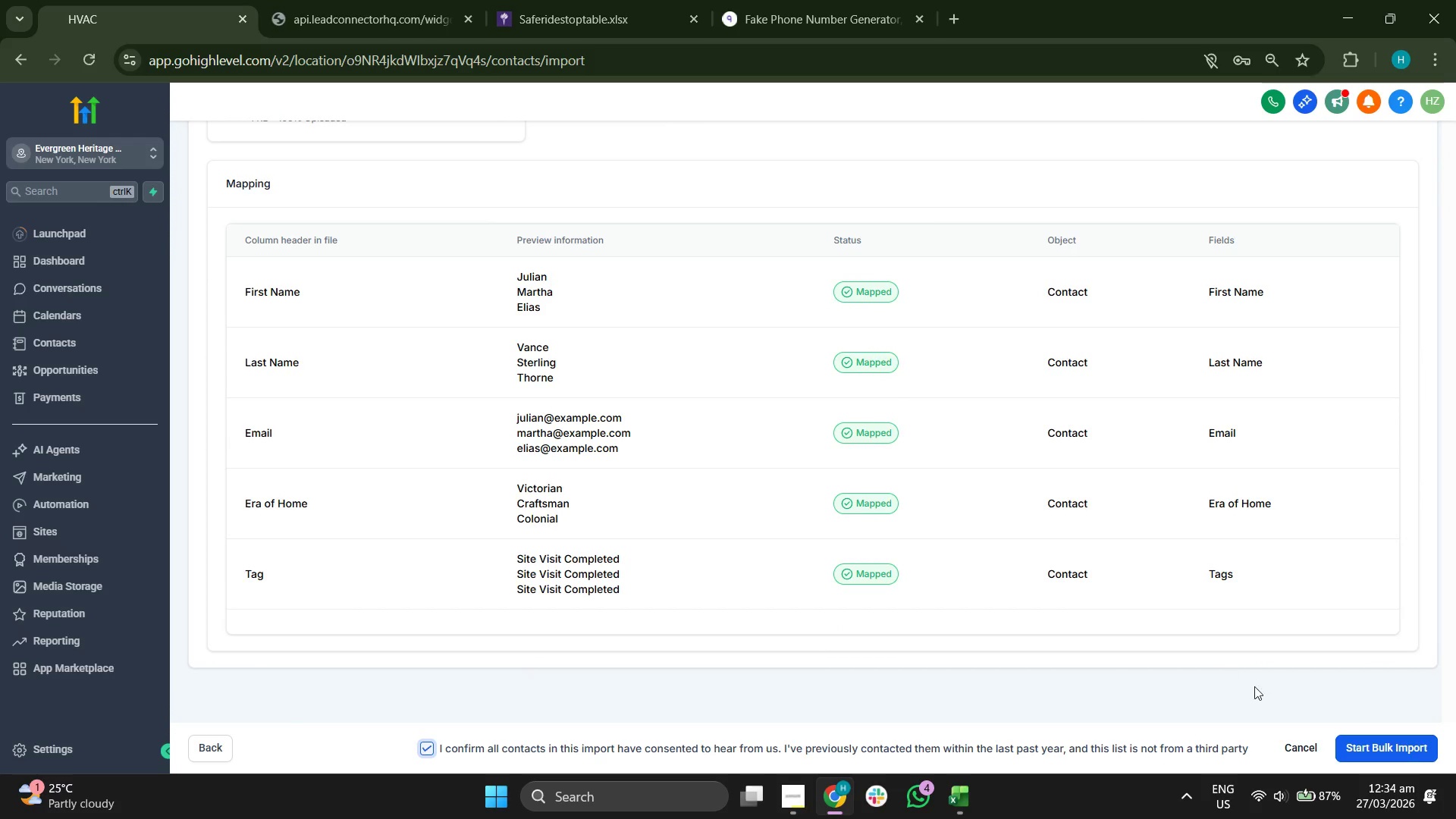 
left_click([1424, 739])
 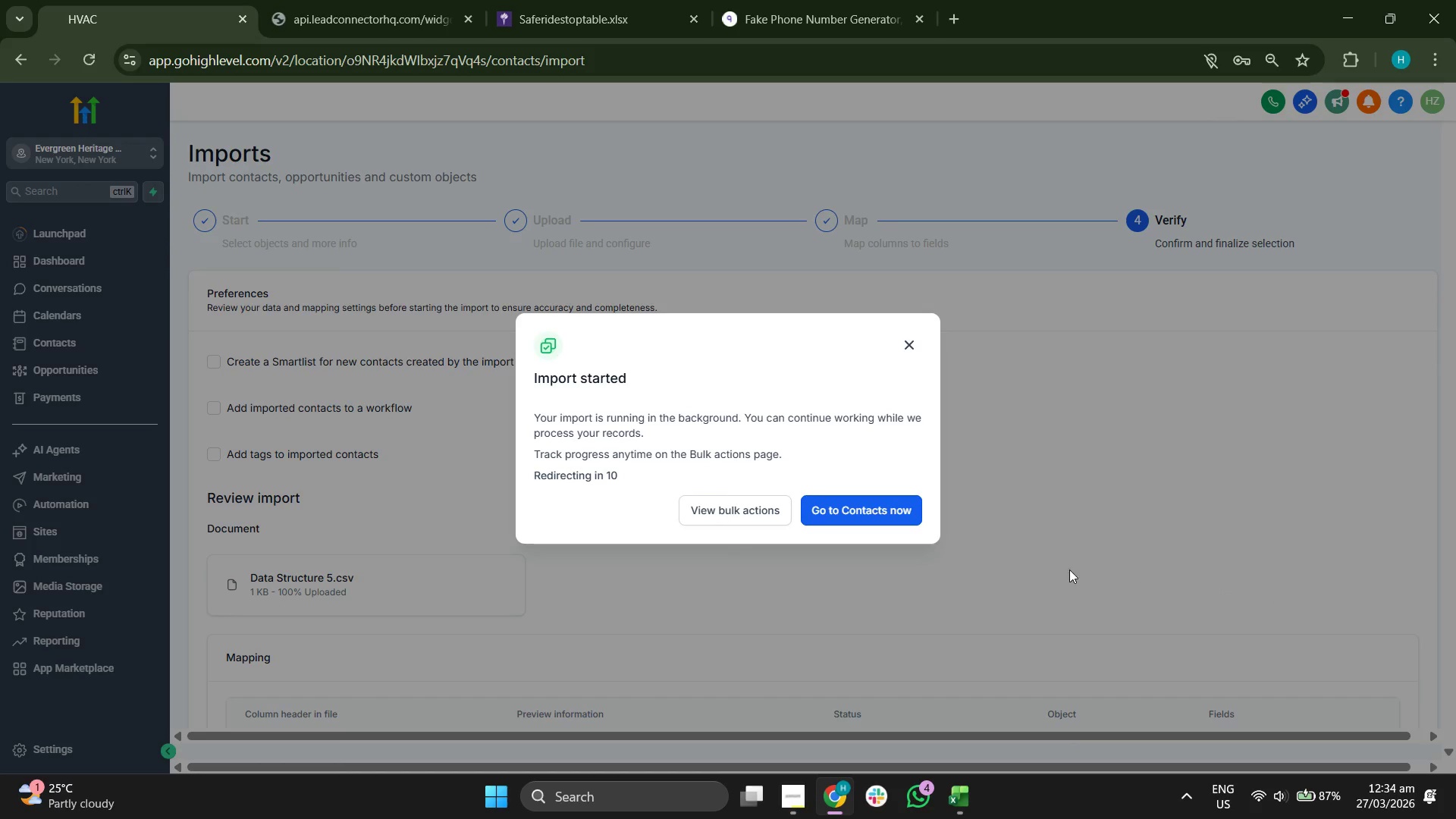 
left_click([912, 501])
 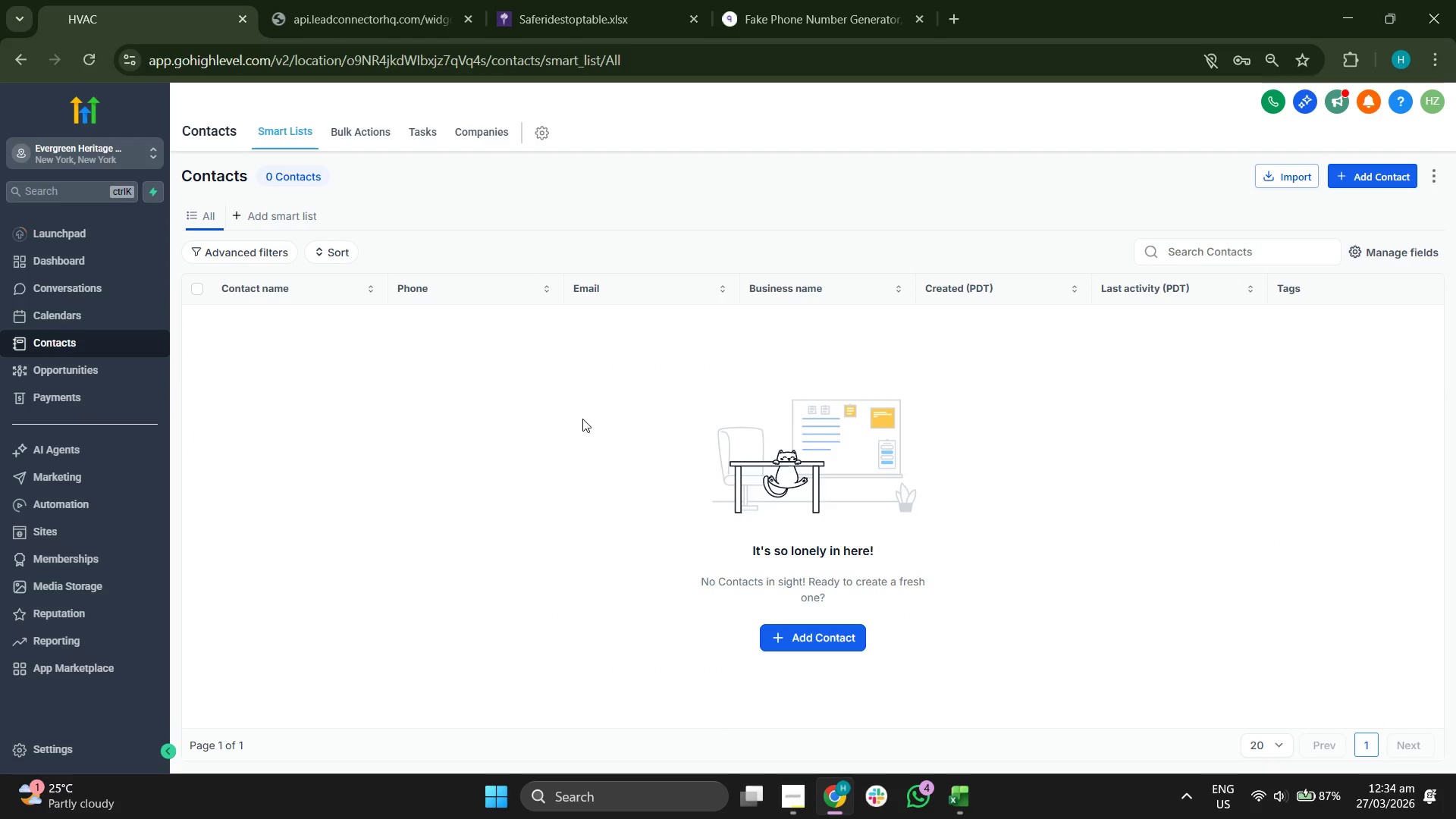 
wait(6.44)
 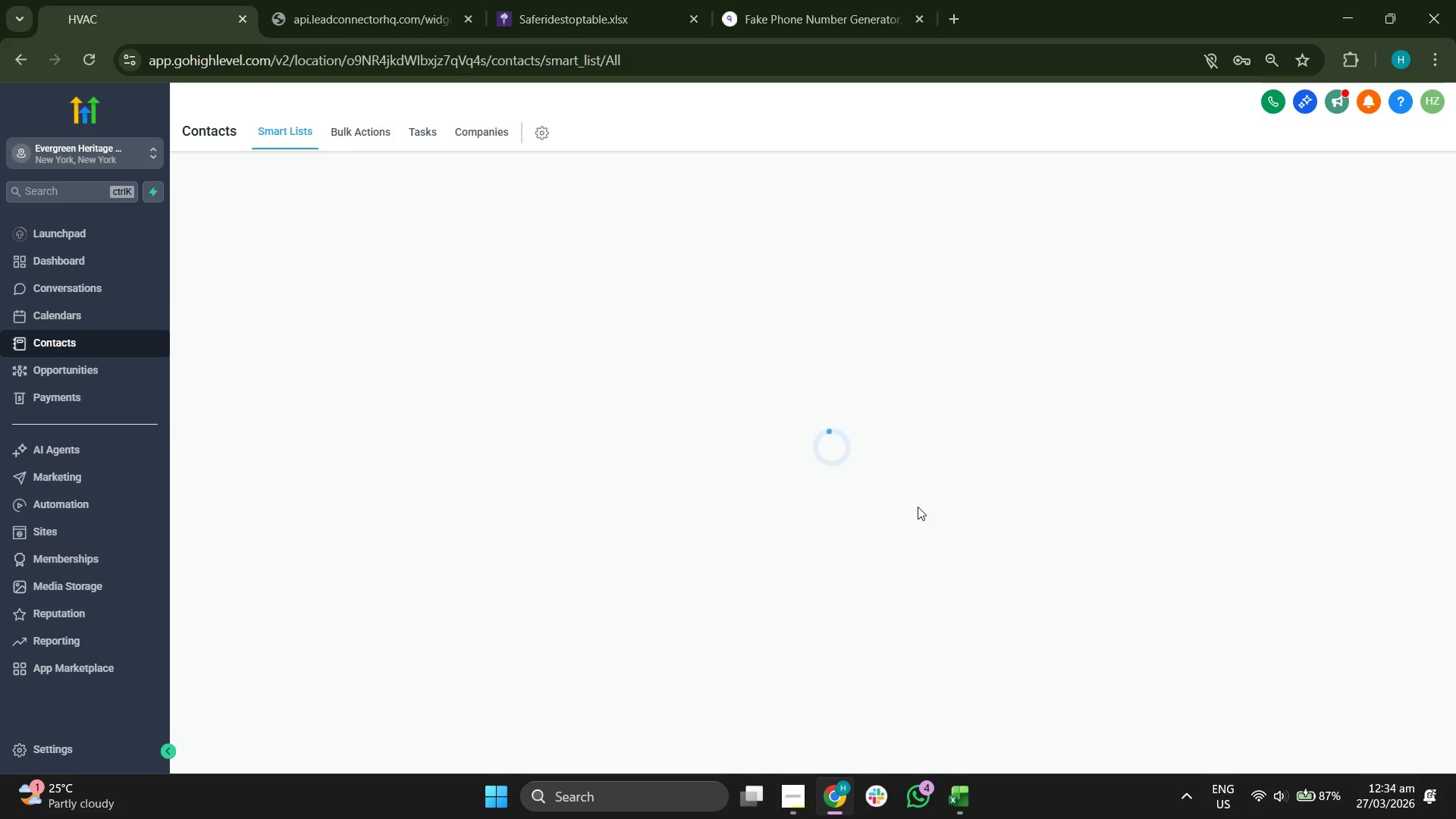 
left_click([466, 131])
 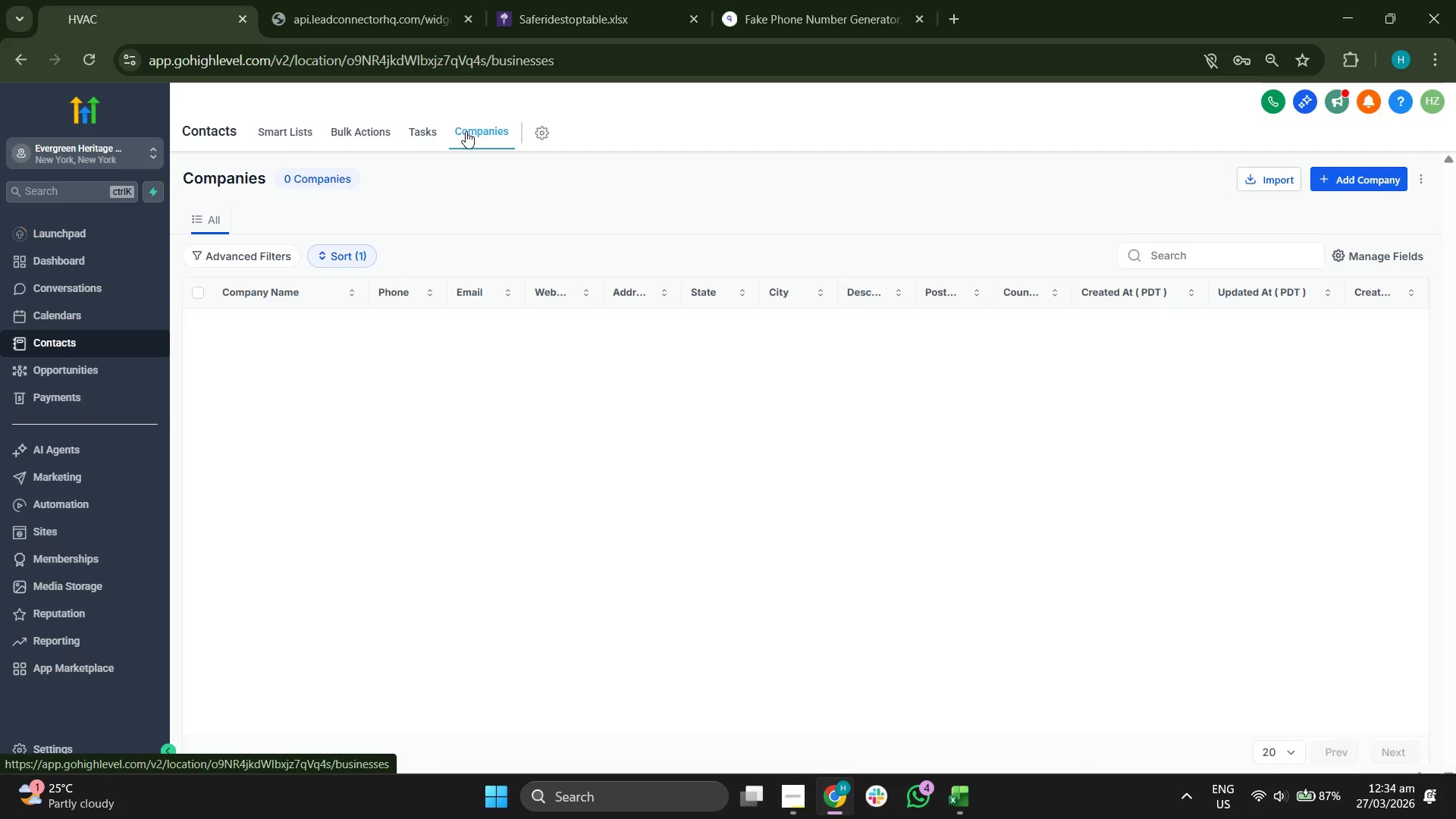 
wait(7.16)
 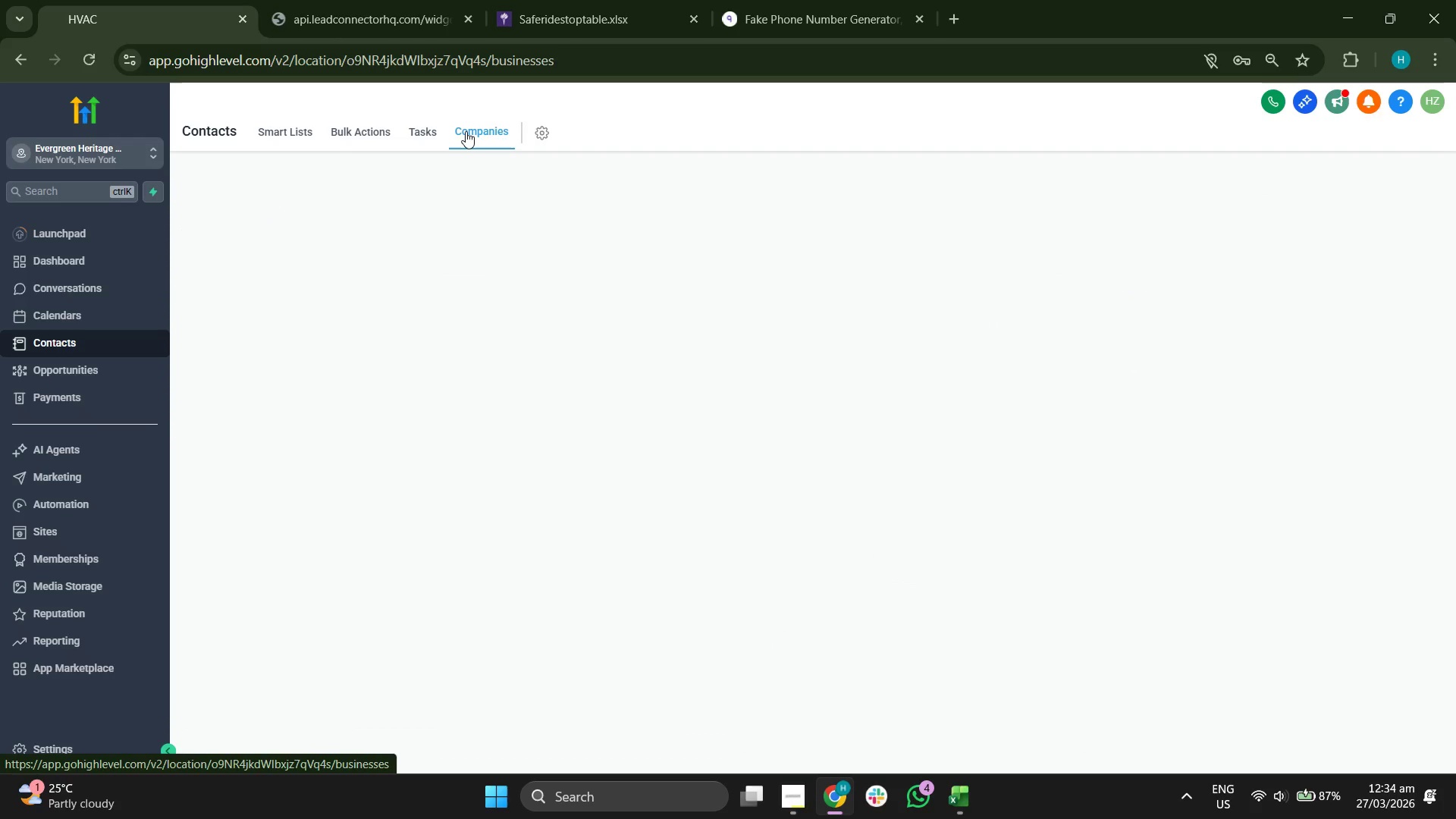 
left_click([278, 131])
 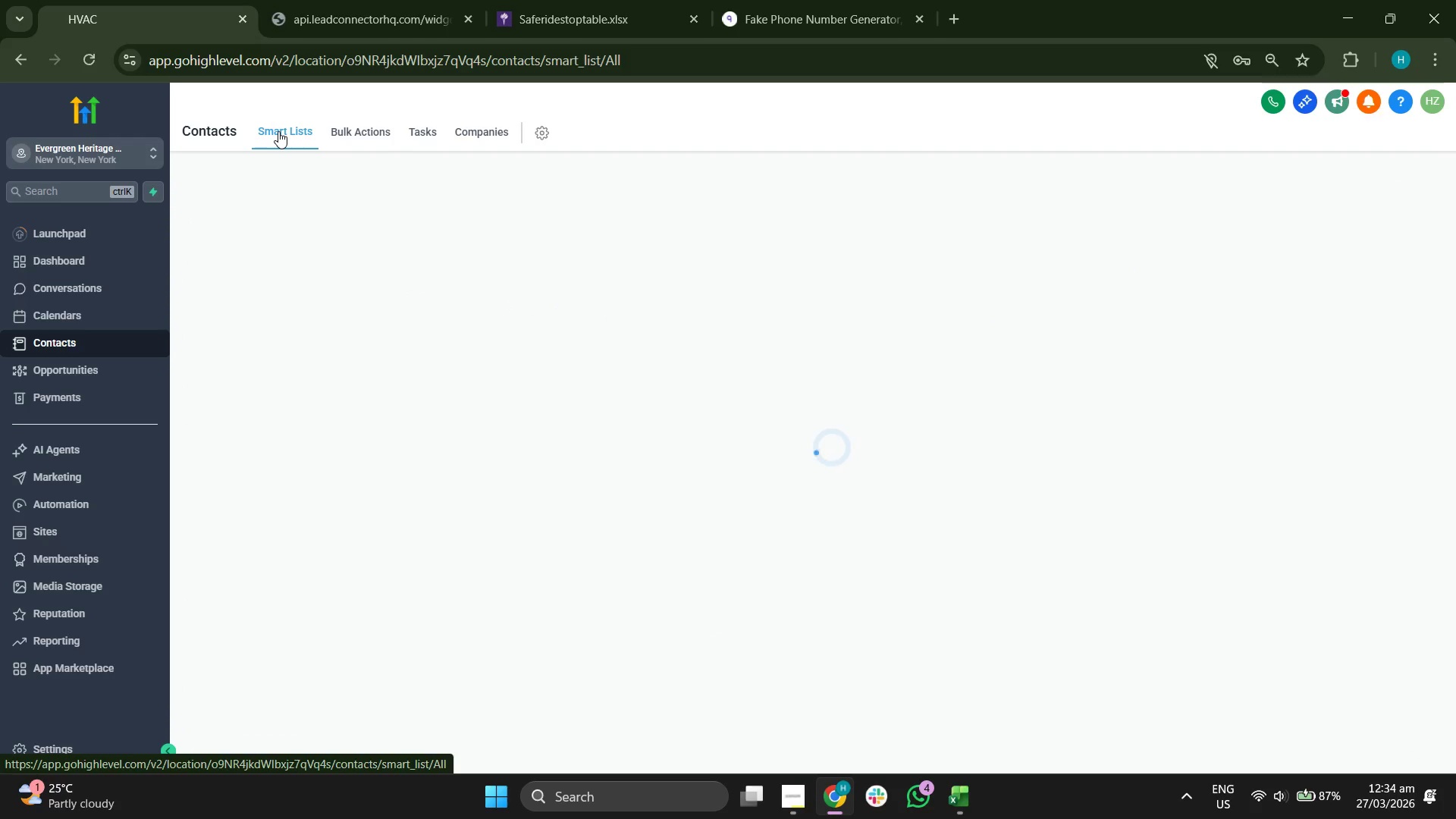 
mouse_move([240, 135])
 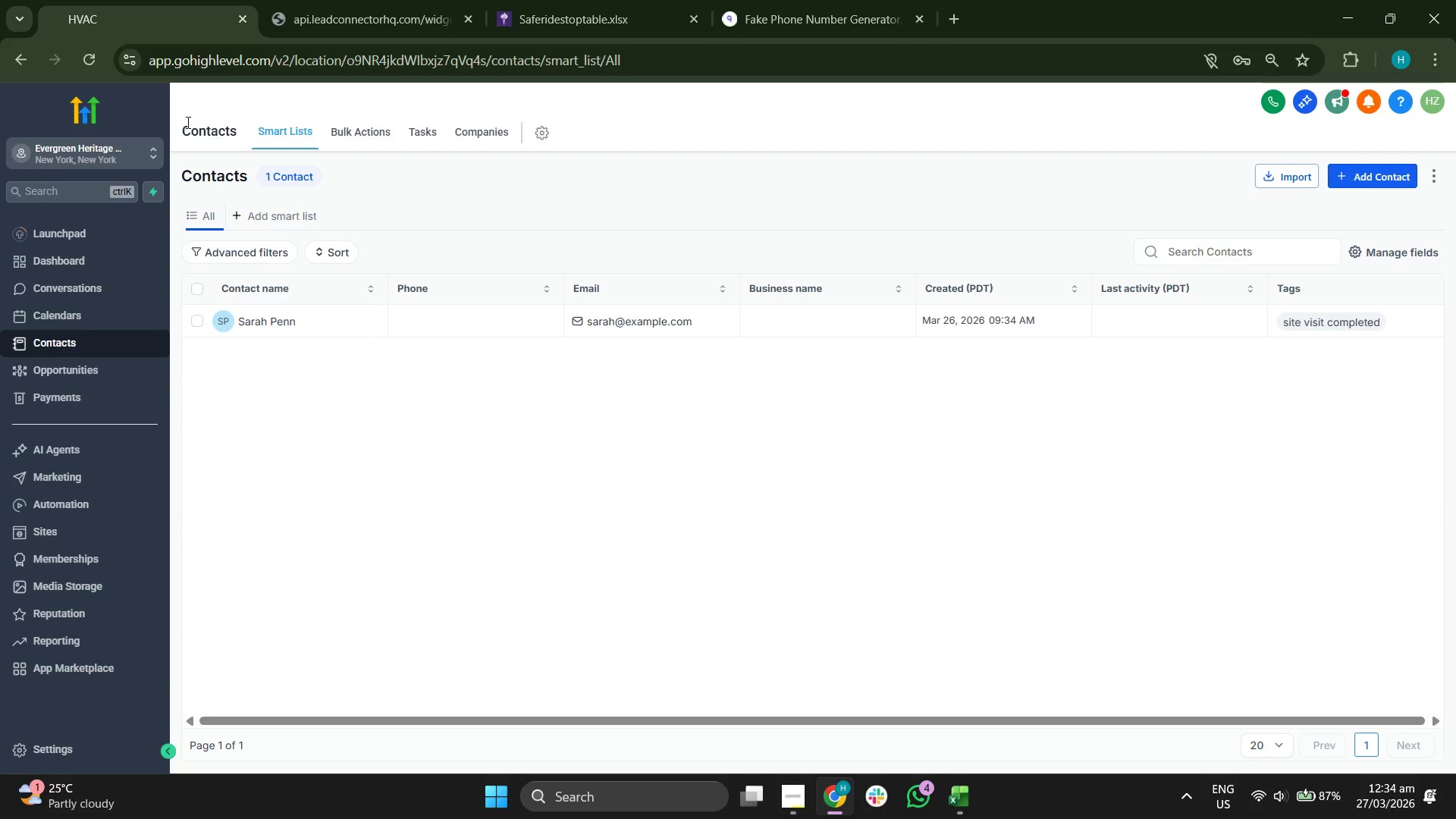 
left_click([90, 61])
 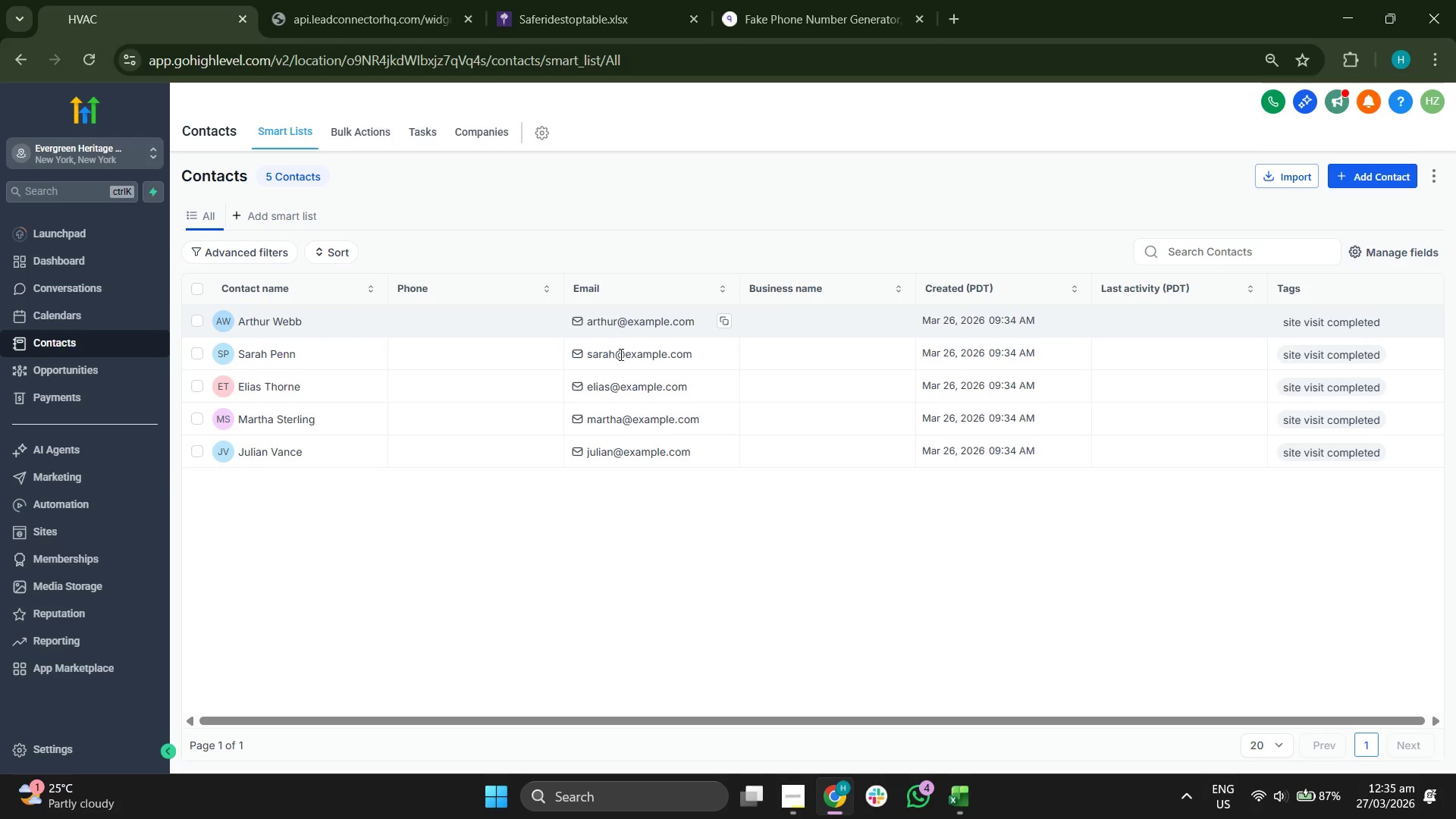 
wait(43.17)
 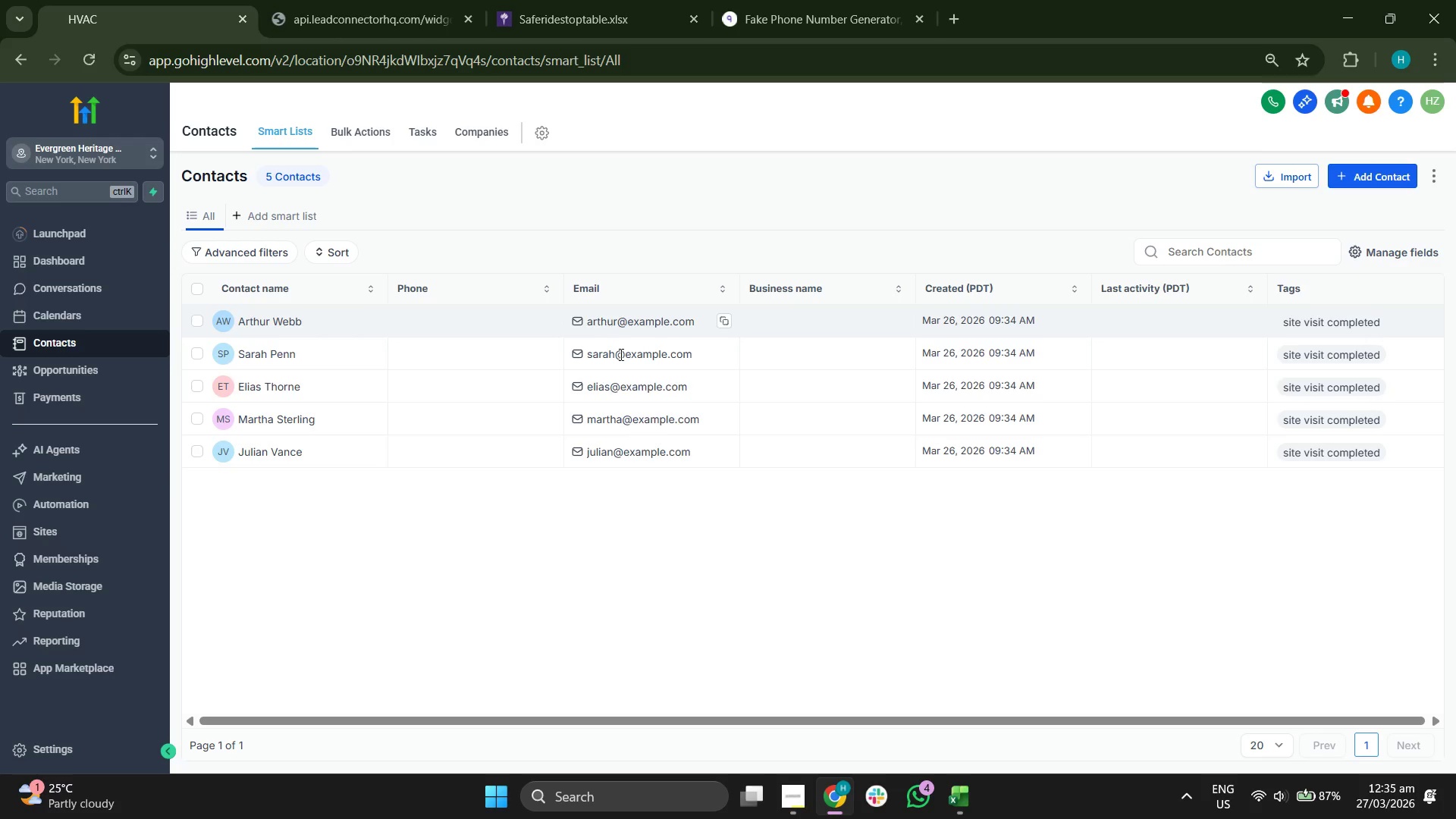 
left_click([81, 256])
 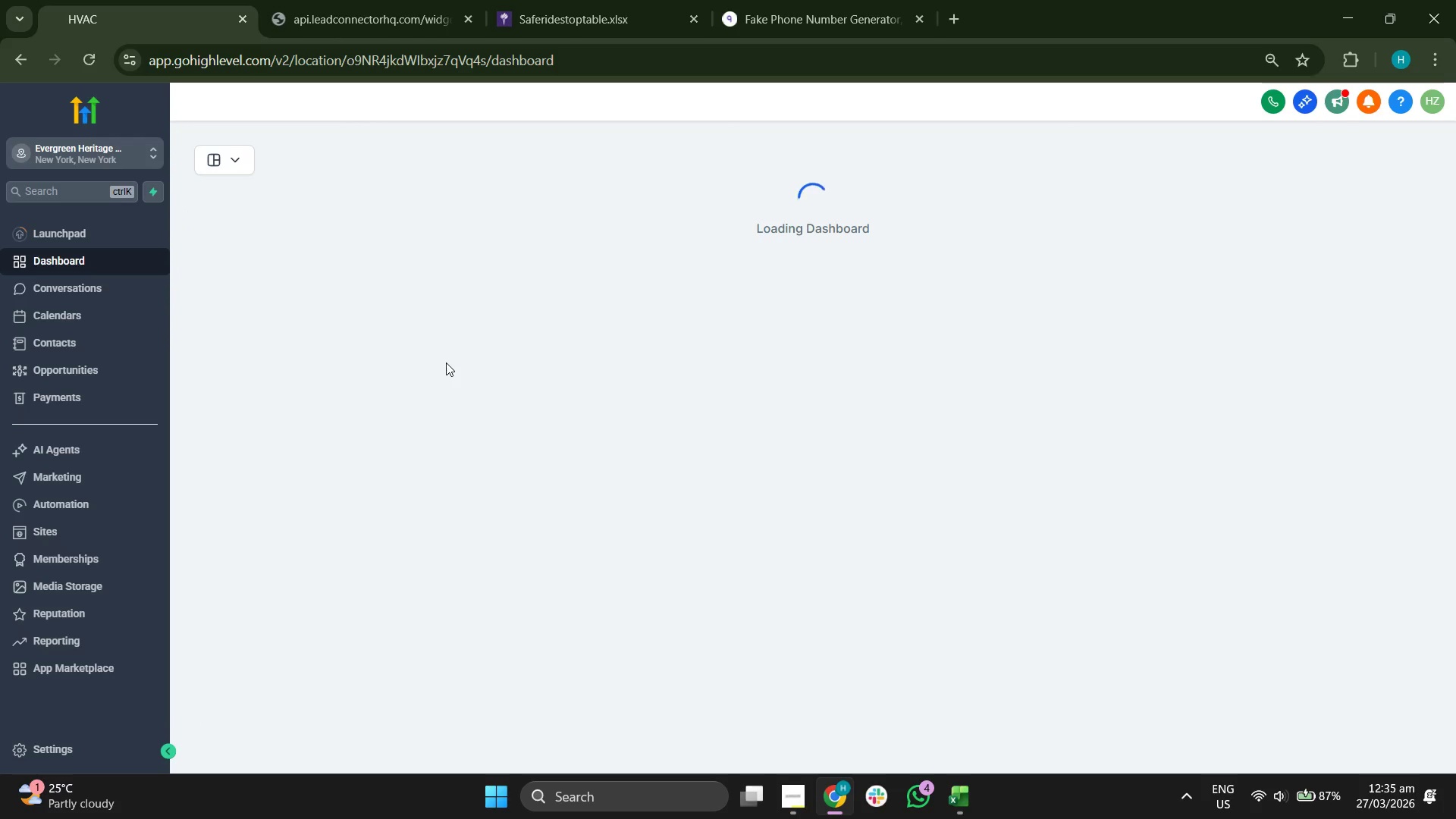 
mouse_move([597, 357])
 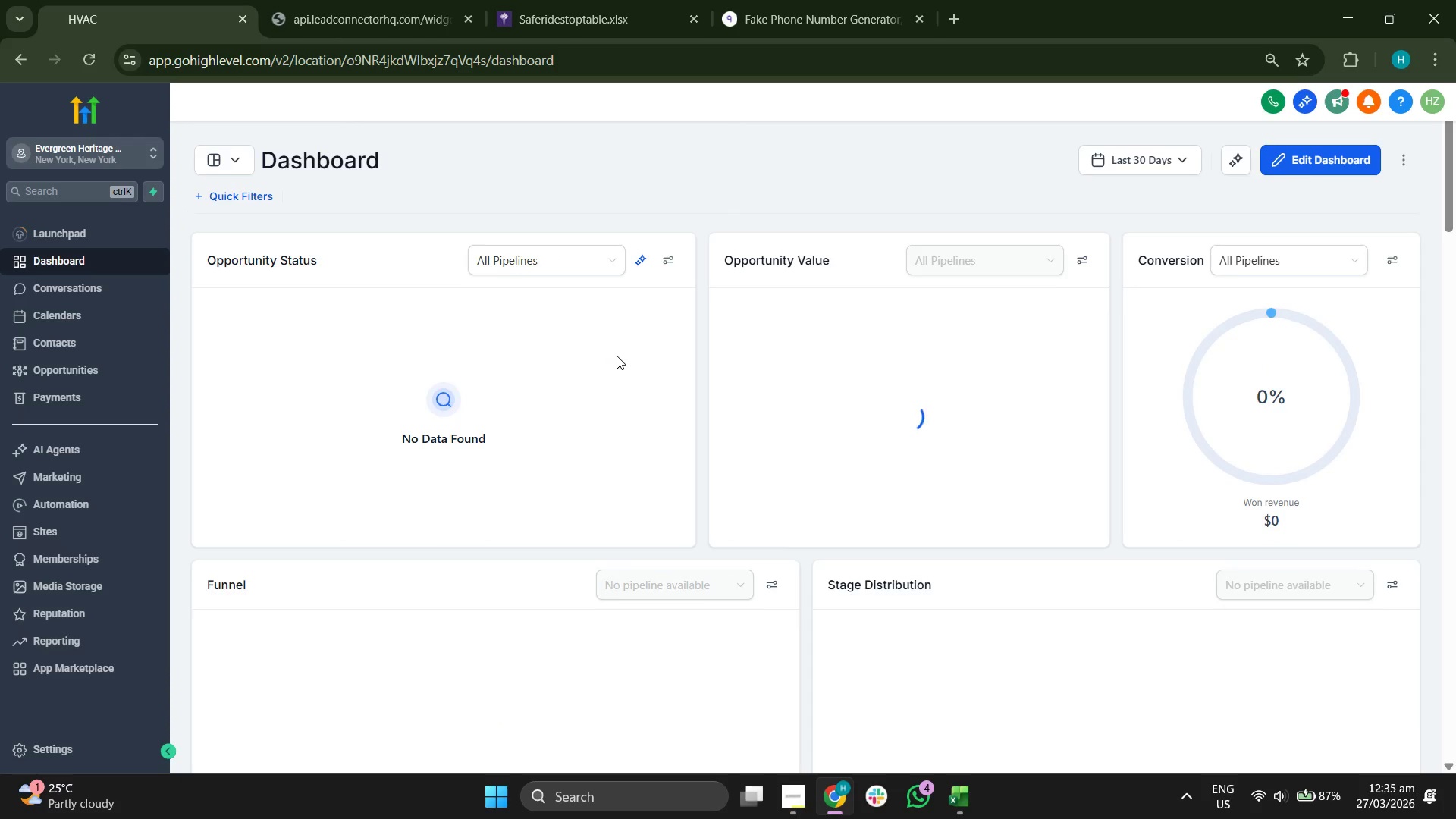 
scroll: coordinate [634, 370], scroll_direction: down, amount: 4.0
 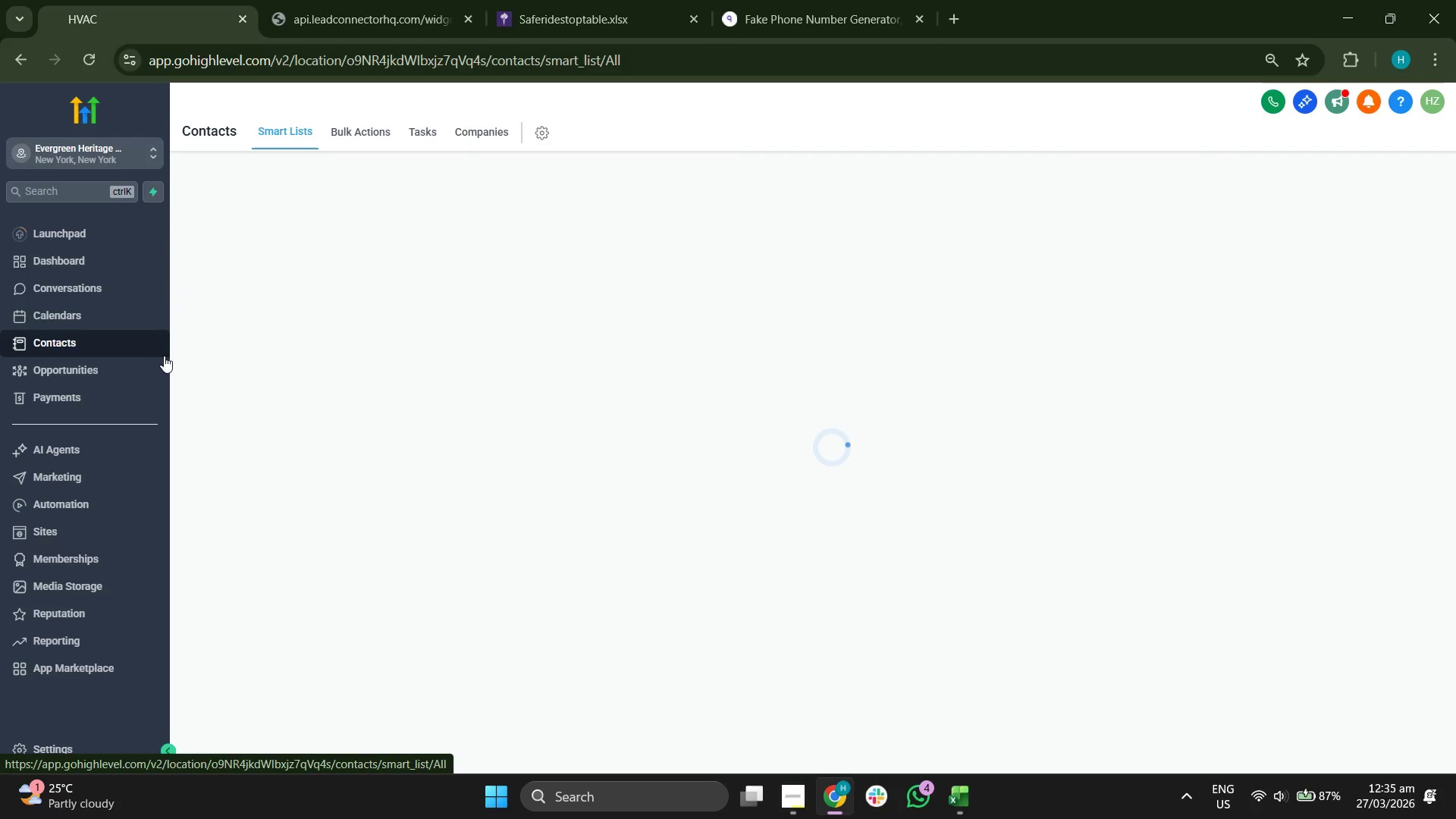 
mouse_move([283, 357])
 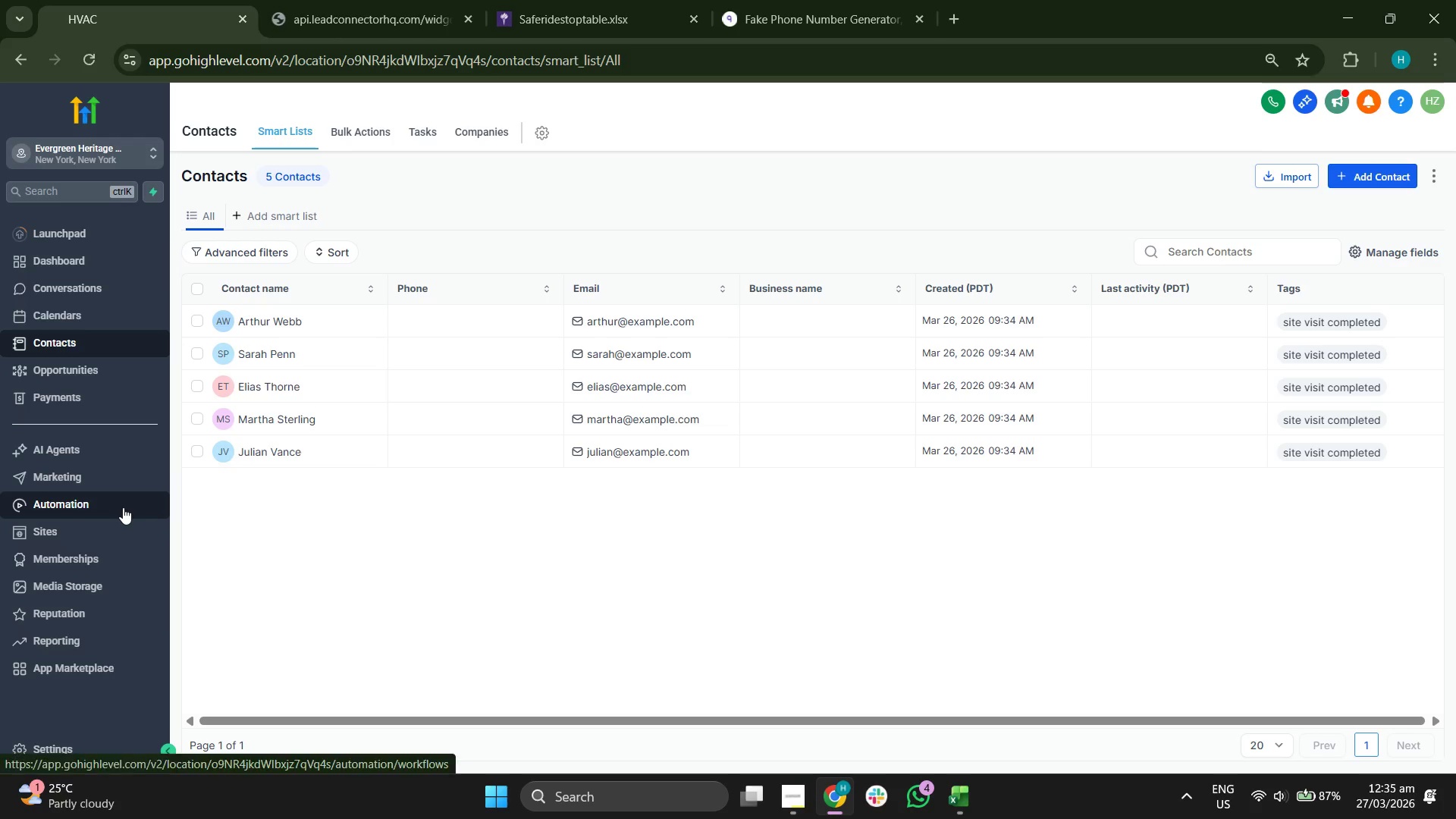 
wait(7.13)
 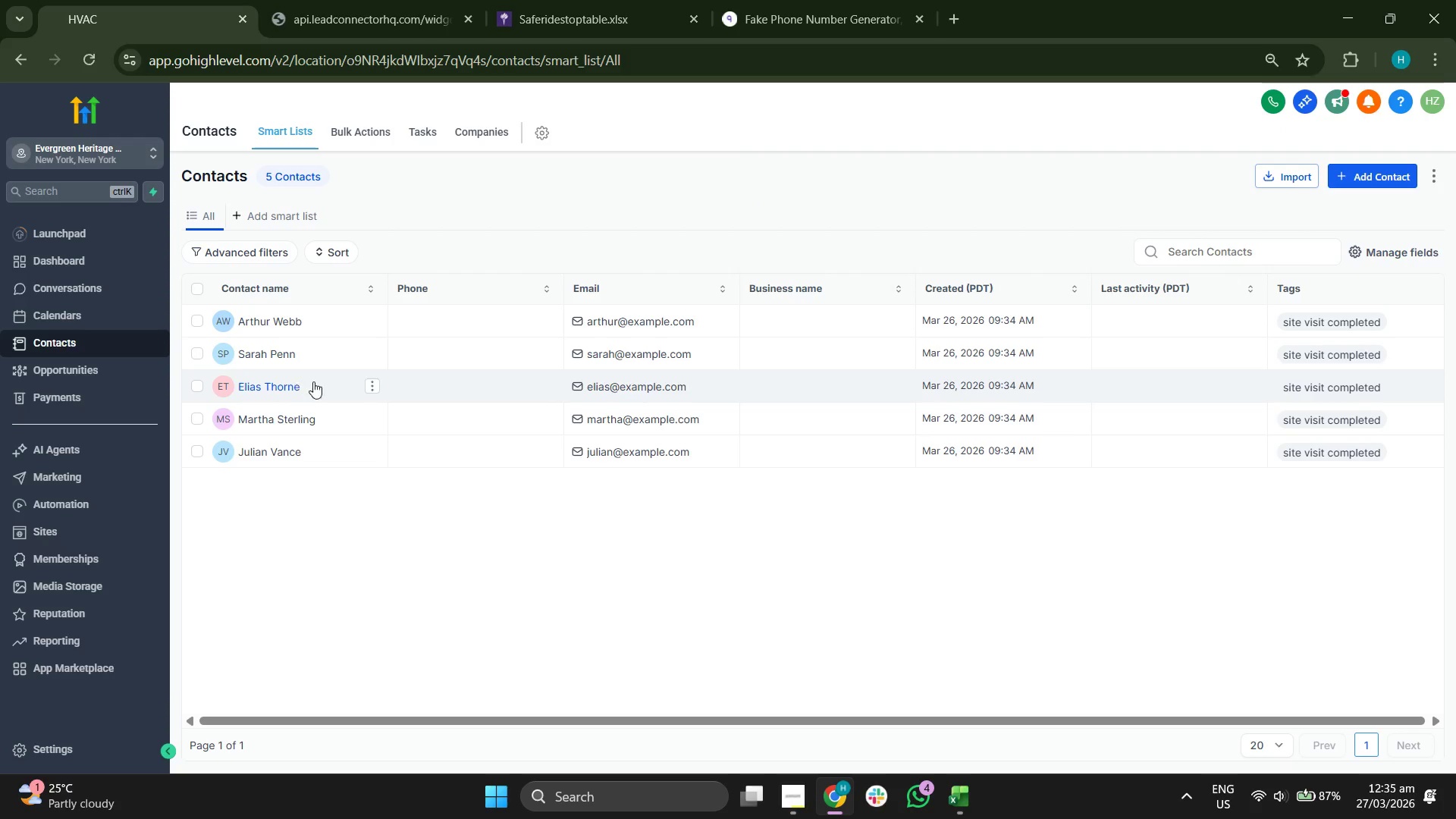 
left_click([123, 504])
 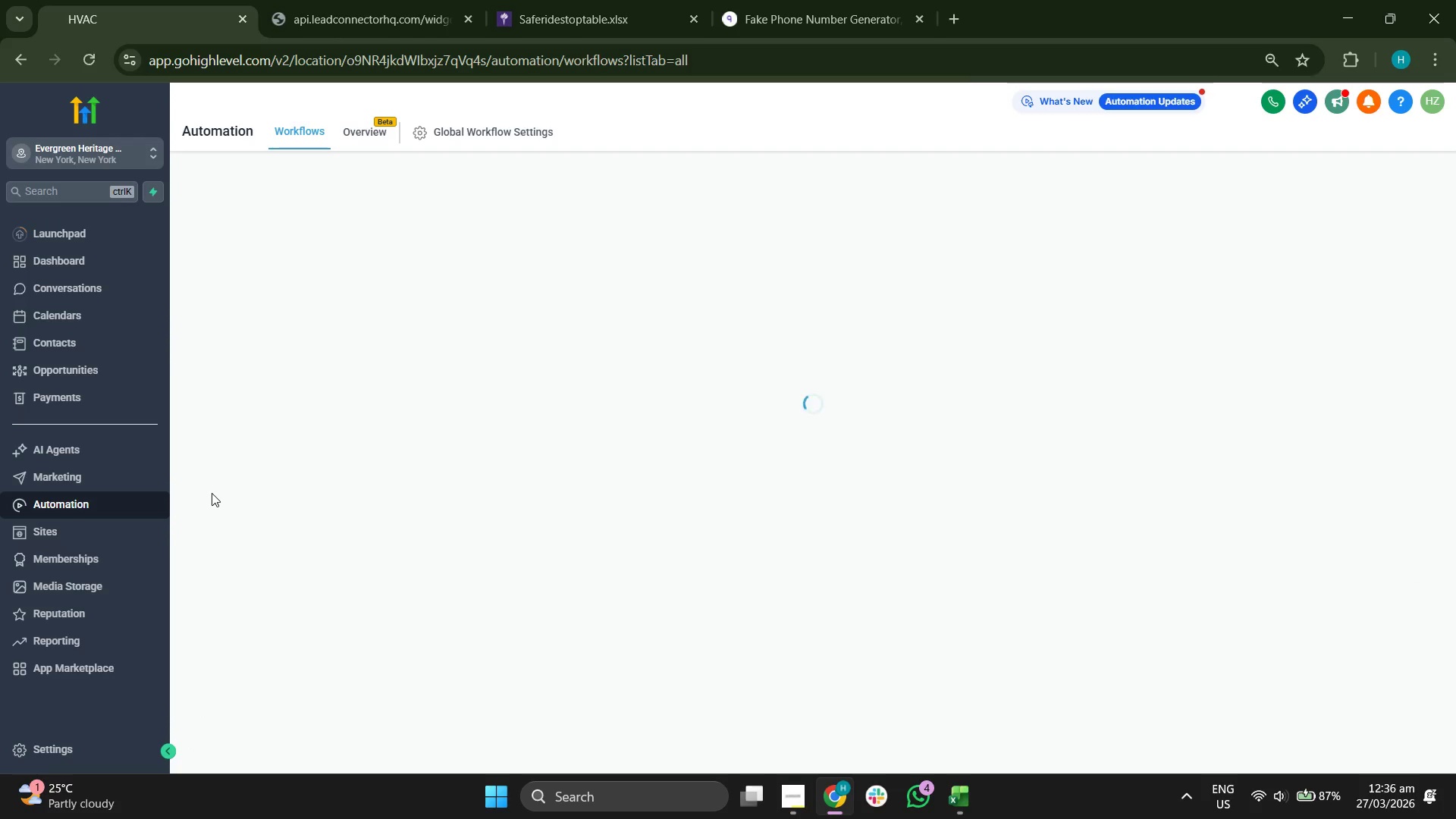 
wait(11.58)
 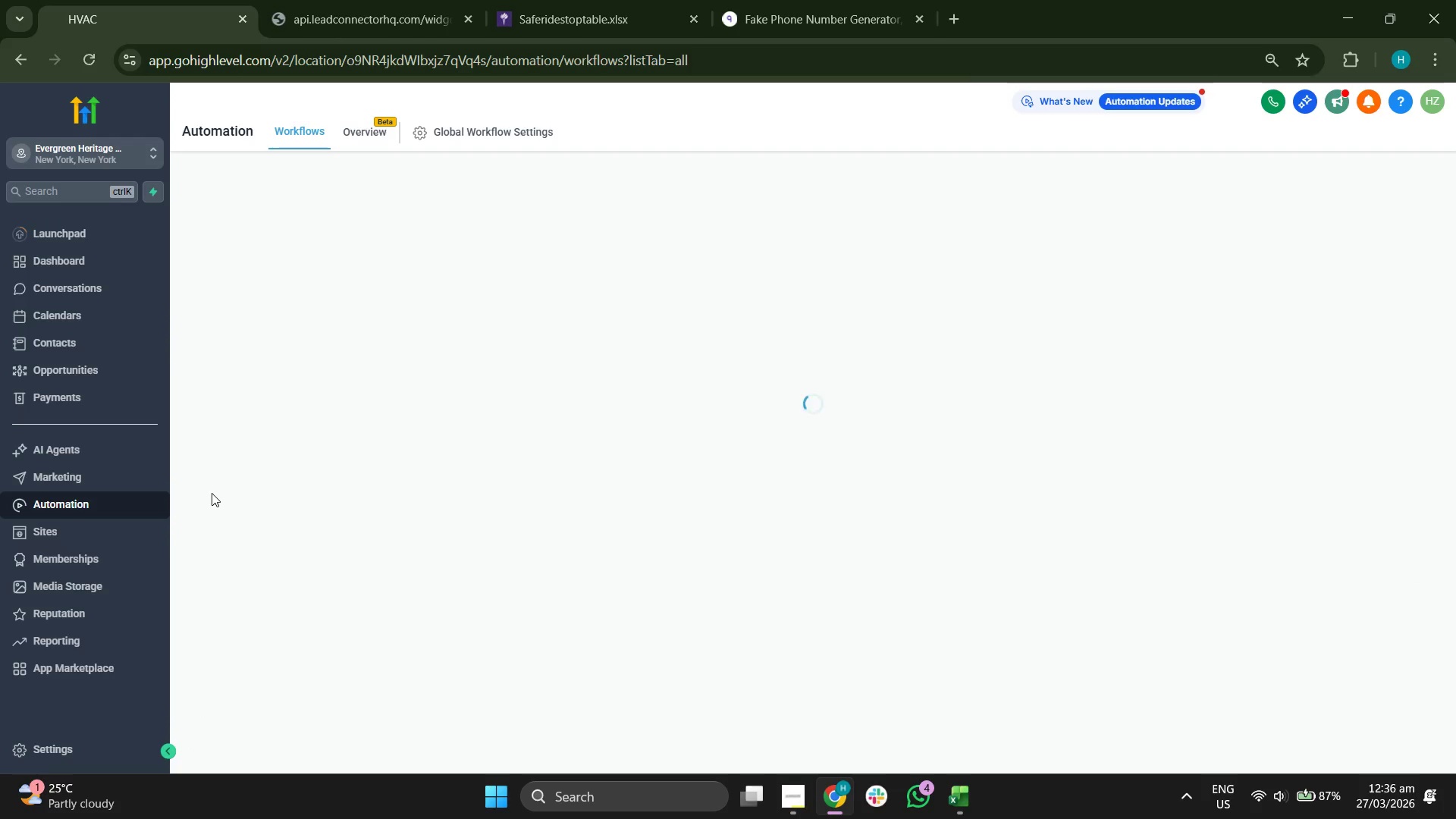 
left_click([921, 517])
 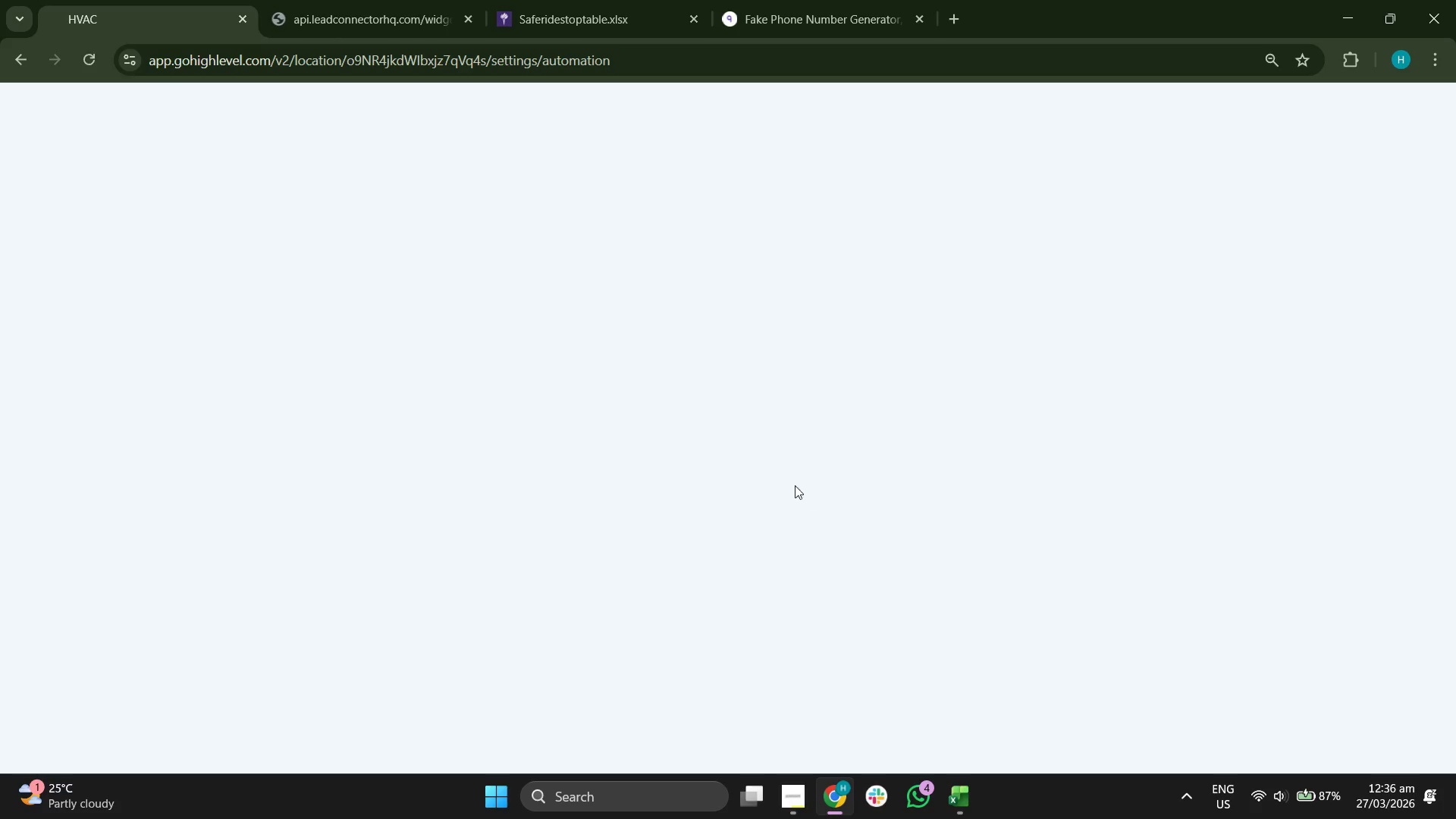 
wait(17.17)
 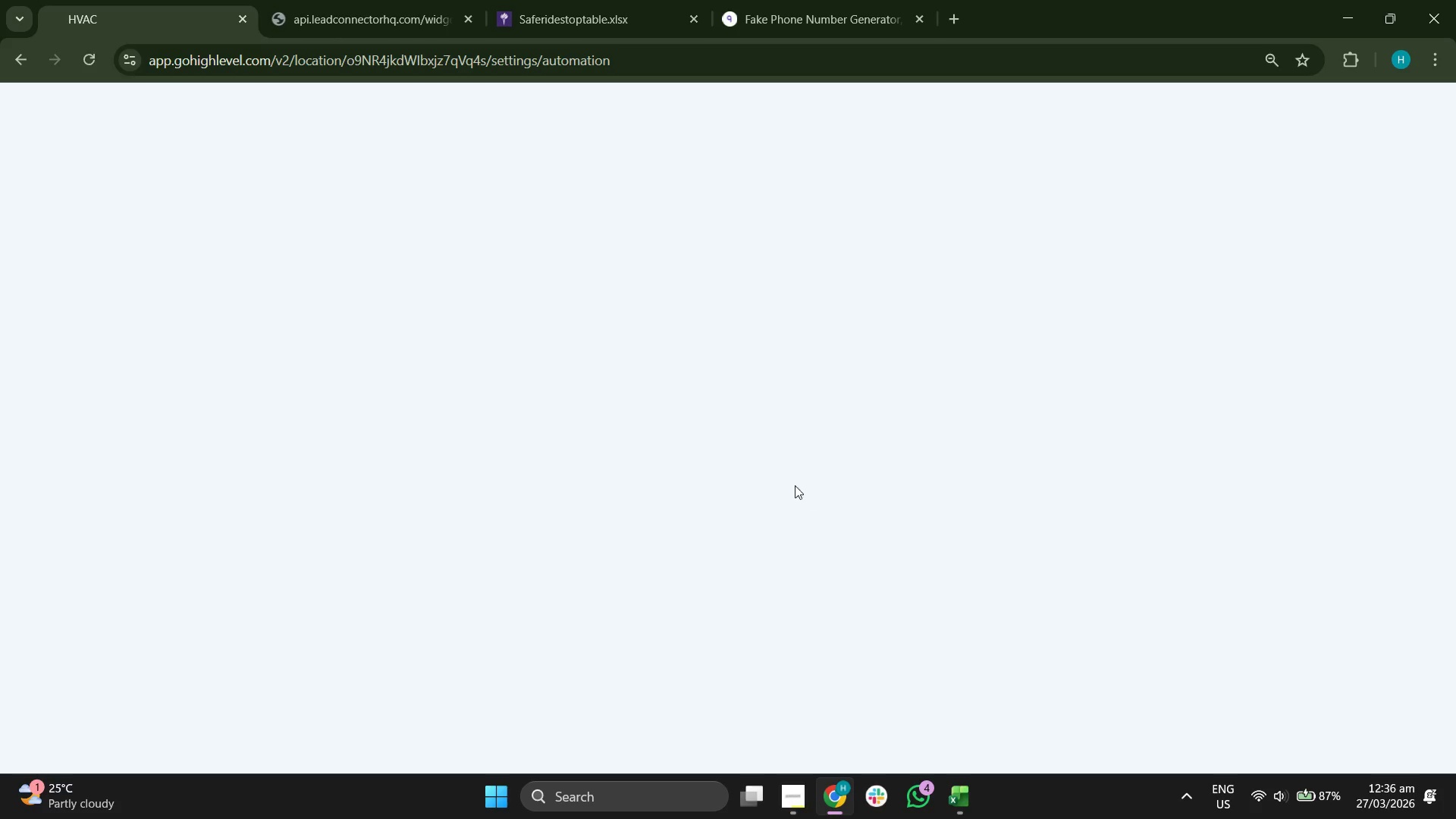 
left_click([92, 55])
 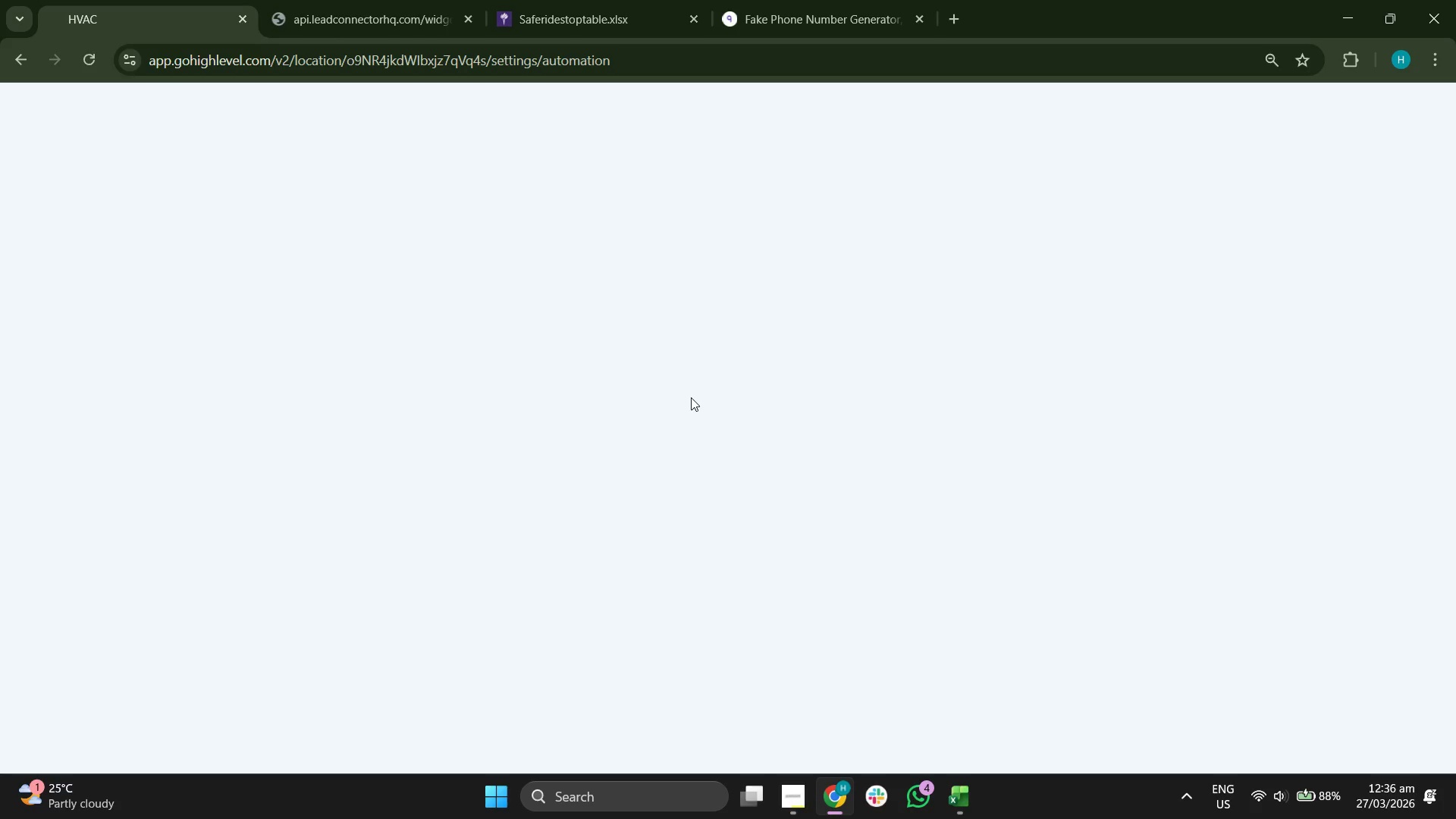 
wait(14.17)
 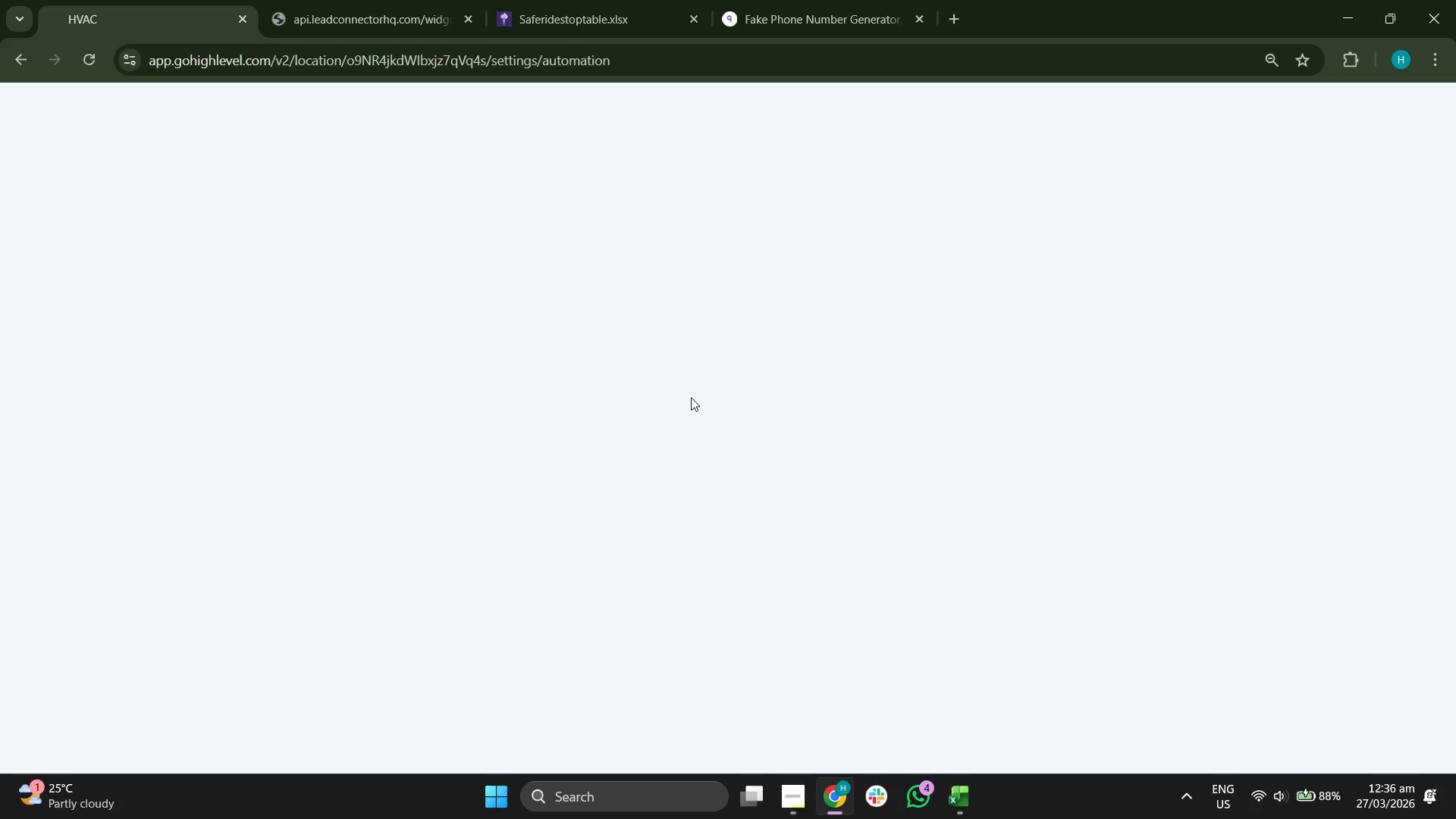 
left_click([18, 62])
 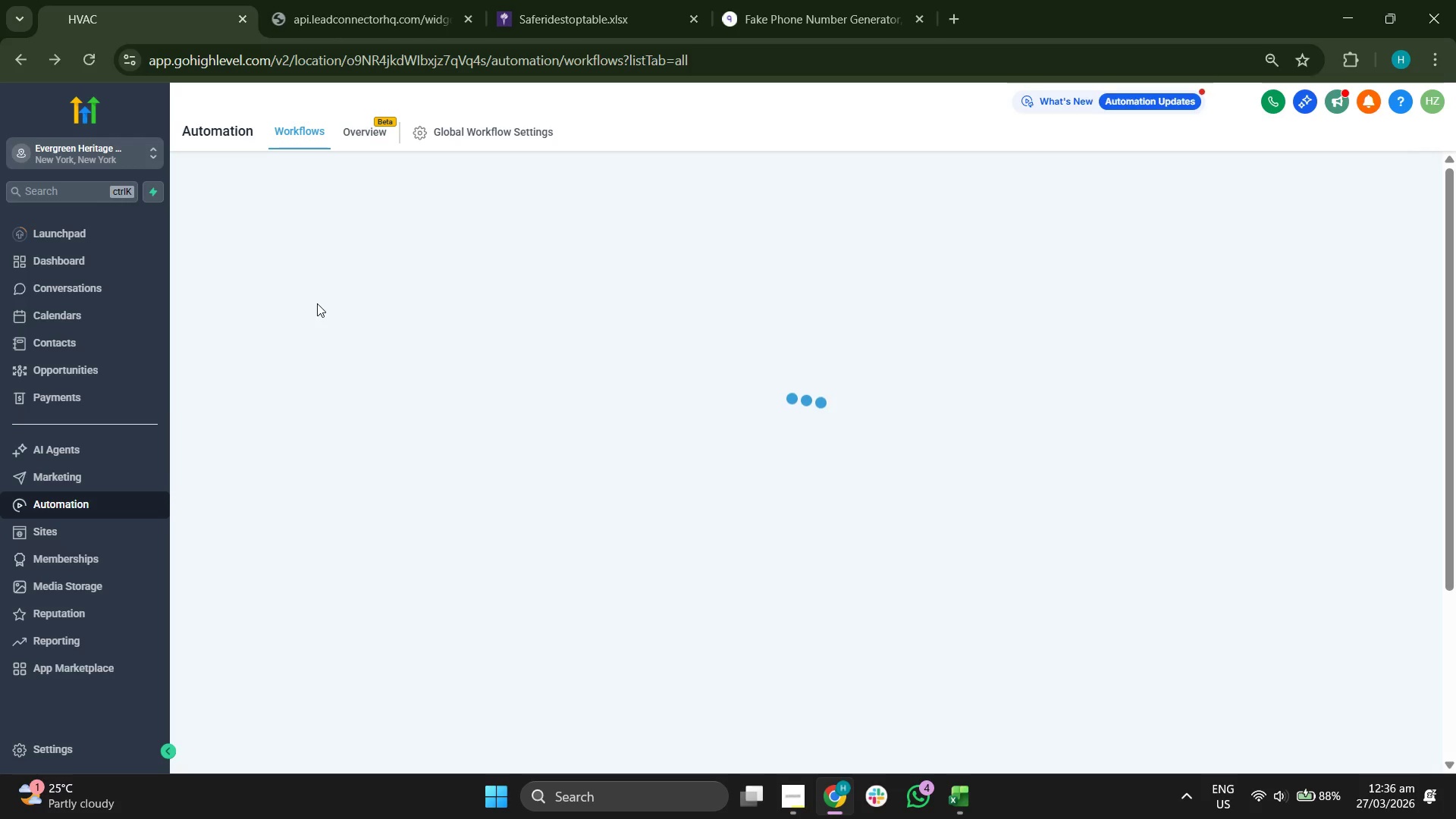 
wait(13.05)
 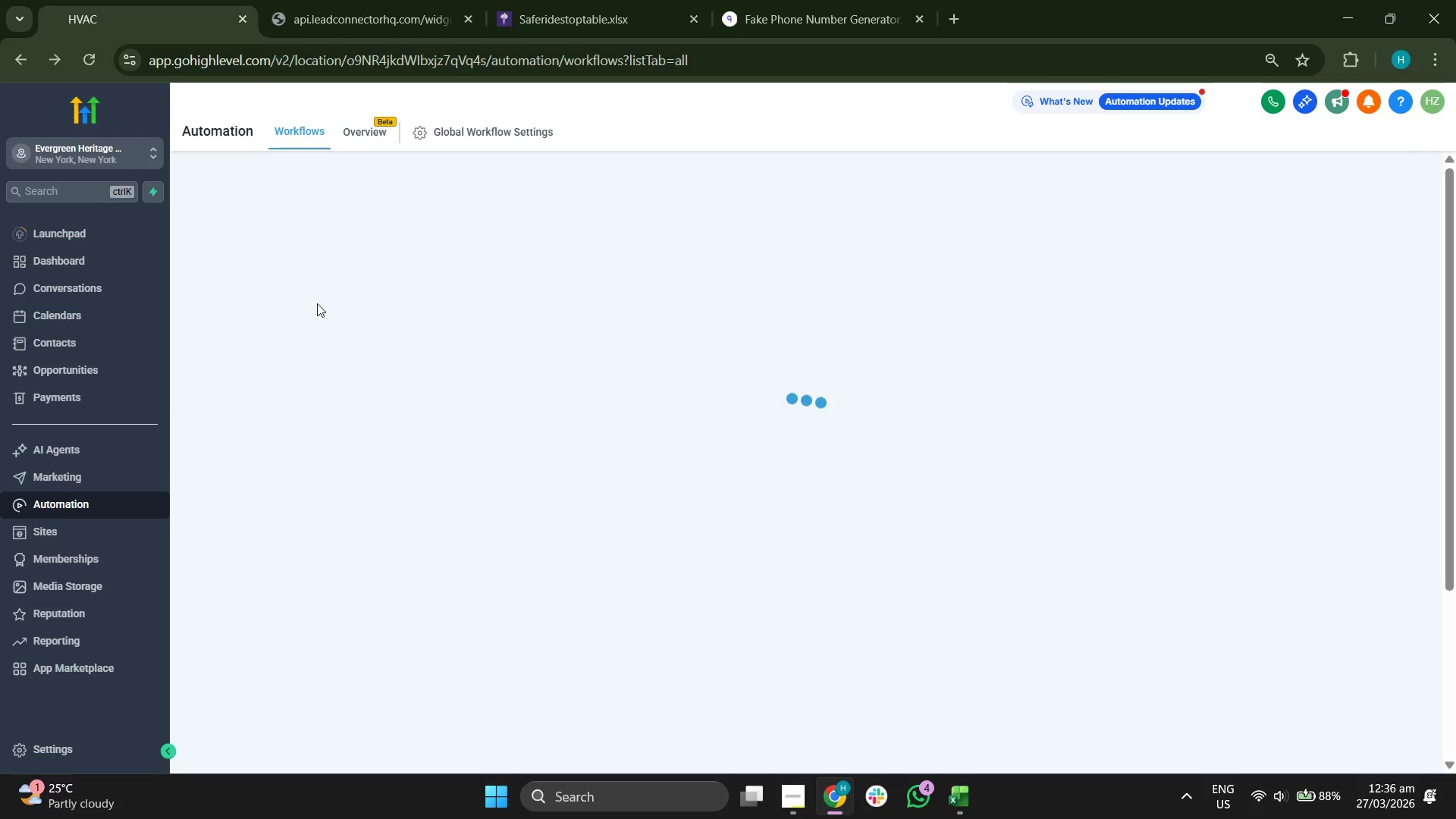 
left_click([1225, 224])
 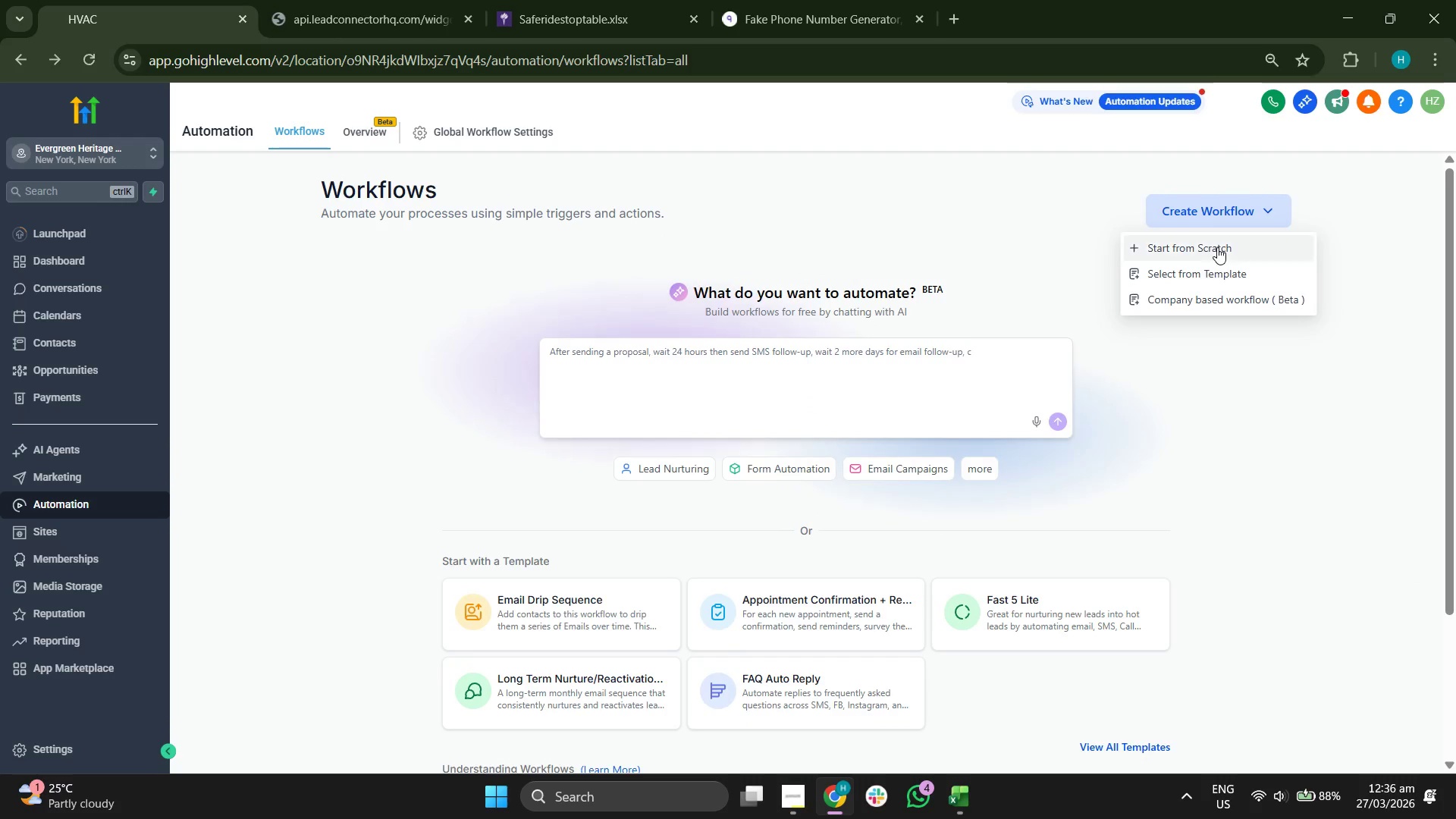 
left_click([1217, 247])
 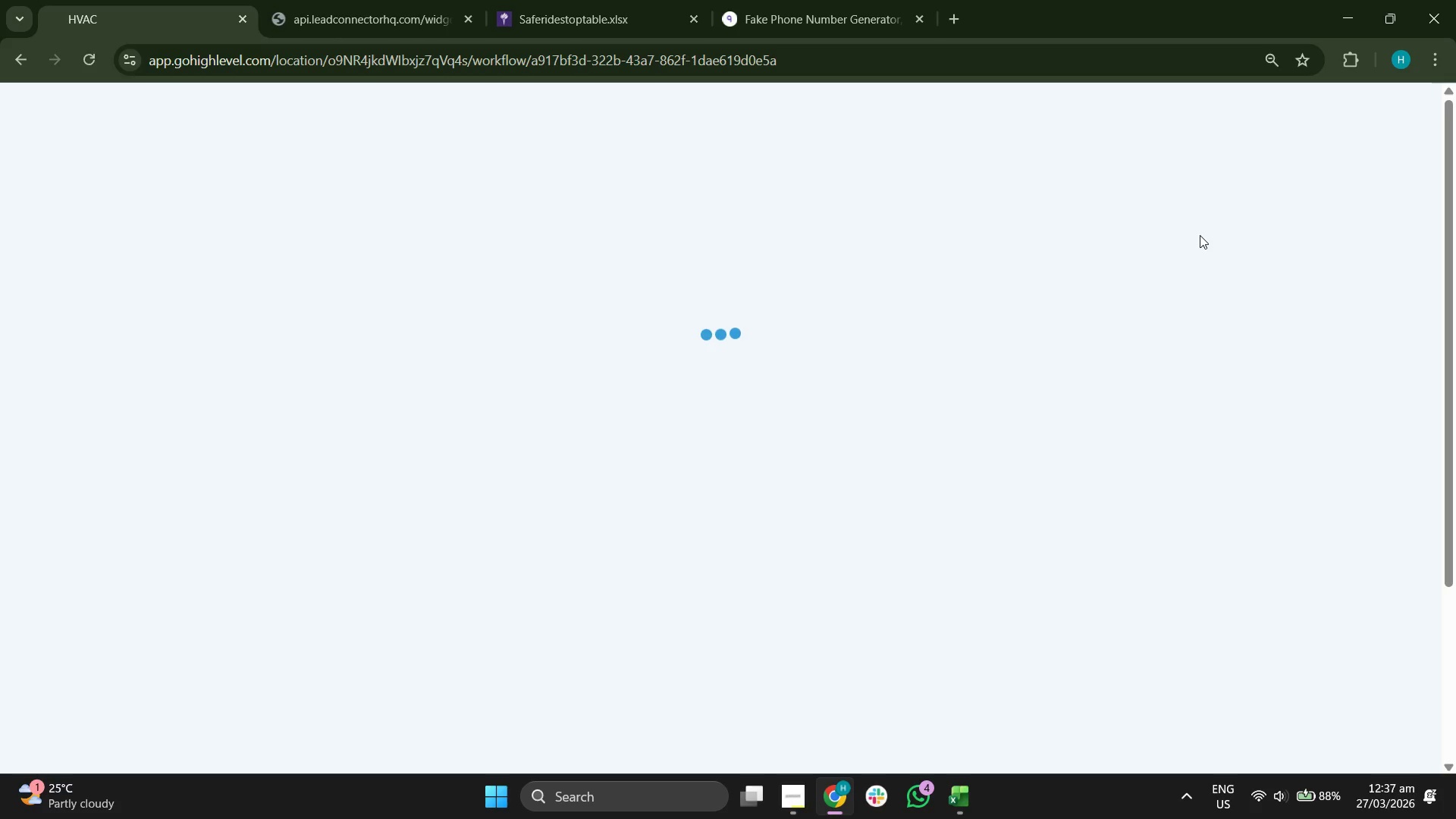 
wait(10.38)
 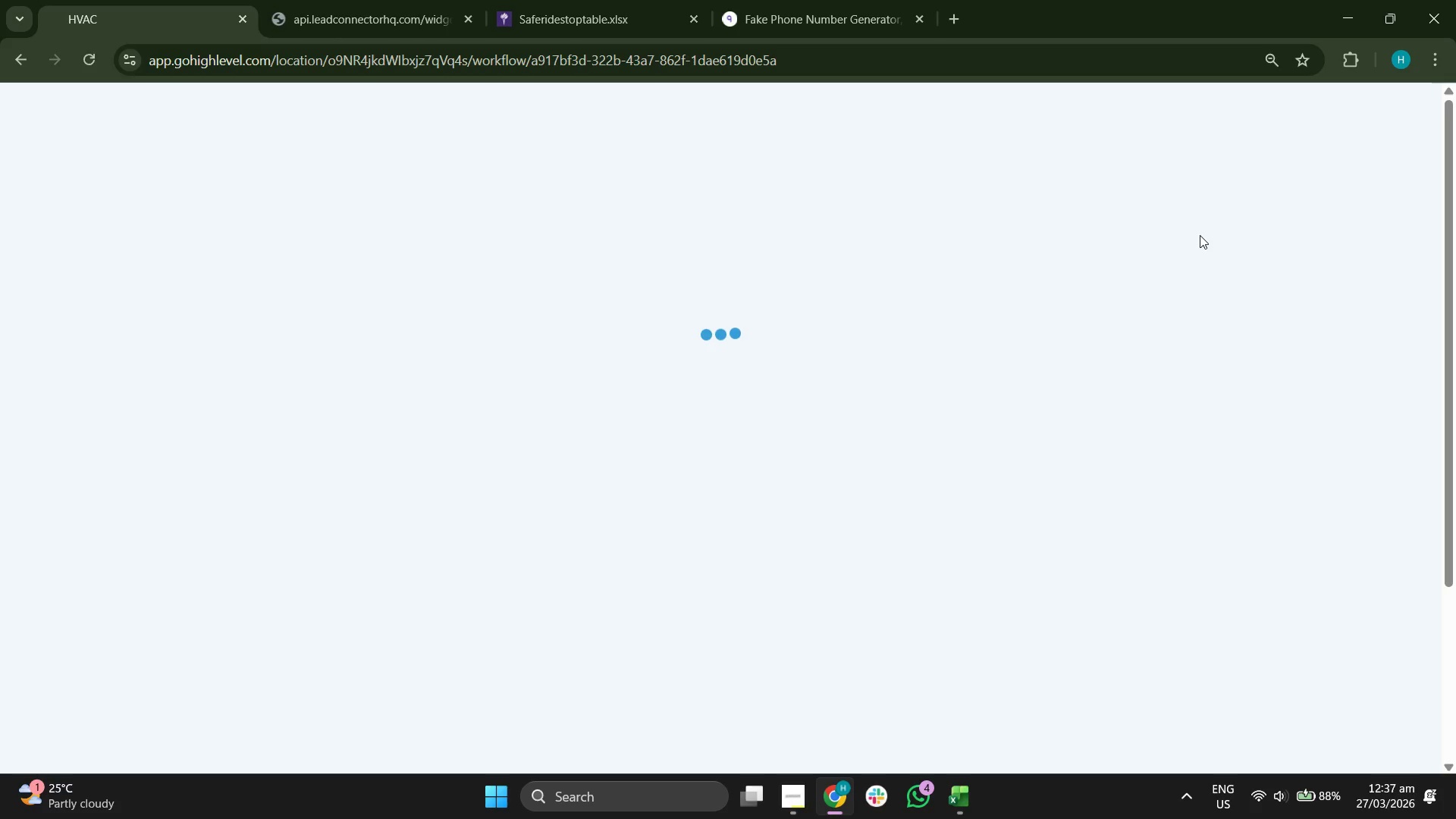 
left_click([824, 562])
 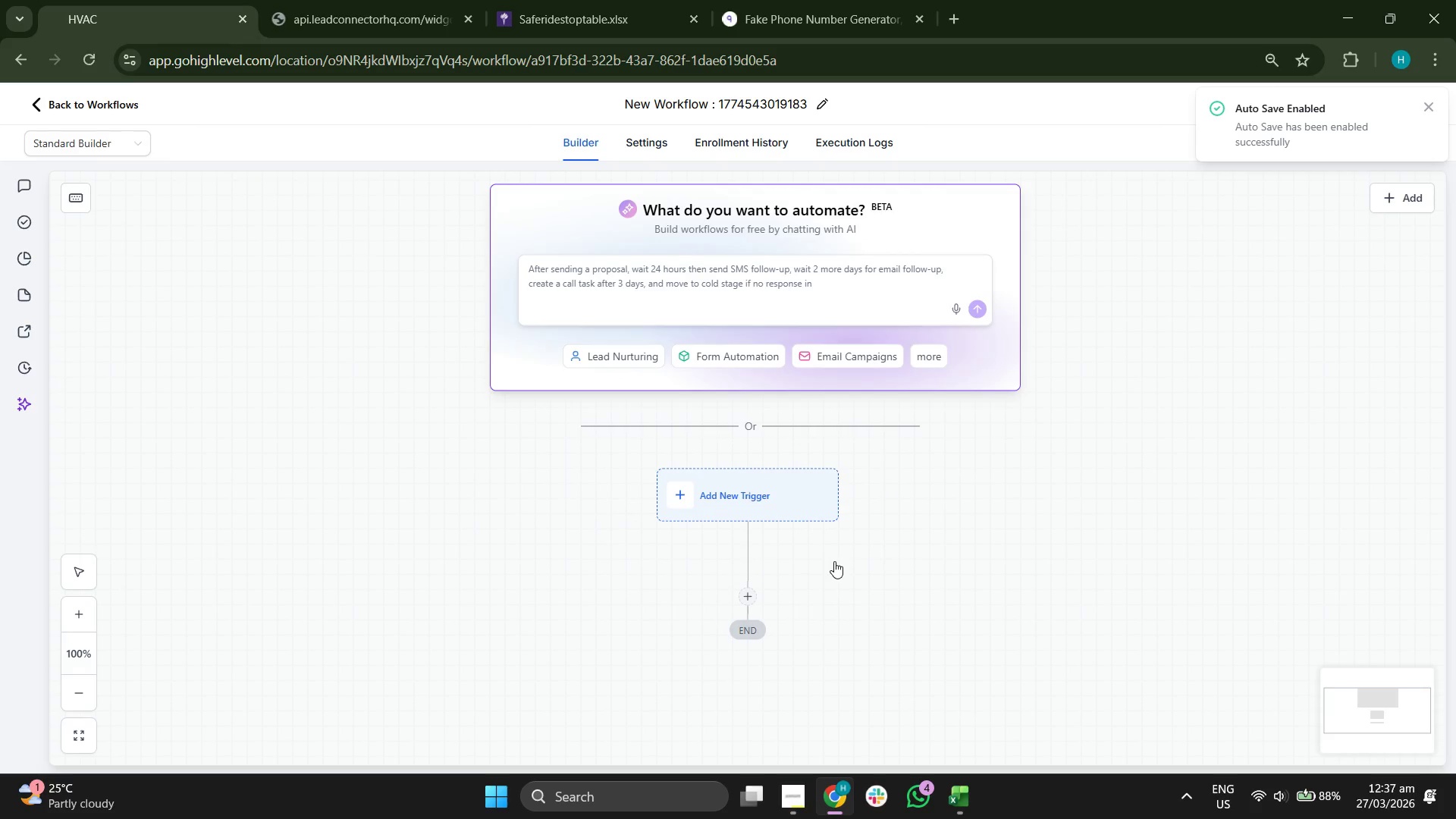 
wait(6.36)
 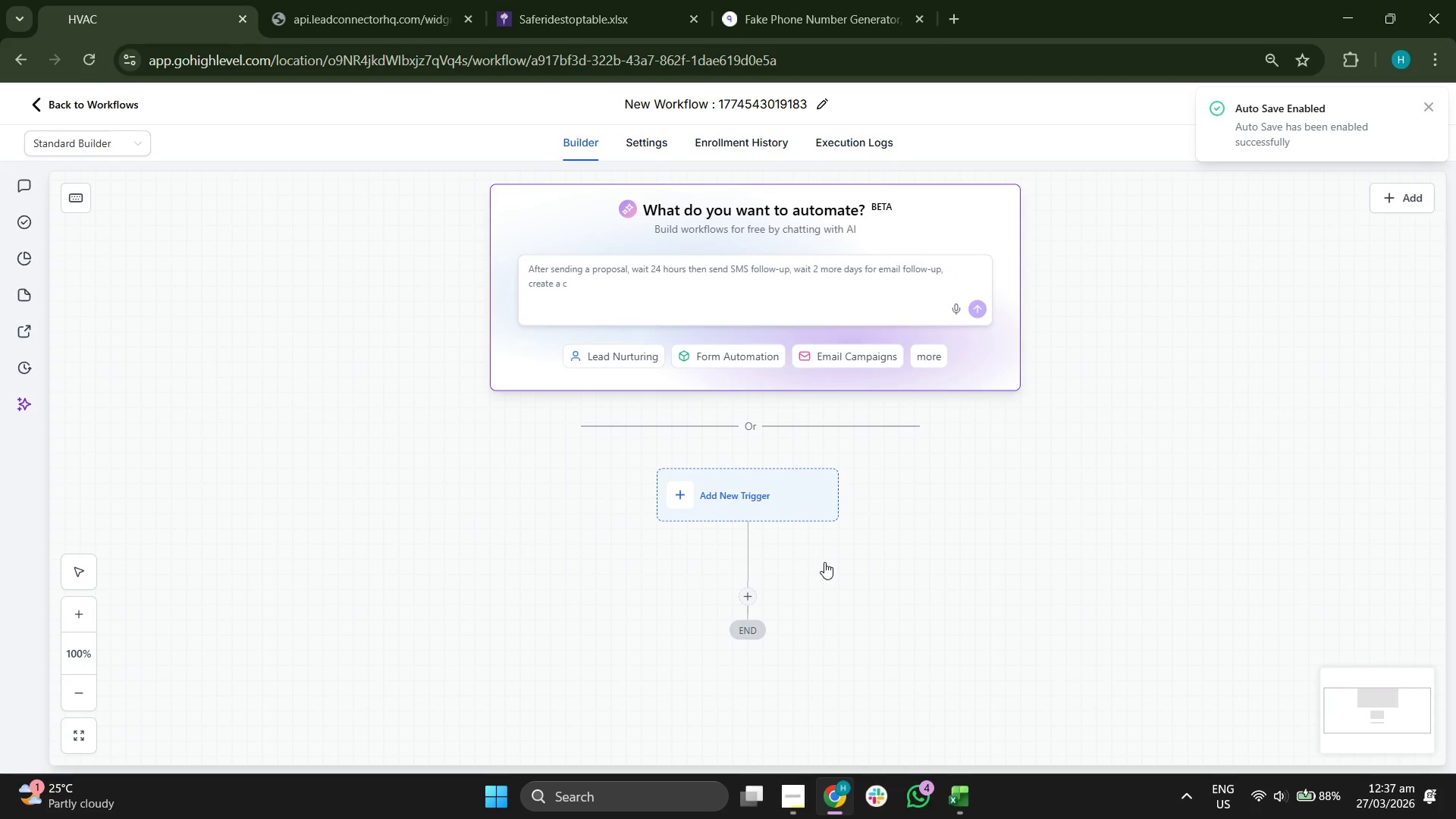 
left_click([786, 113])
 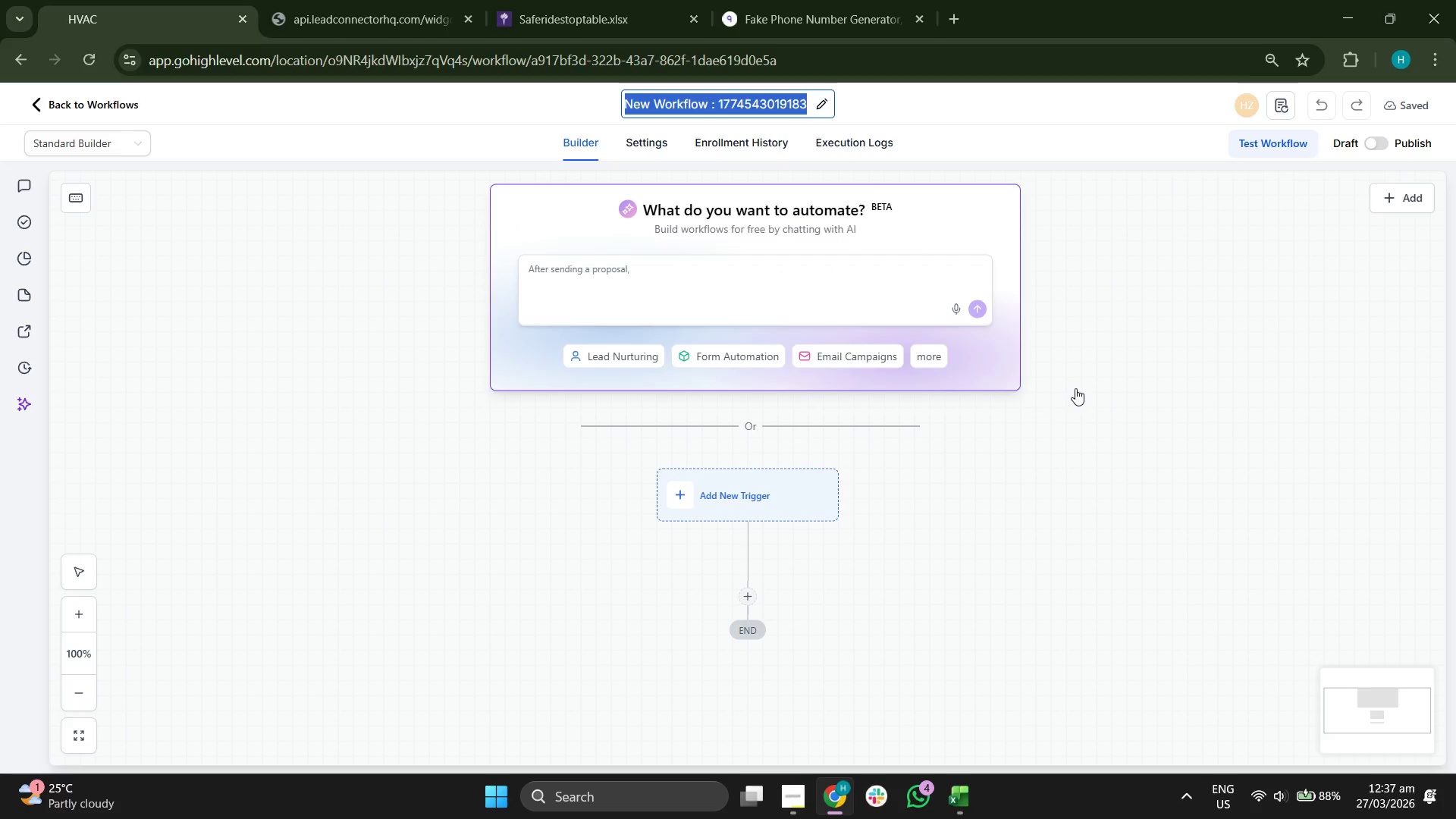 
key(ArrowRight)
 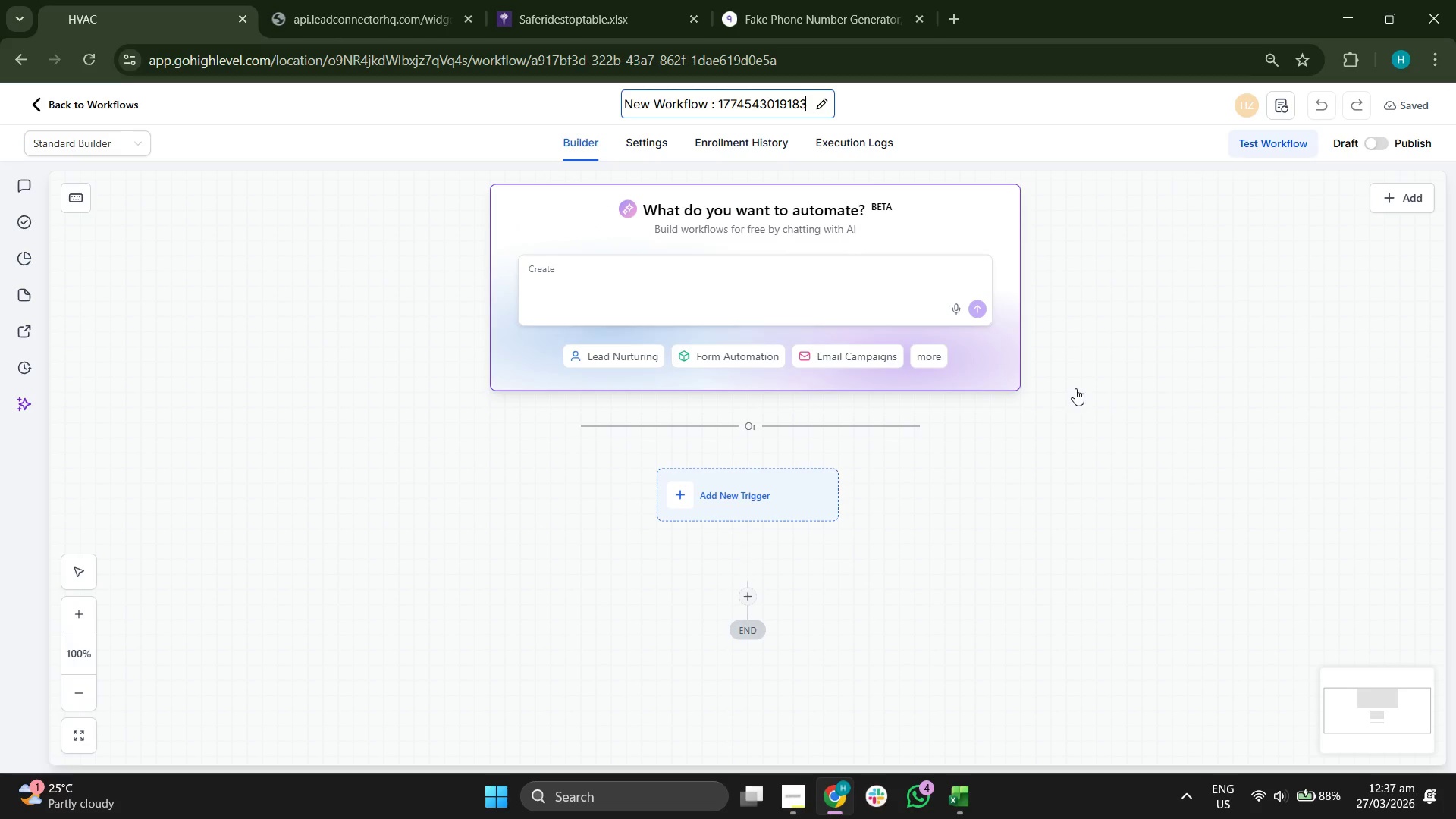 
key(Backspace)
 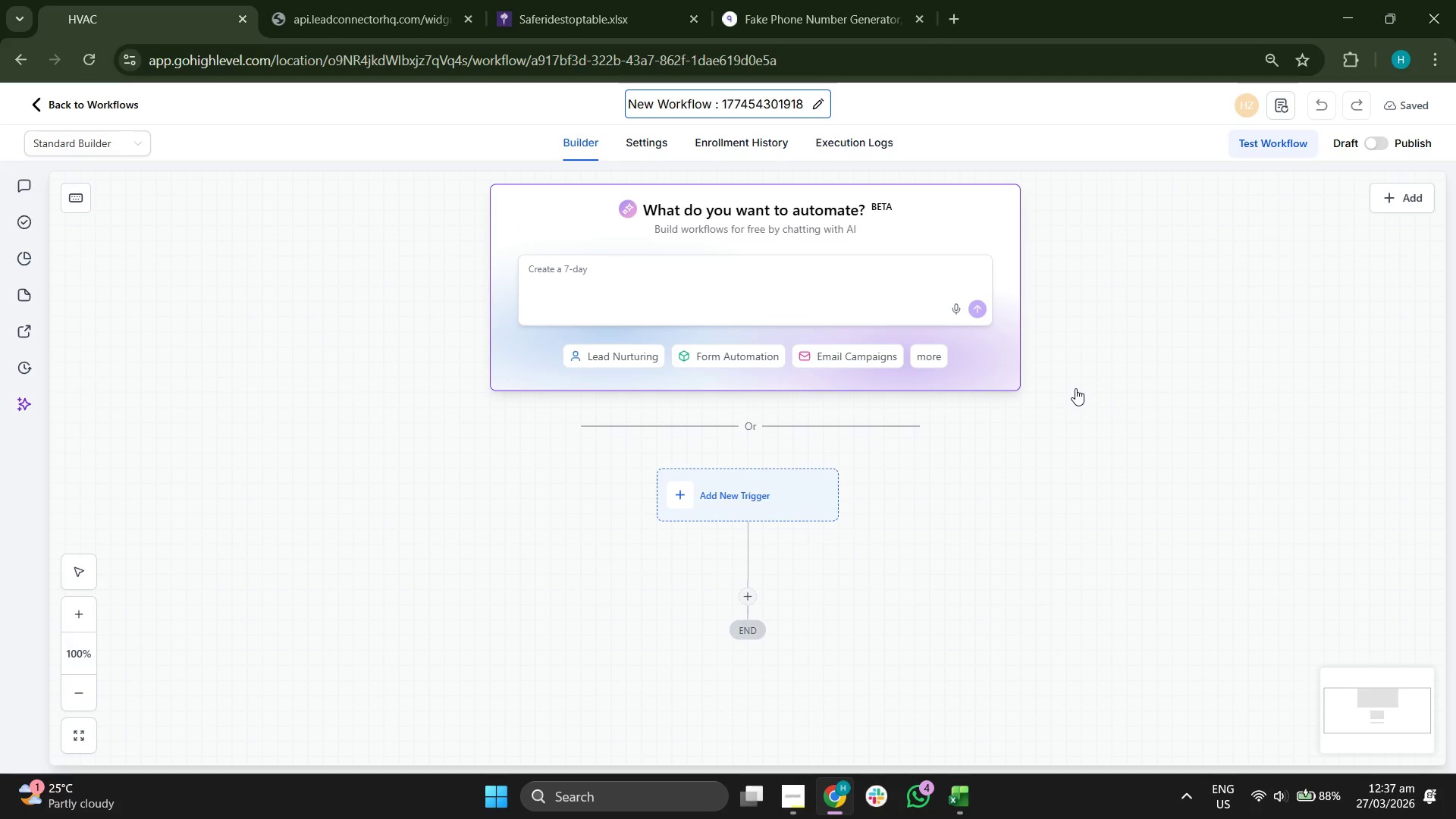 
key(Backspace)
 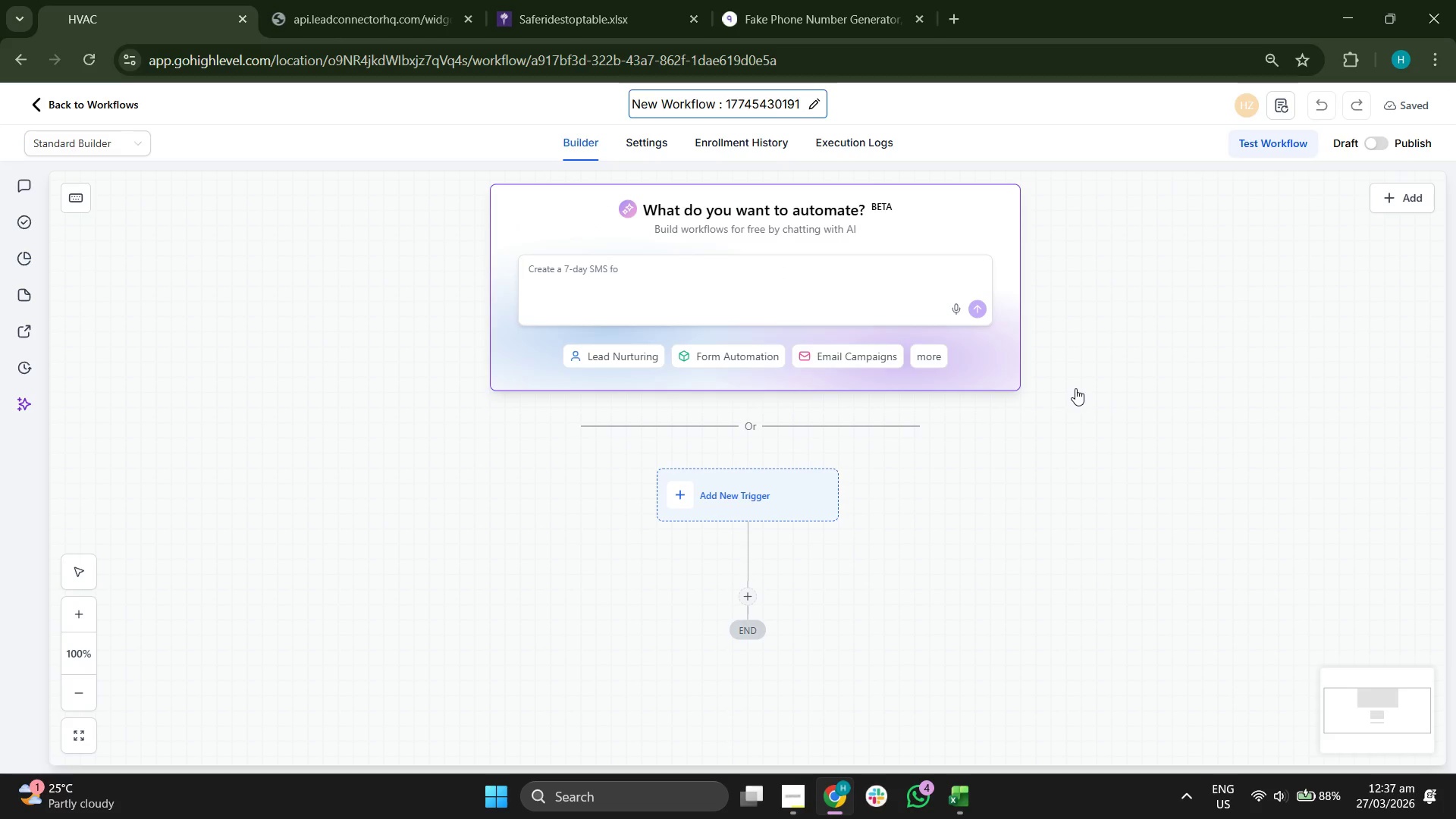 
key(Backspace)
 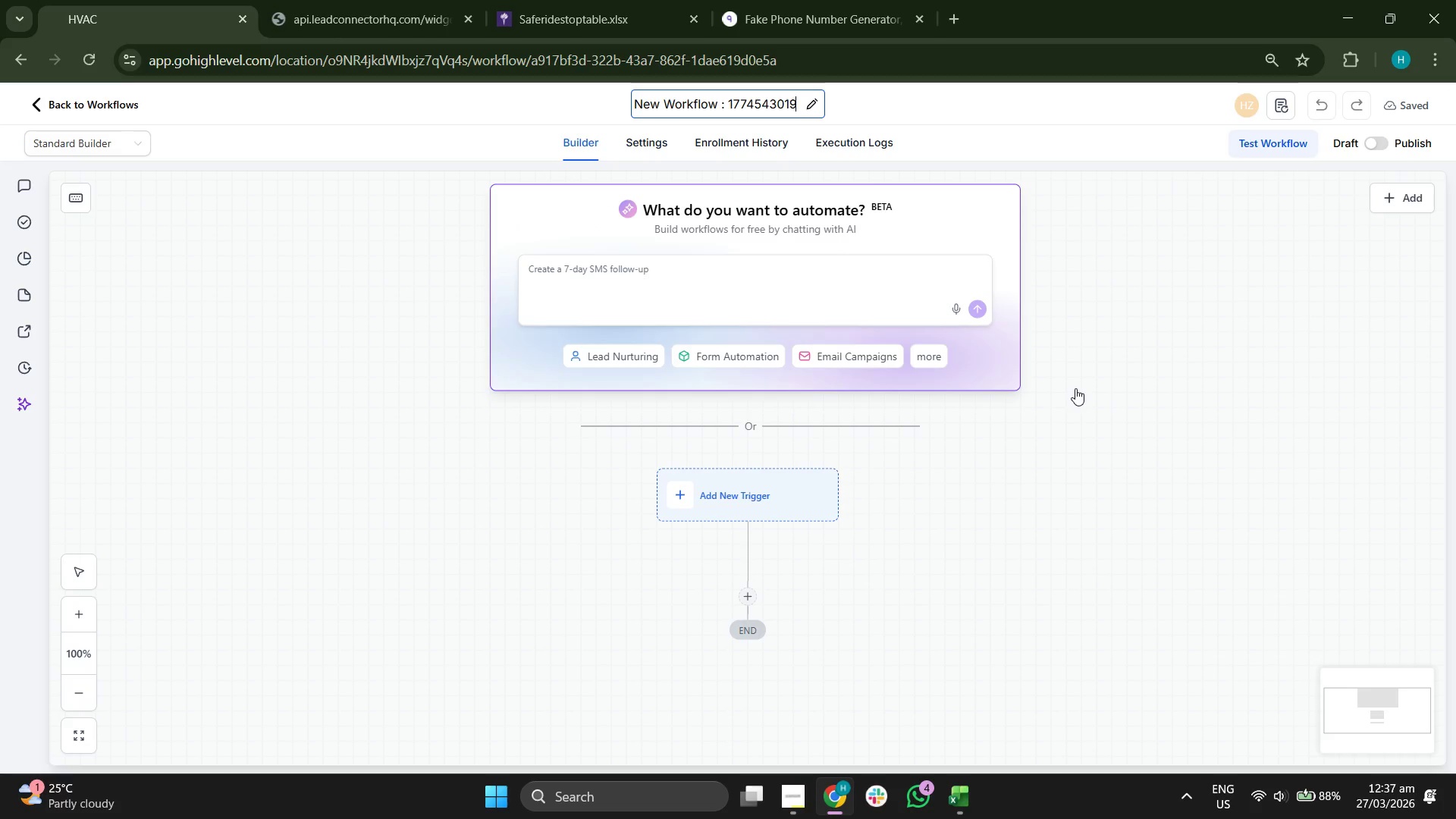 
key(Backspace)
 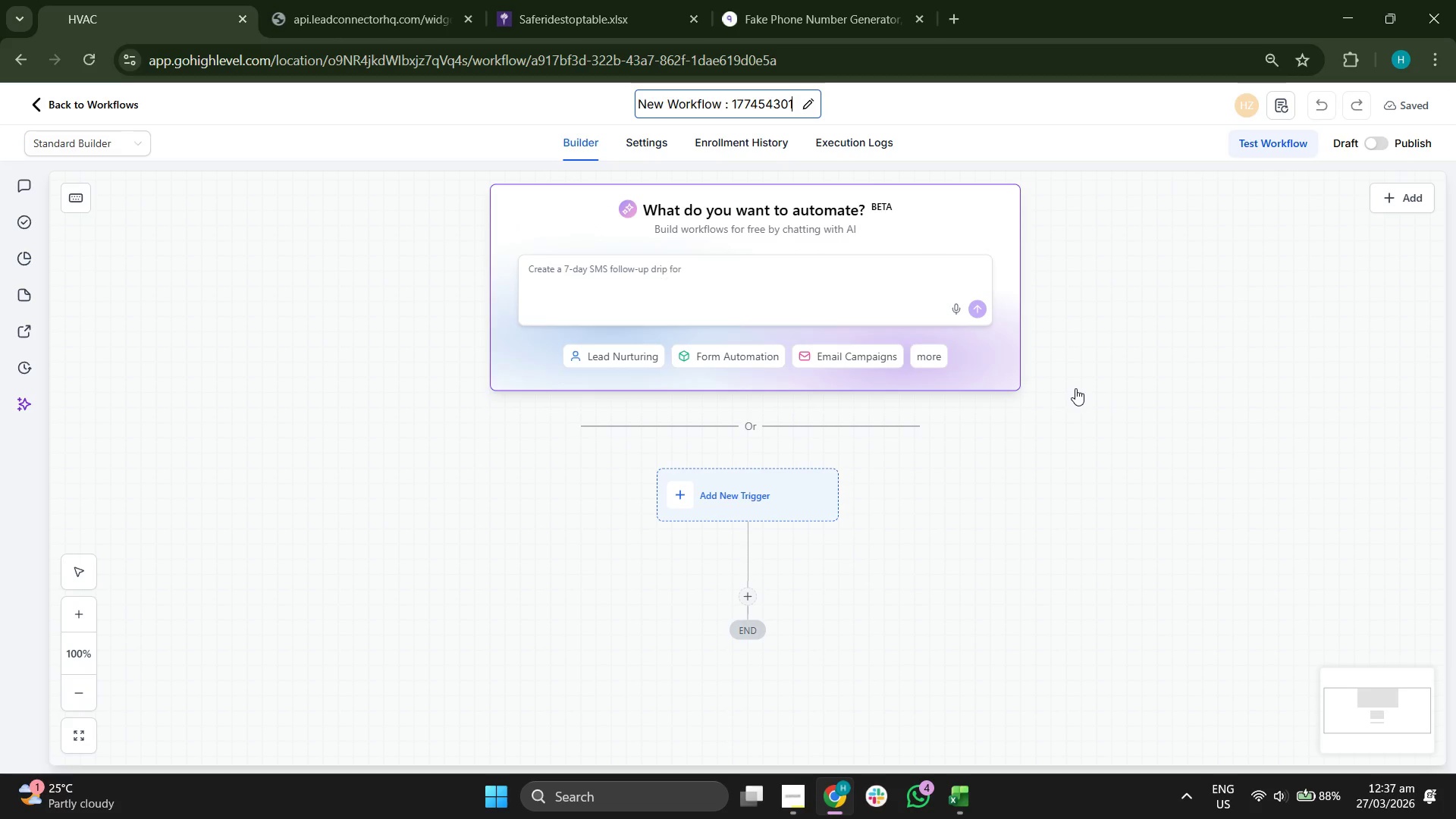 
key(Backspace)
 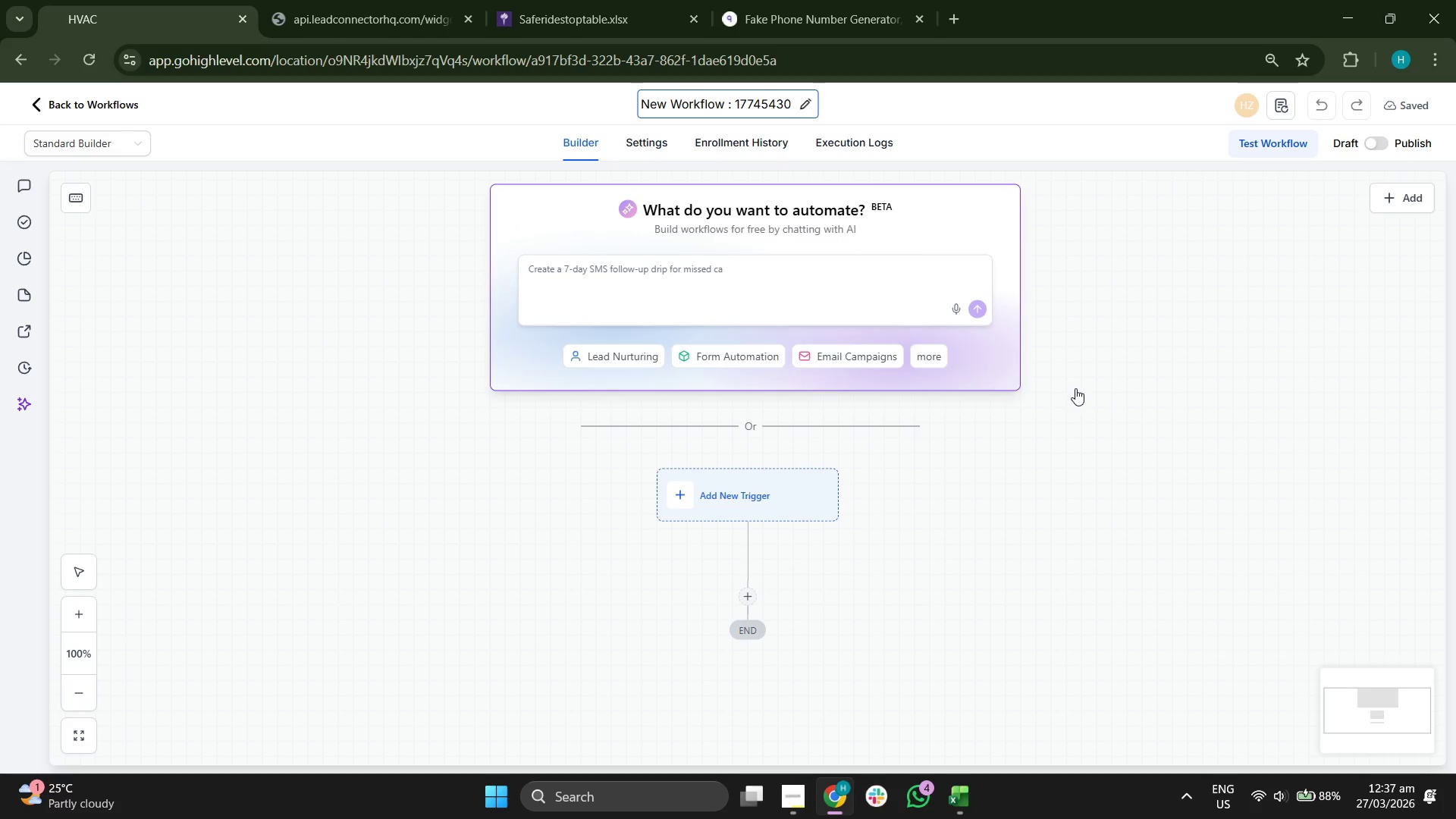 
key(Backspace)
 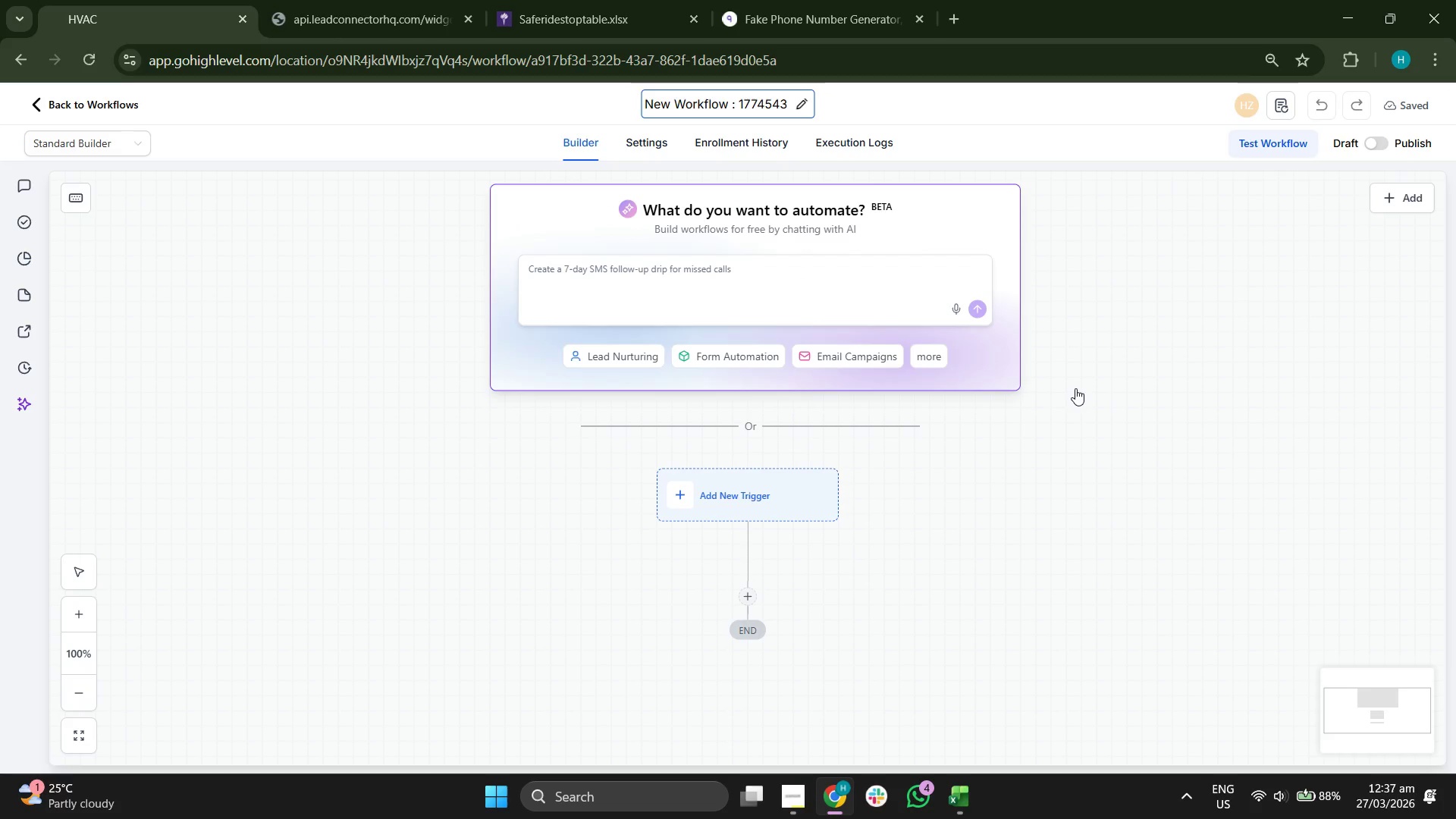 
key(Backspace)
 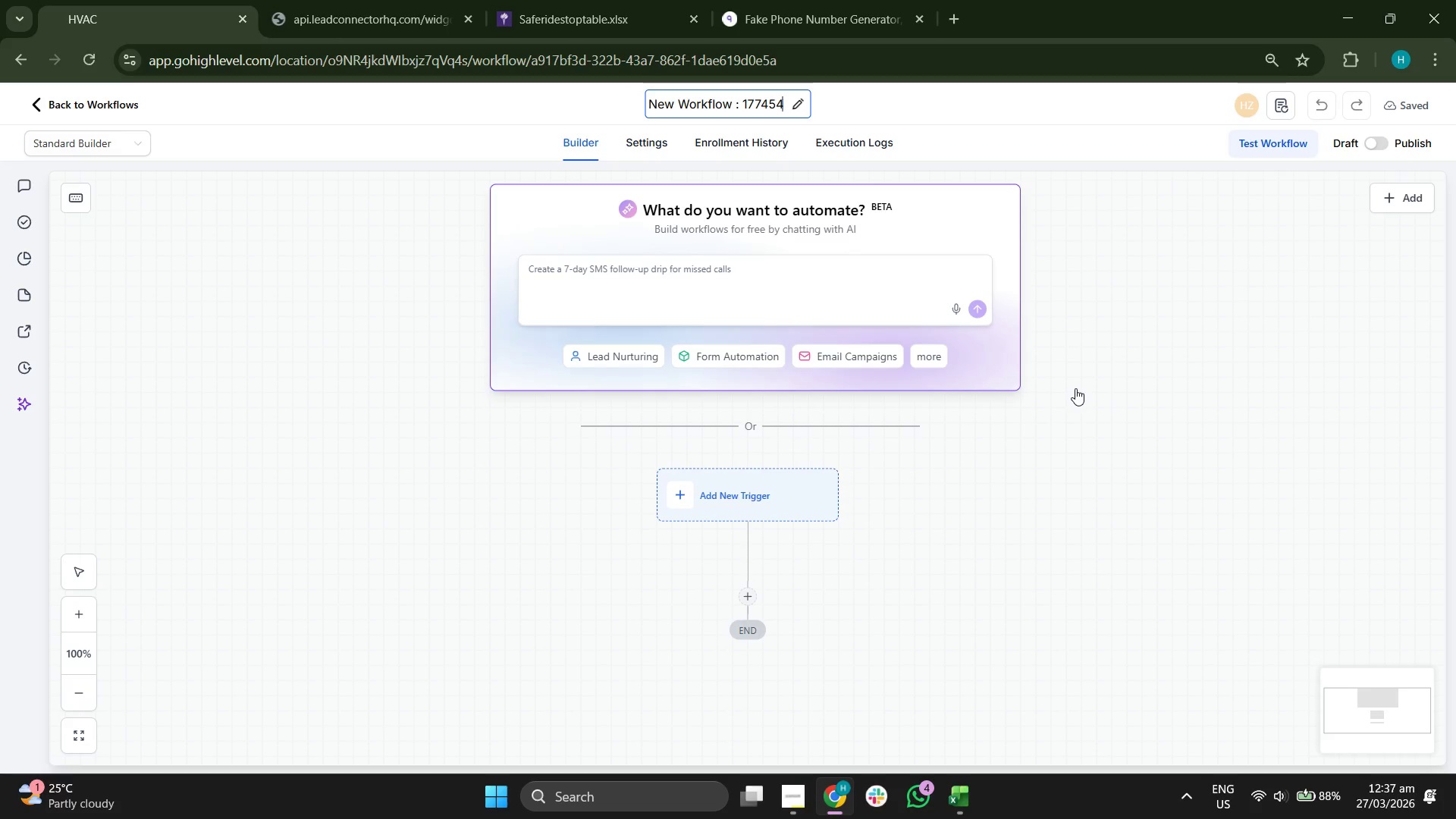 
key(Backspace)
 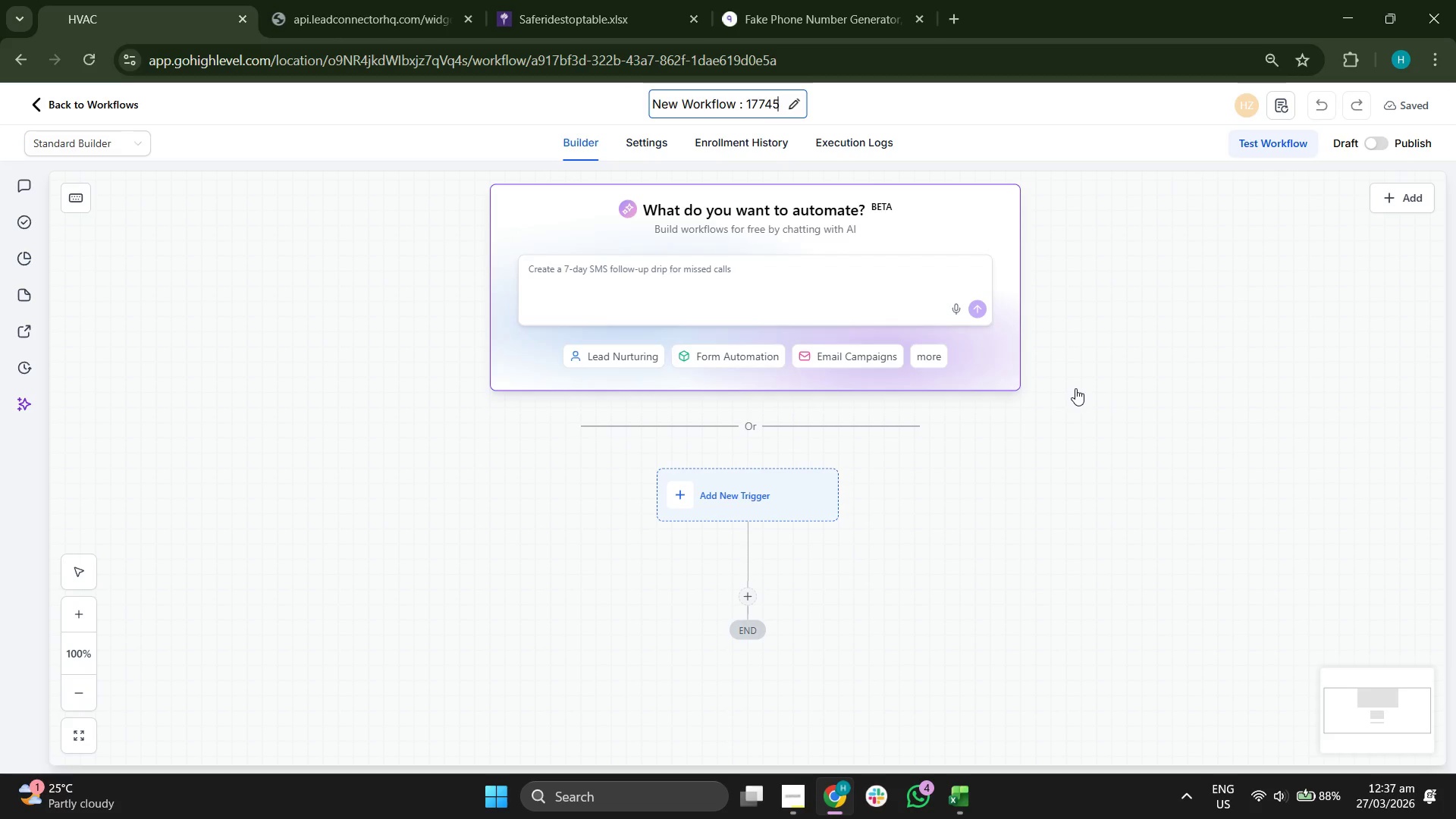 
key(Backspace)
 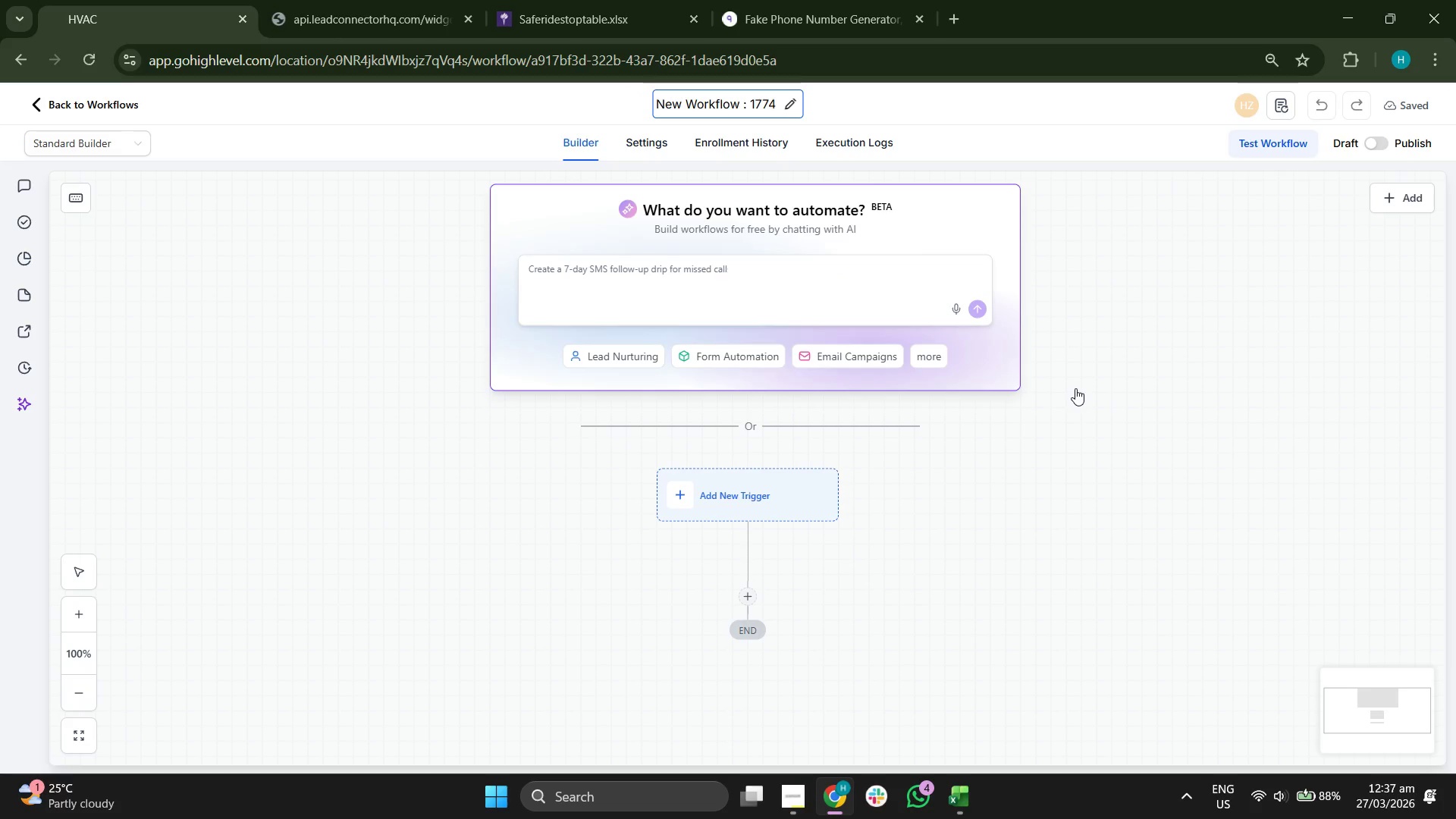 
key(Backspace)
 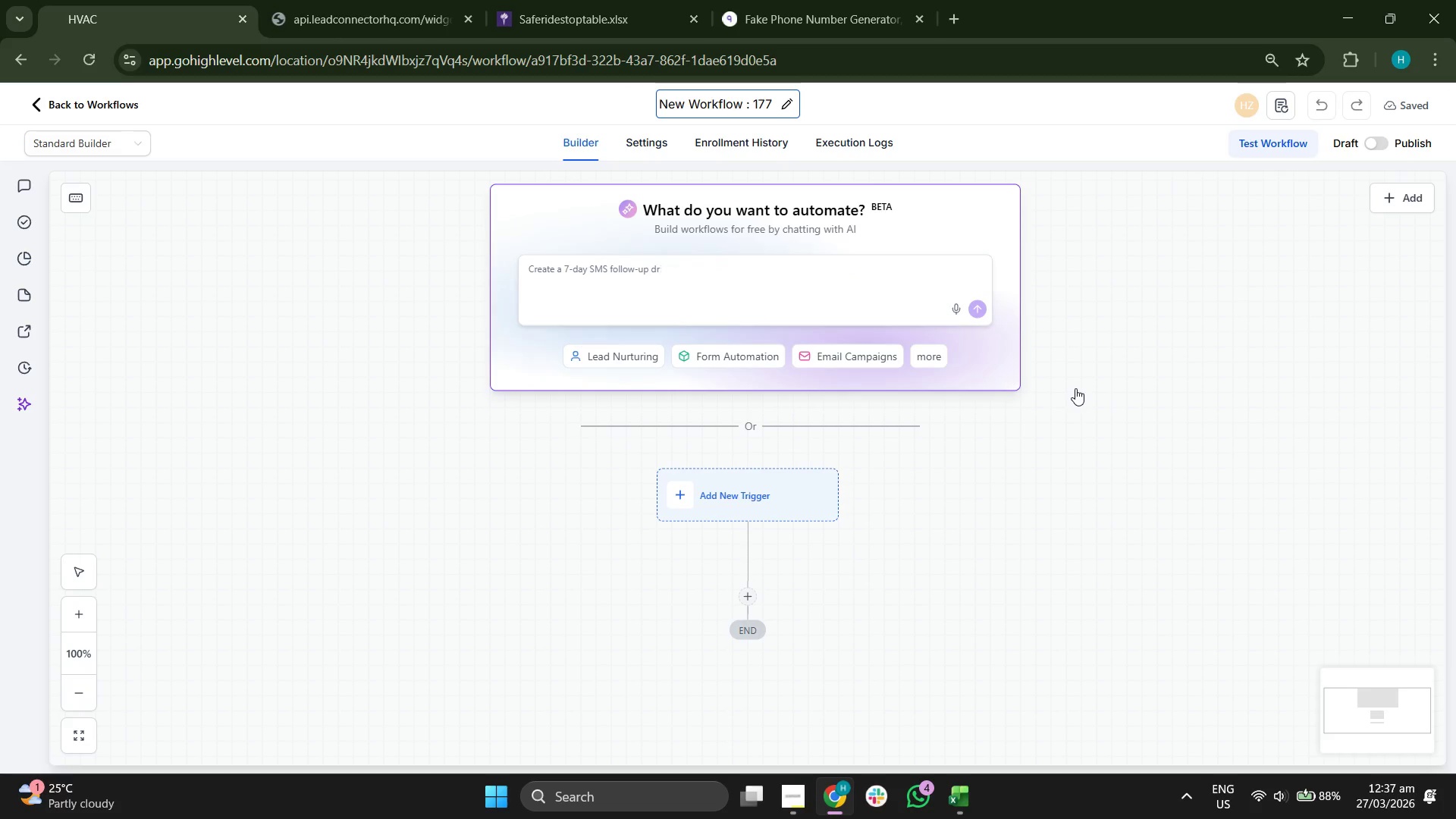 
key(Backspace)
 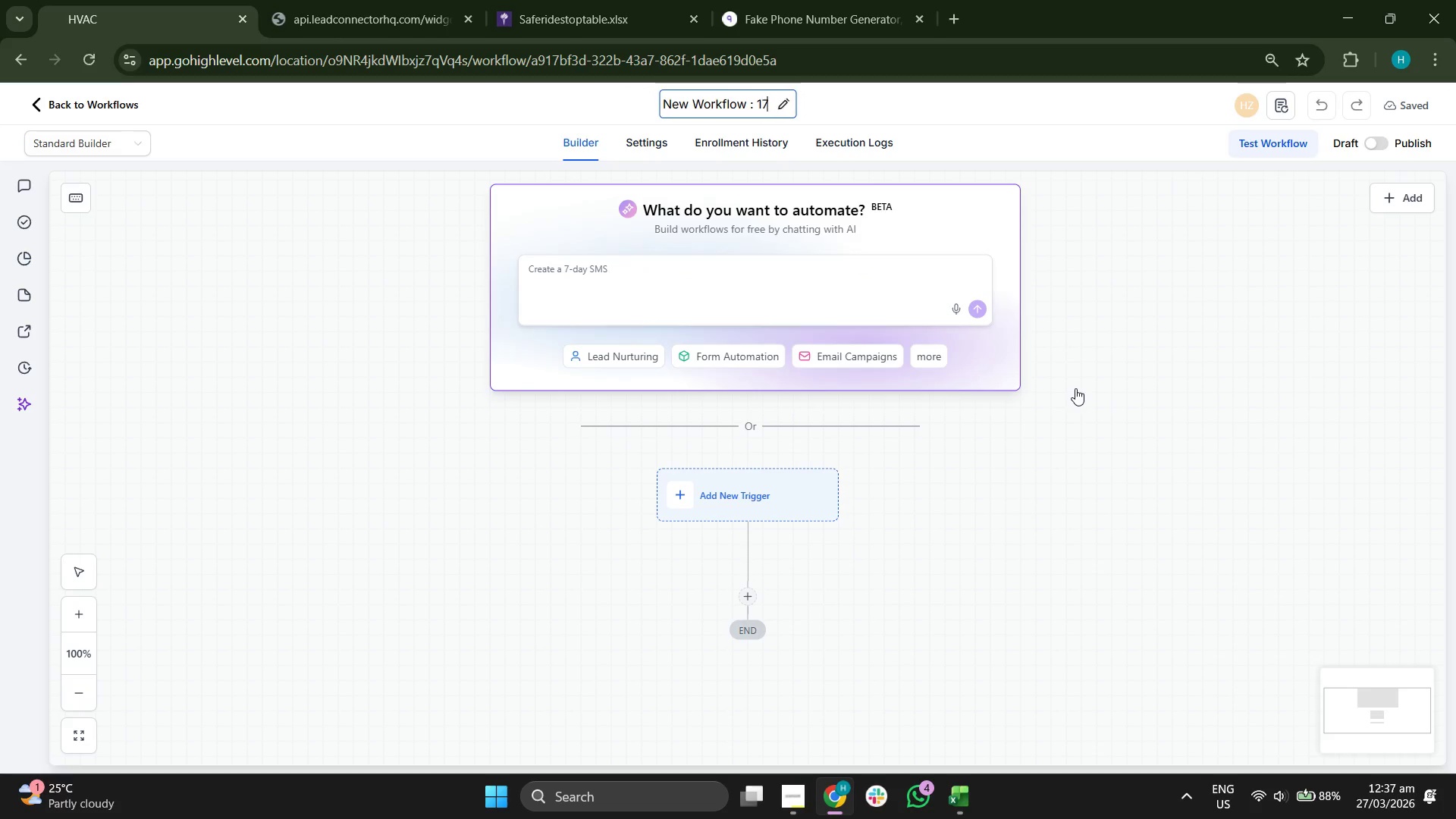 
key(Backspace)
 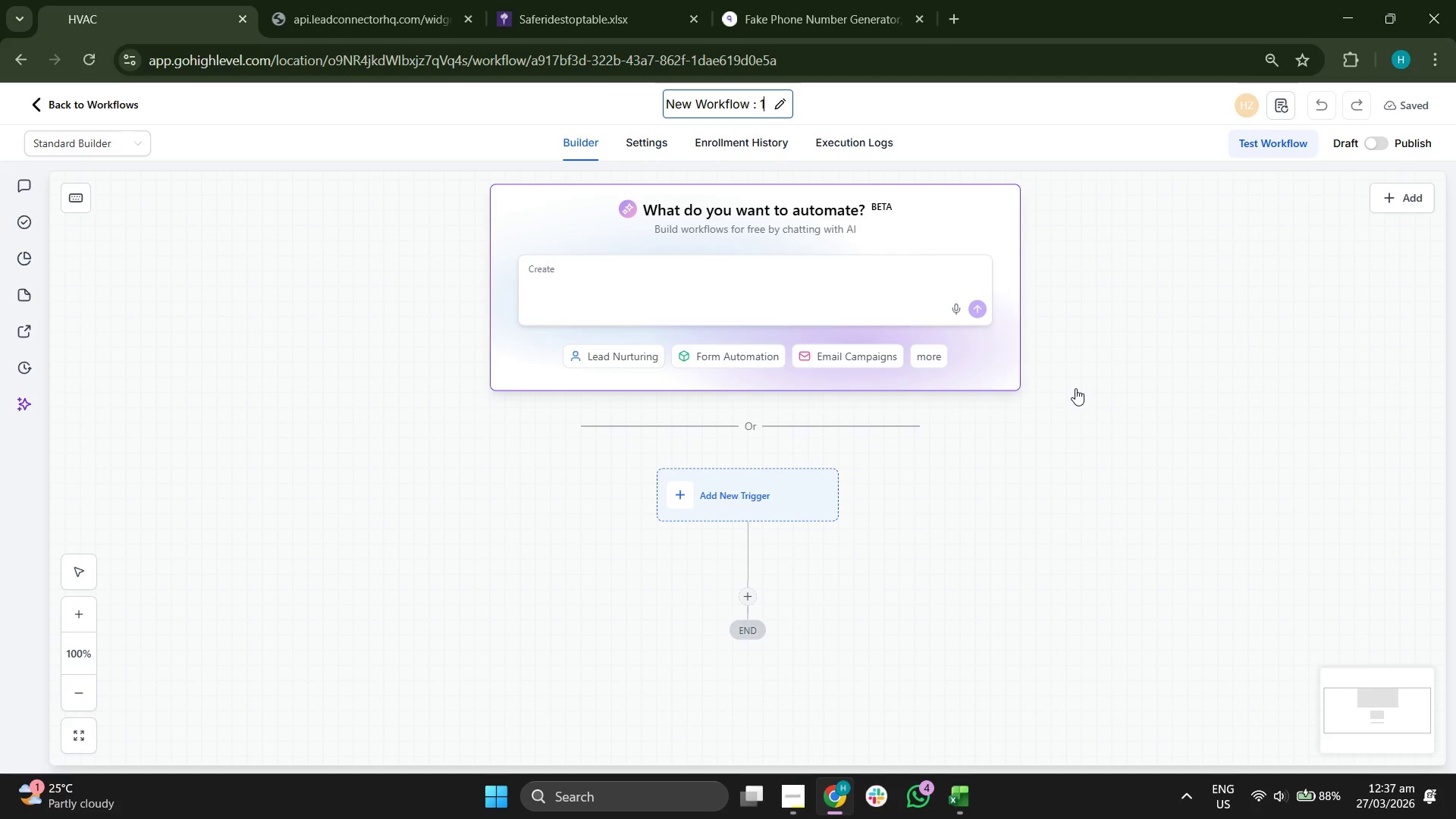 
key(Backspace)
 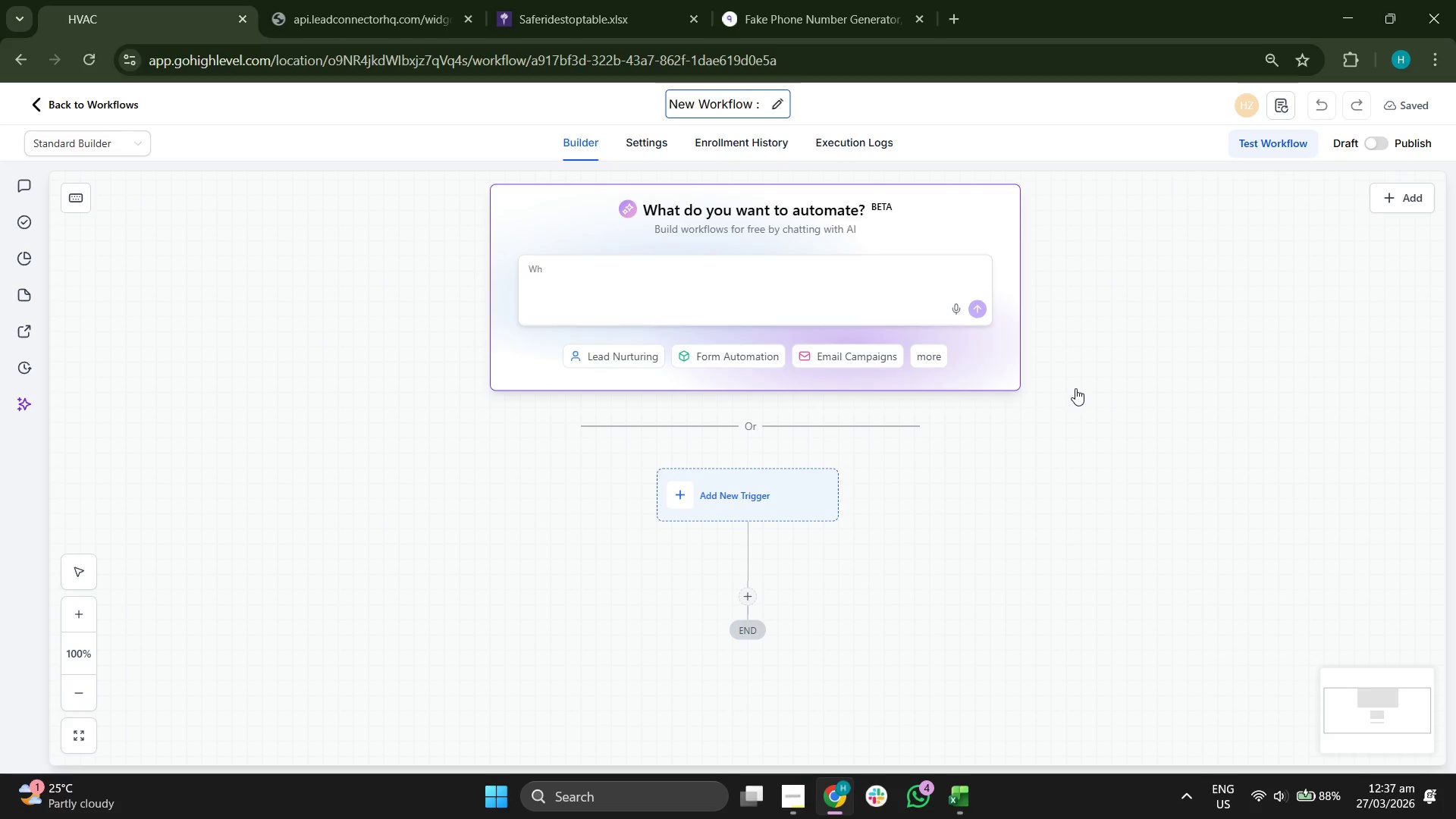 
key(Backspace)
 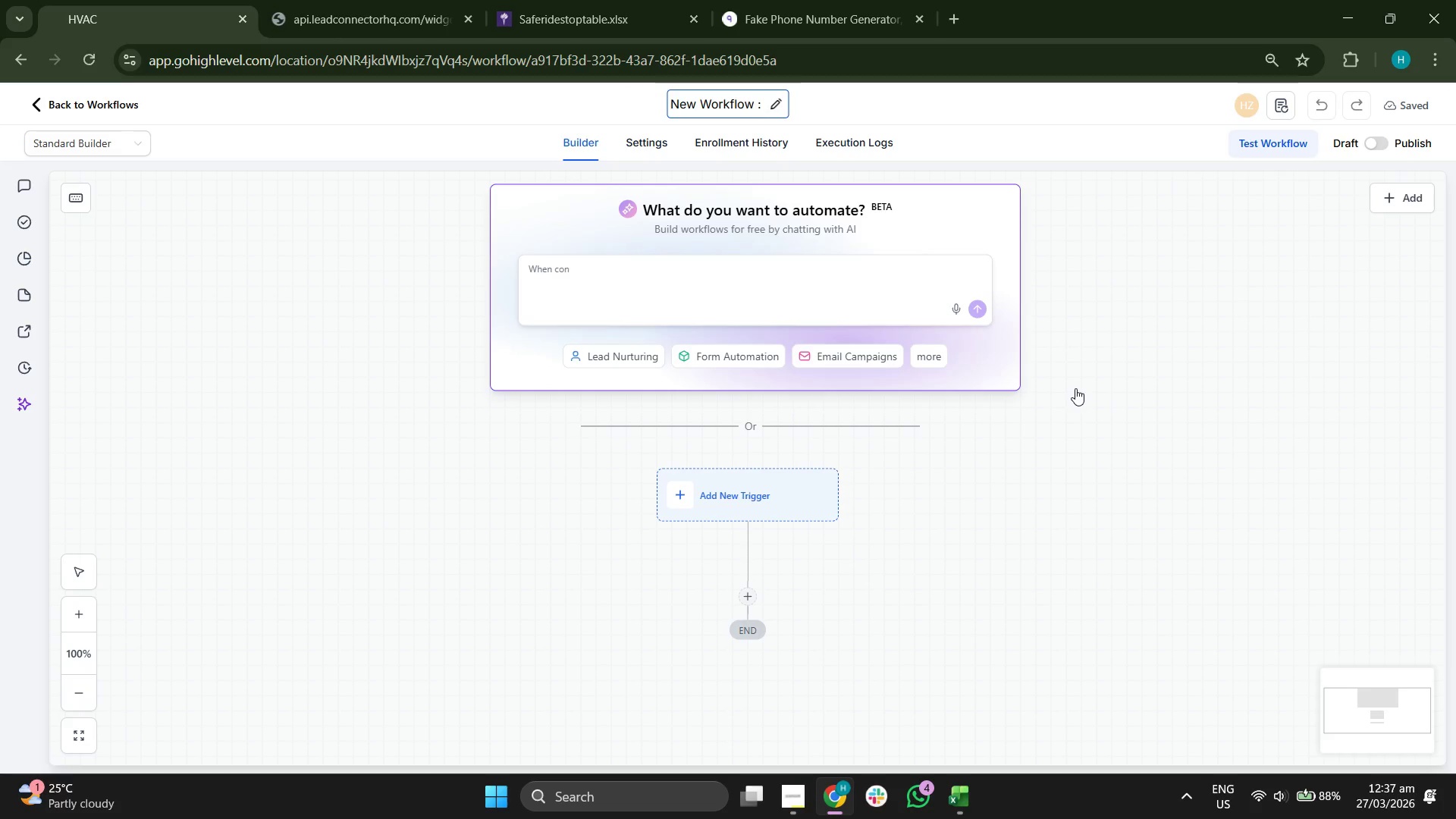 
key(Backspace)
 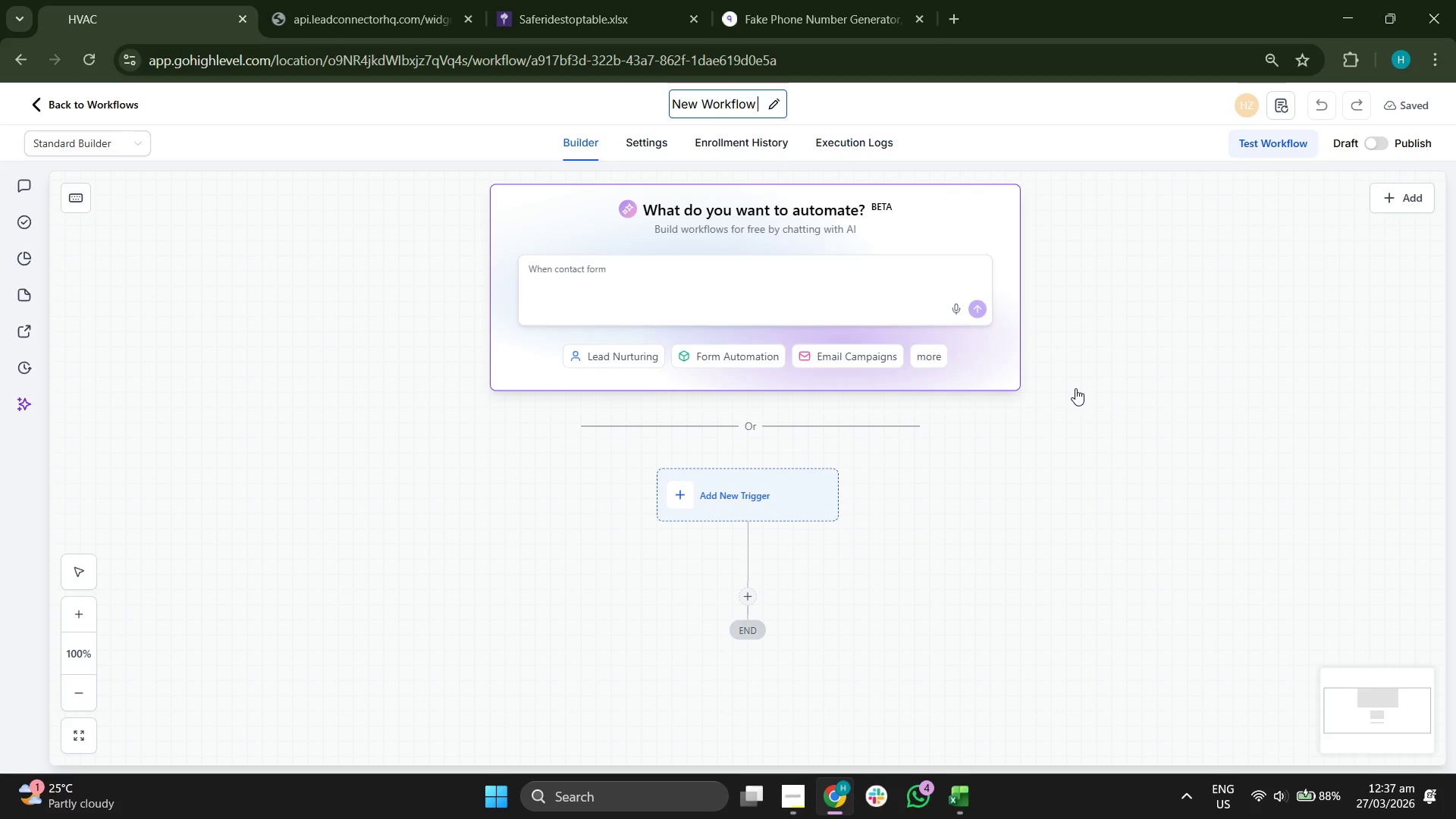 
key(Backspace)
 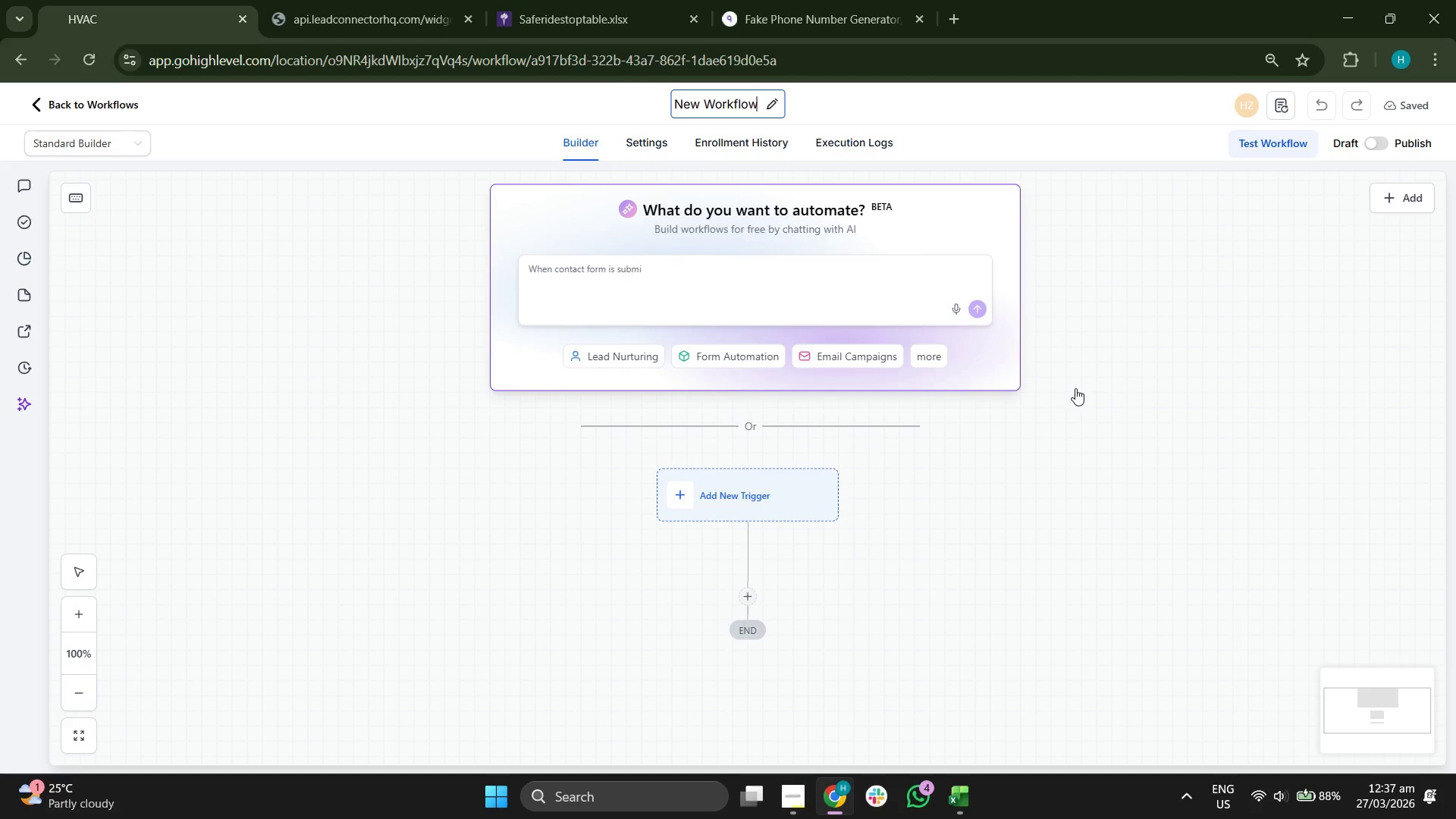 
key(Backspace)
 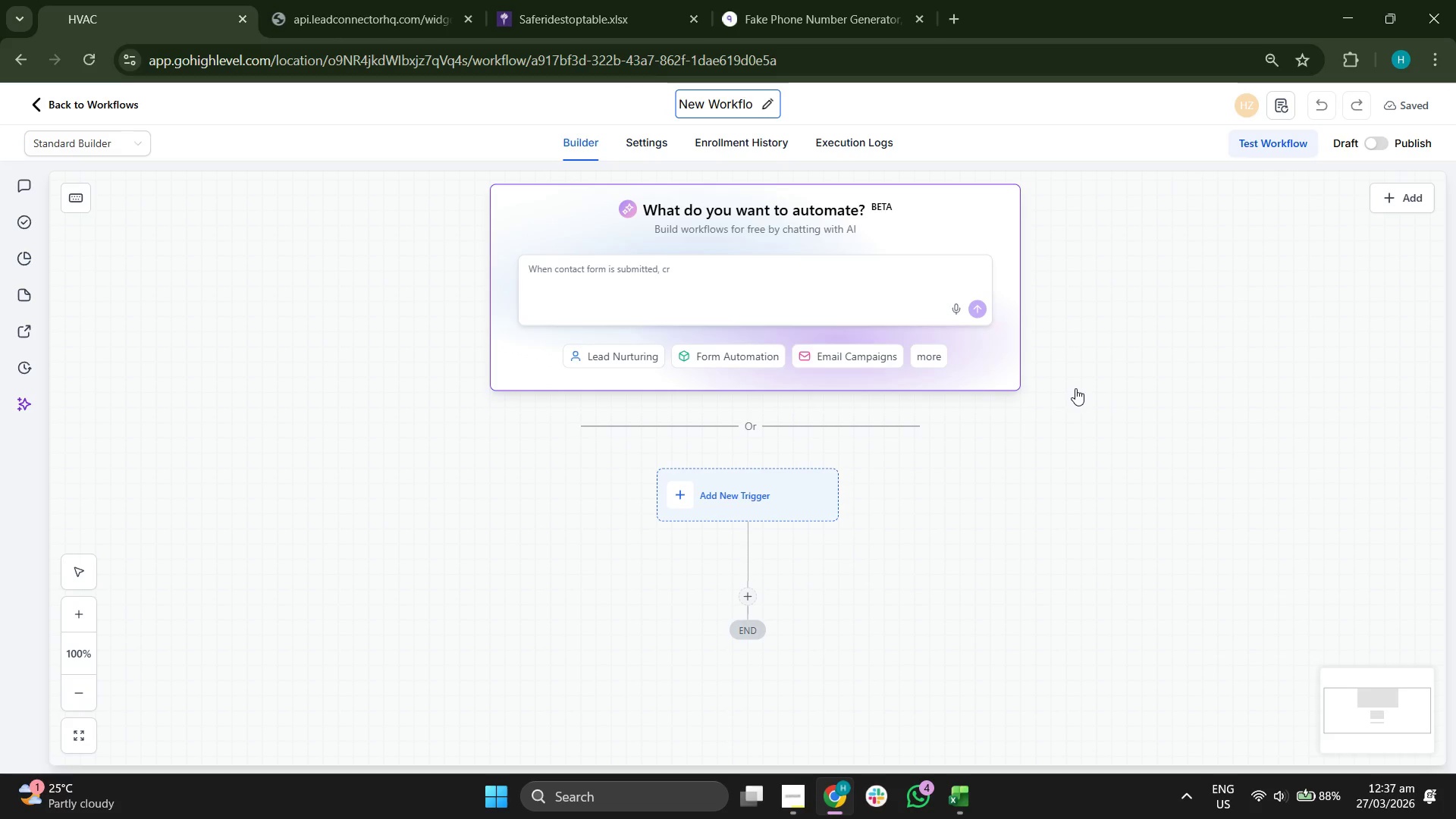 
key(Backspace)
 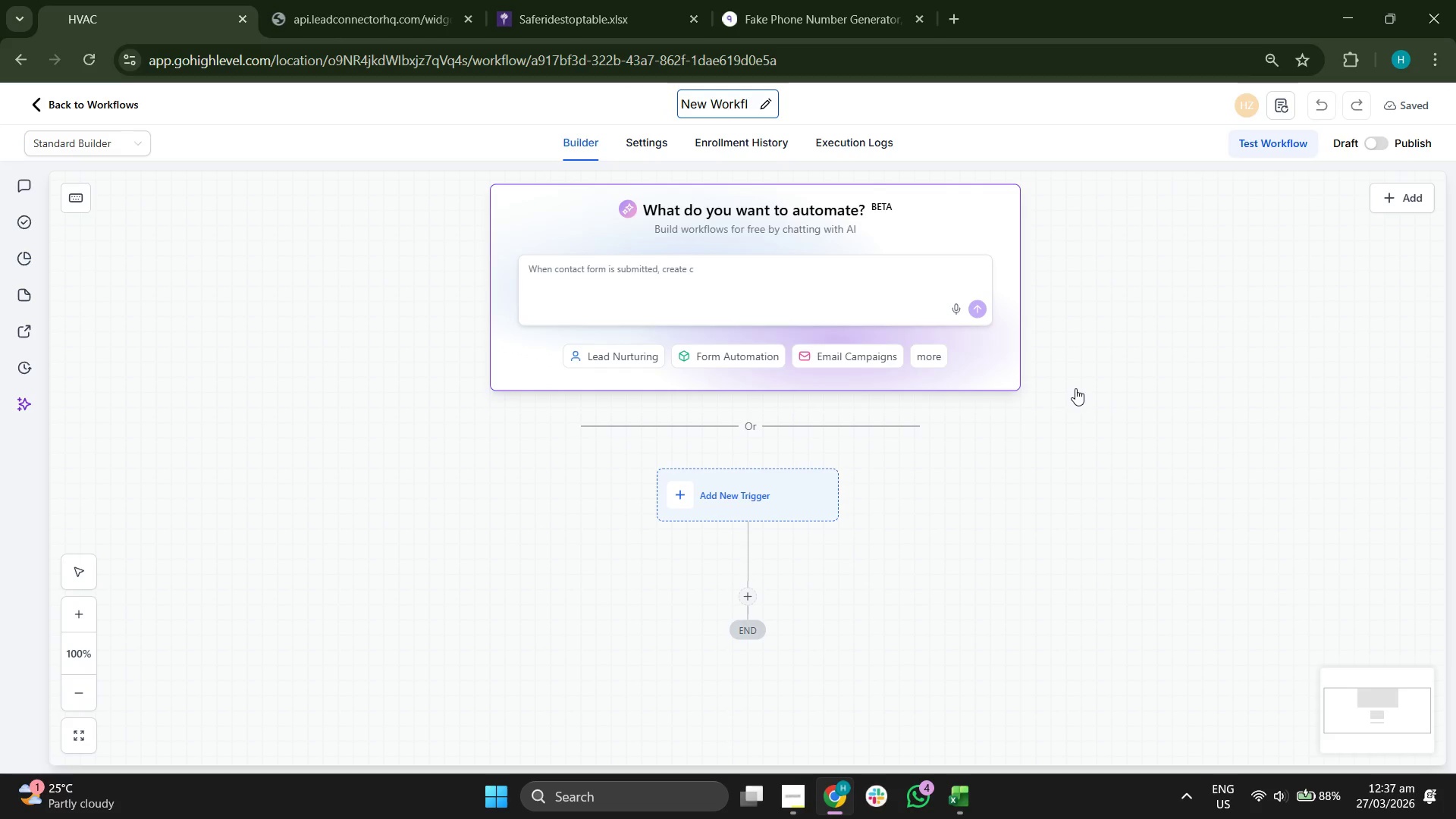 
key(Backspace)
 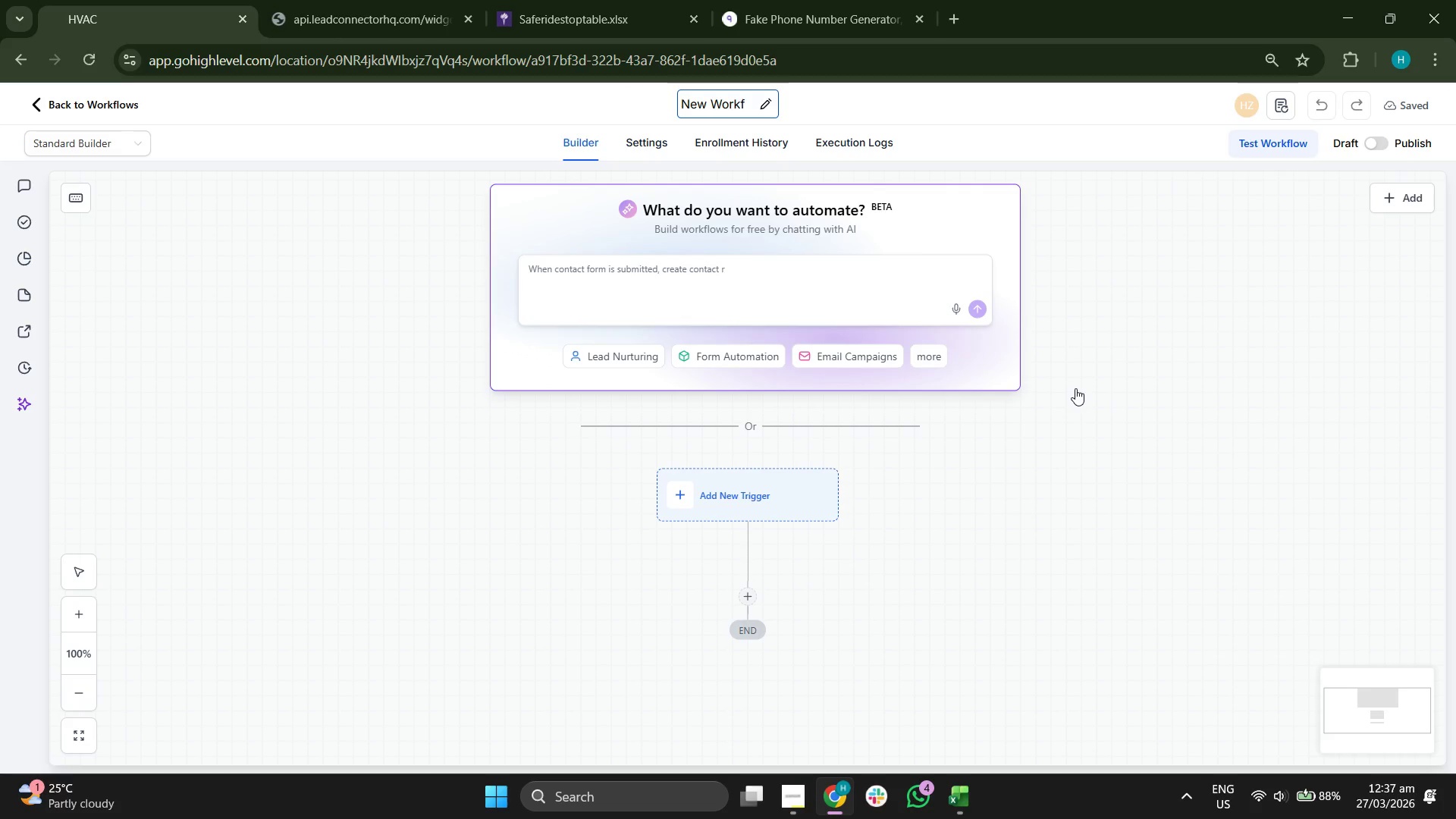 
key(Backspace)
 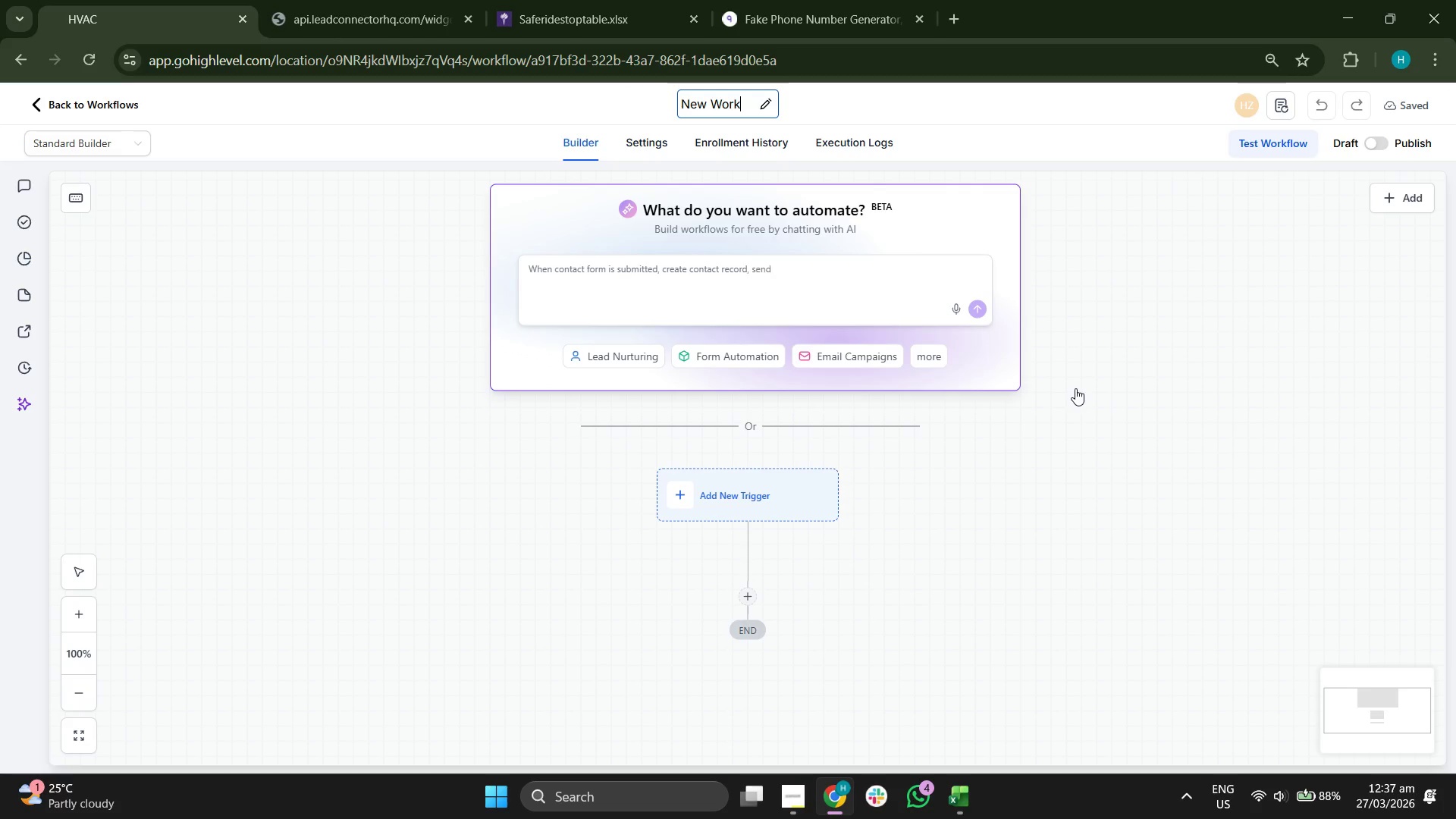 
key(Backspace)
 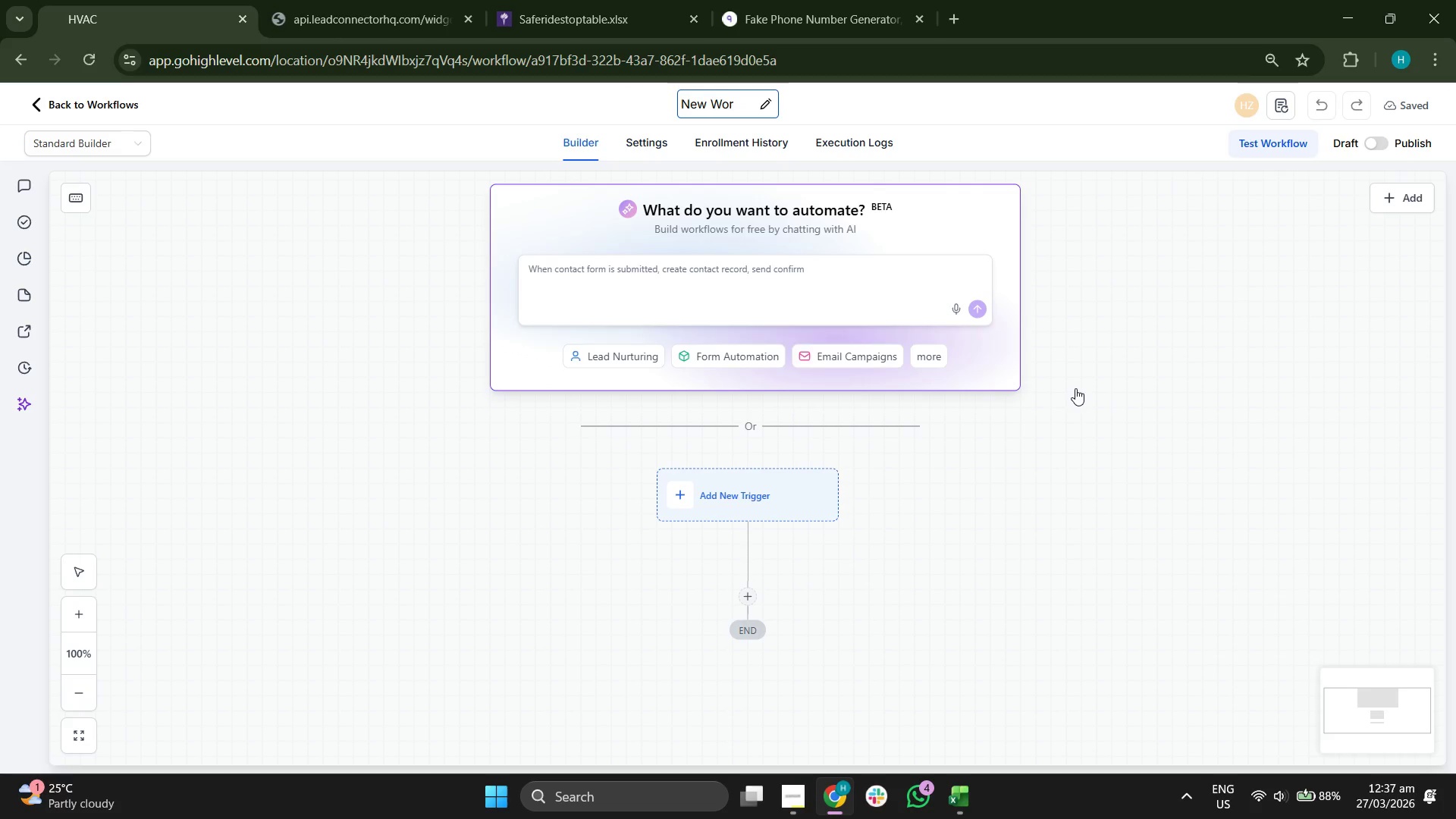 
key(Backspace)
 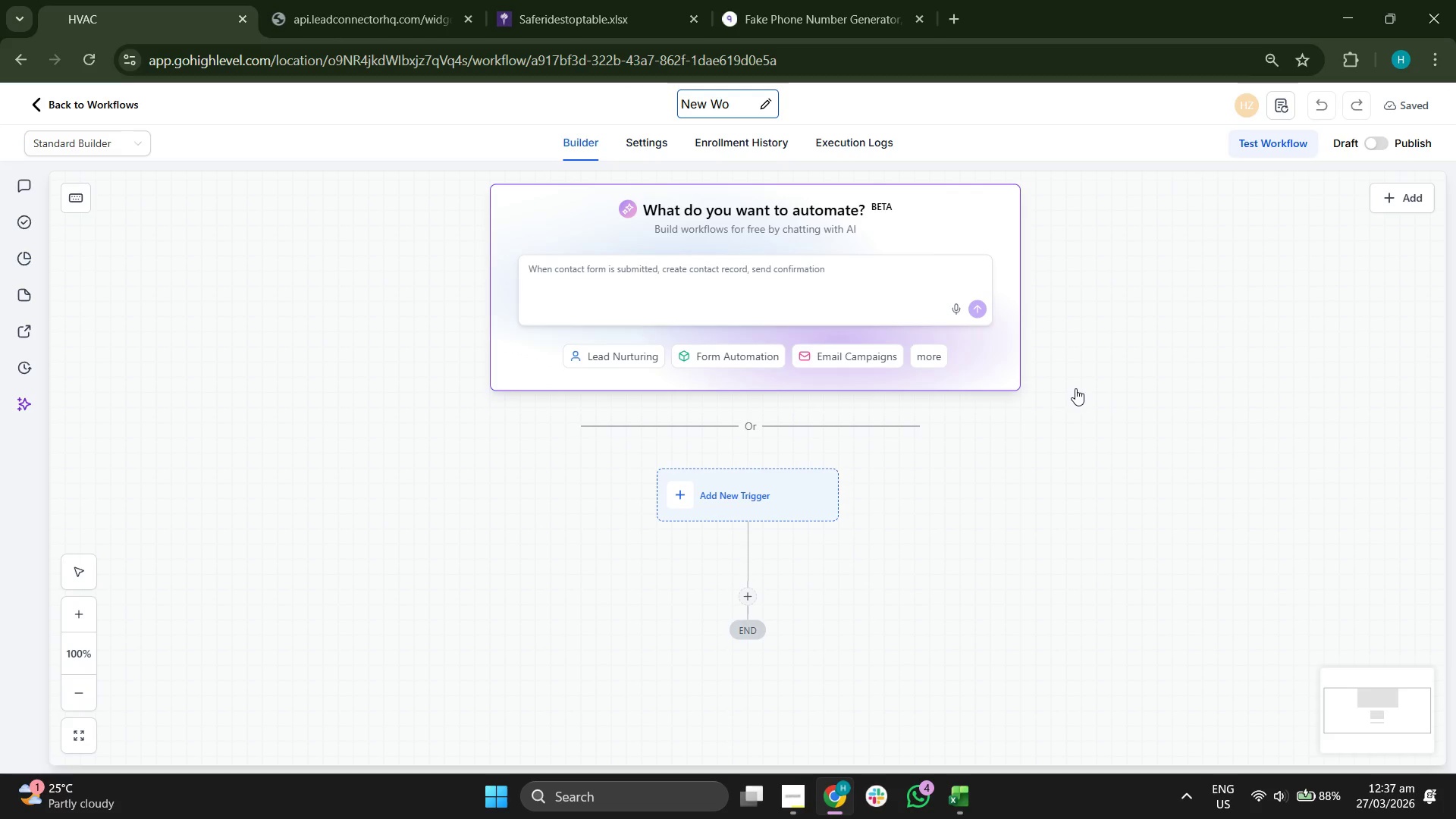 
key(Backspace)
 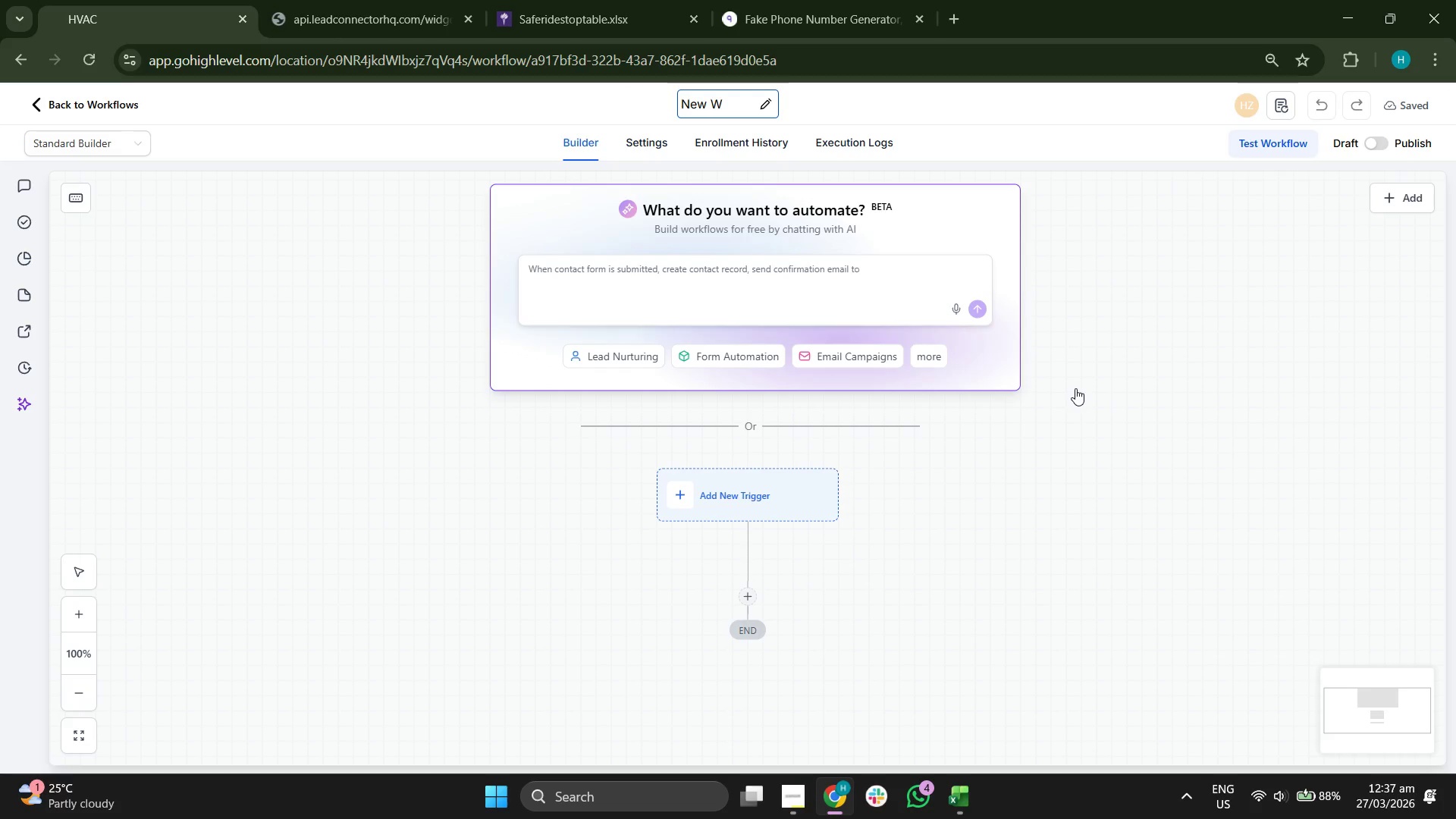 
key(Backspace)
 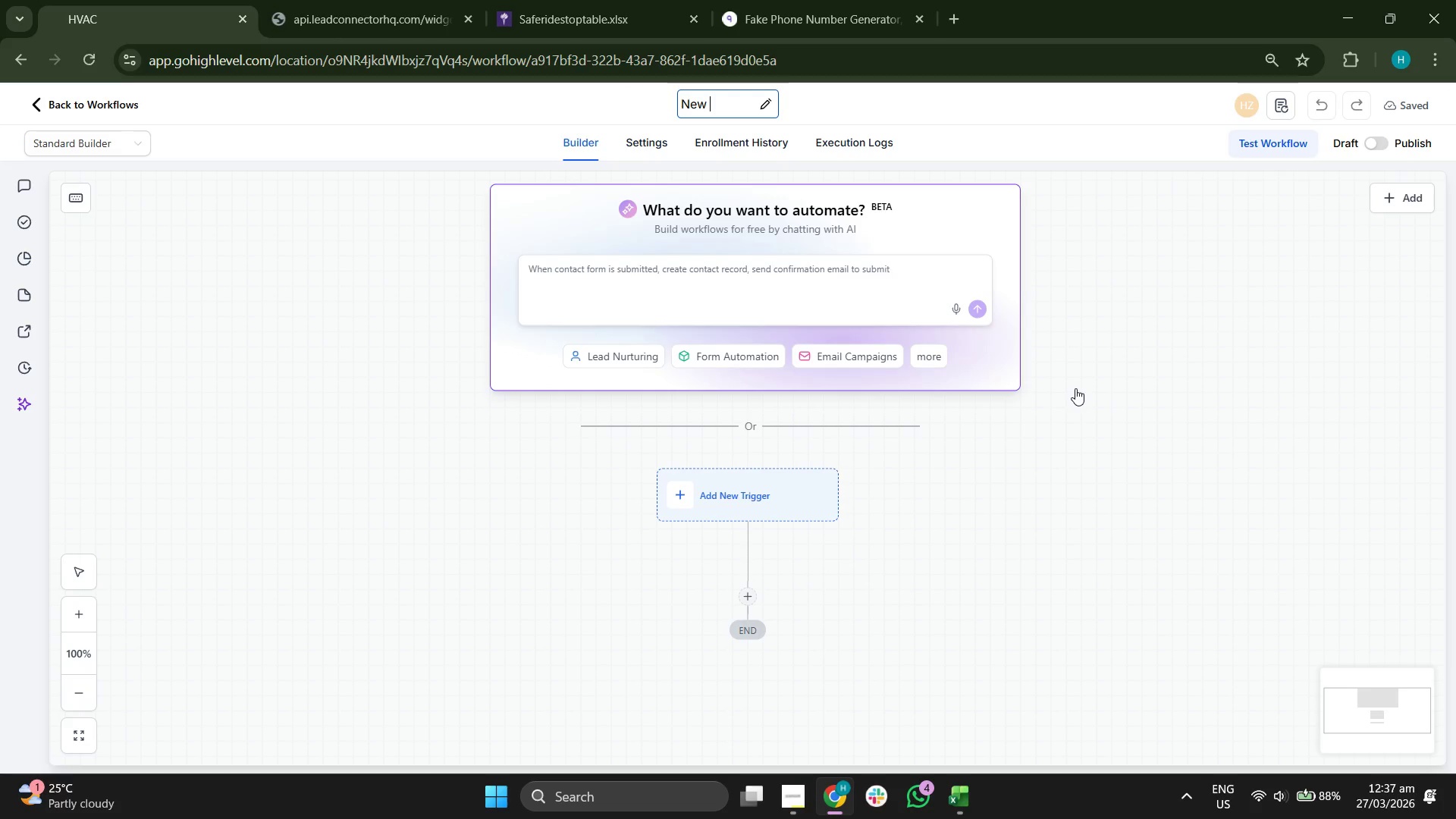 
key(Backspace)
 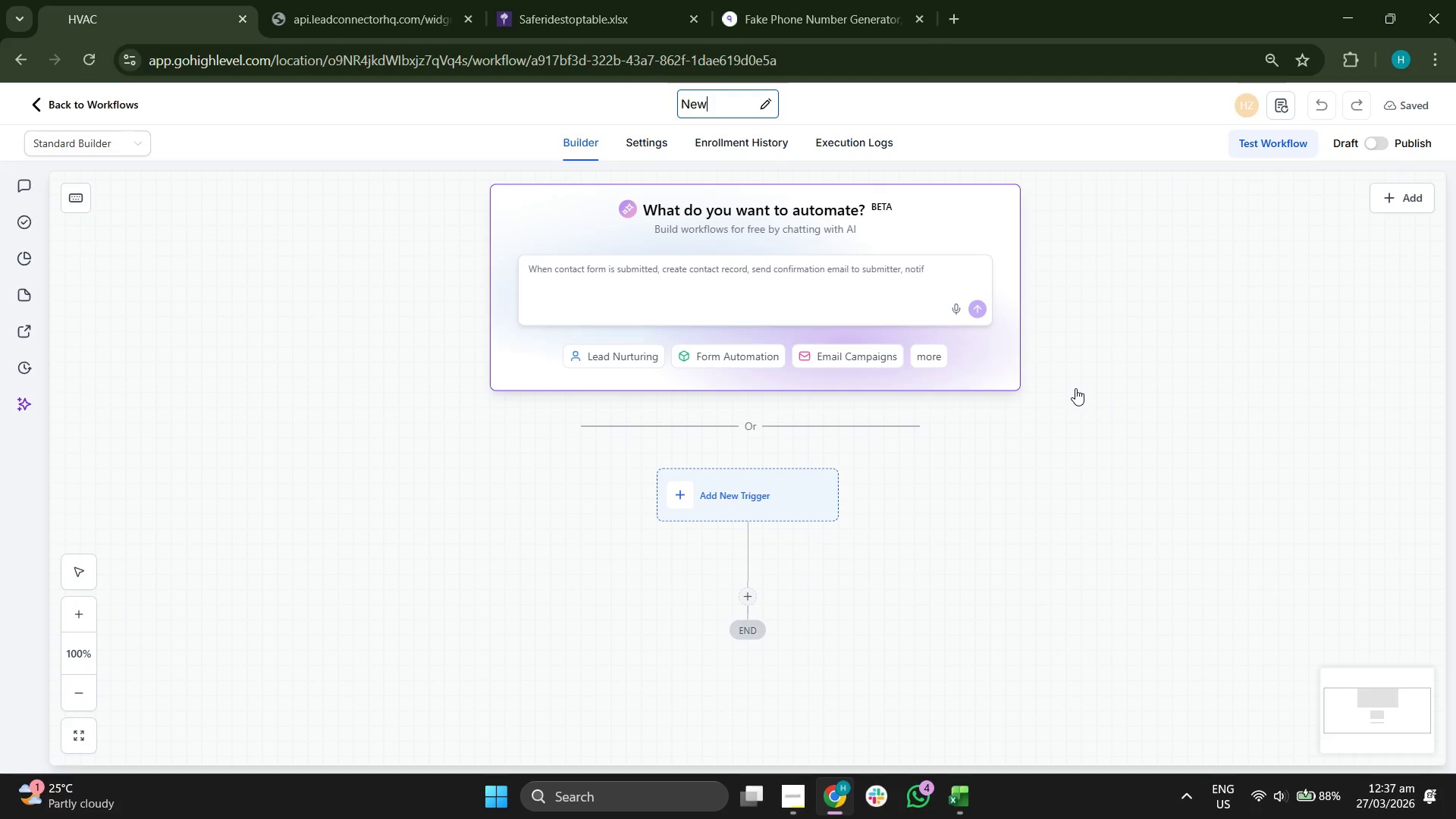 
key(Backspace)
 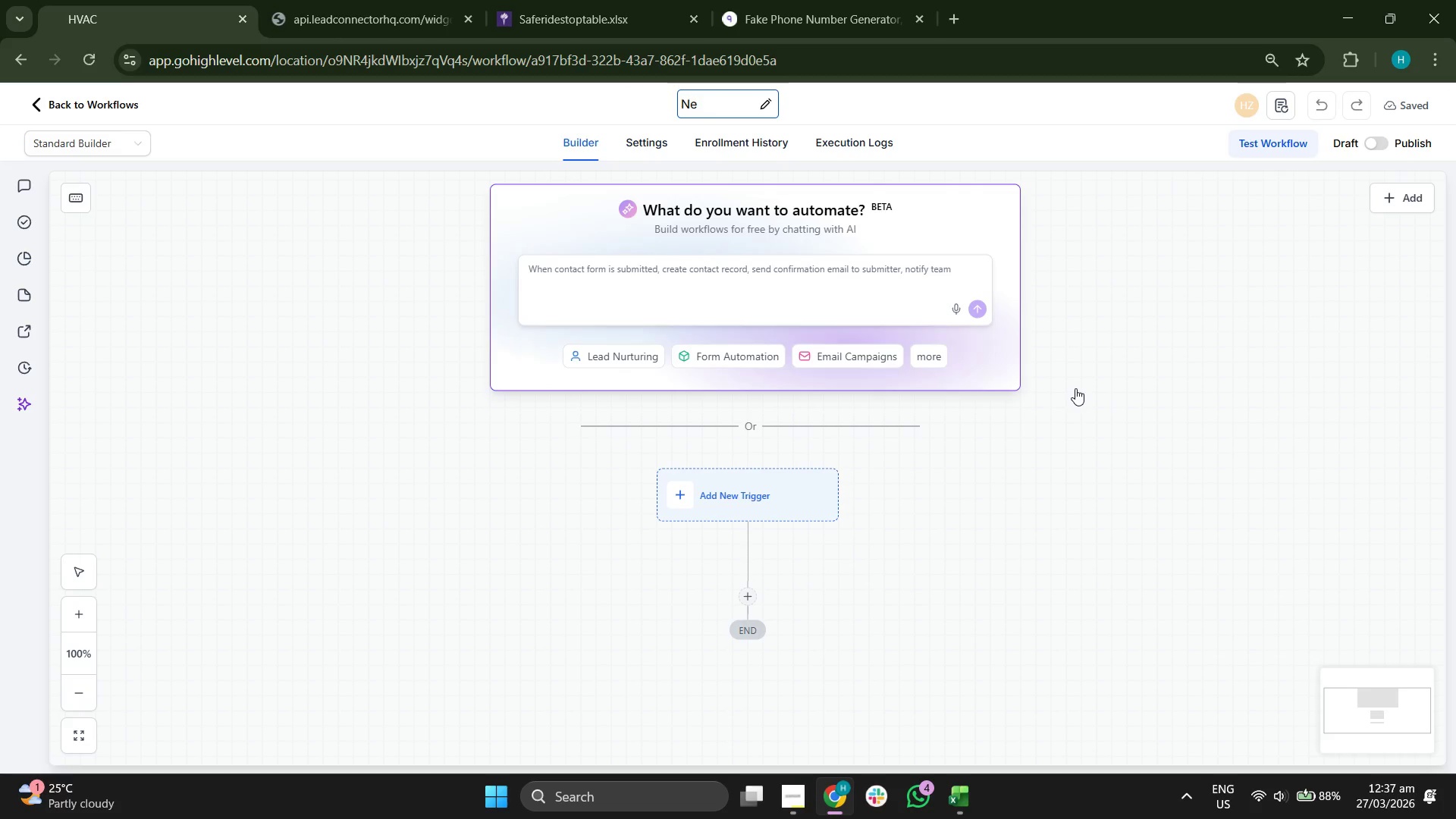 
key(Backspace)
 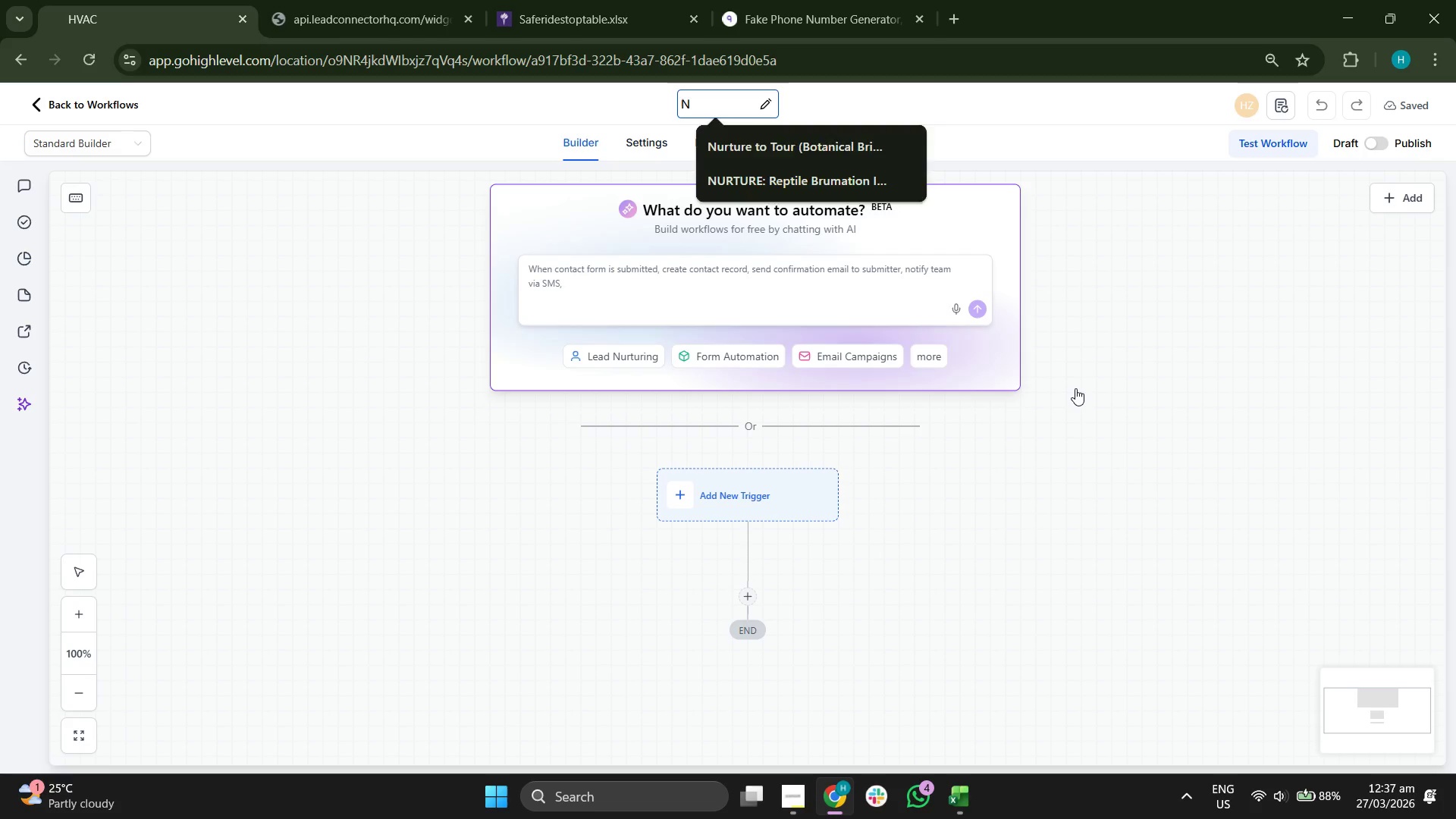 
key(Backspace)
 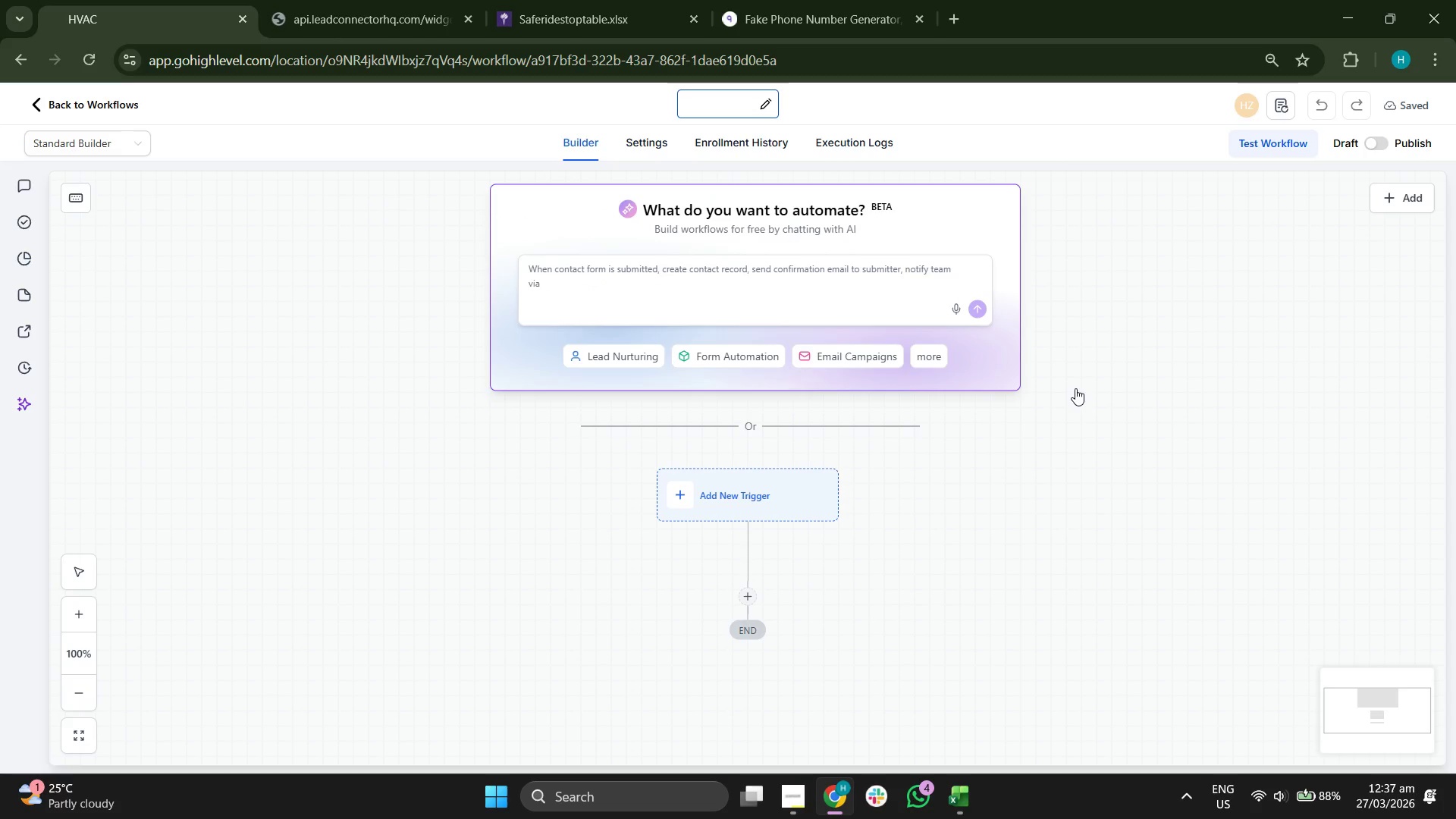 
type([NURTURE] - Post)
key(Backspace)
key(Backspace)
key(Backspace)
key(Backspace)
key(Backspace)
key(Backspace)
type(pOS)
key(Backspace)
key(Backspace)
key(Backspace)
key(Backspace)
type(p)
key(Backspace)
type( Post - Consultation: Historic Home Trust Sequence)
 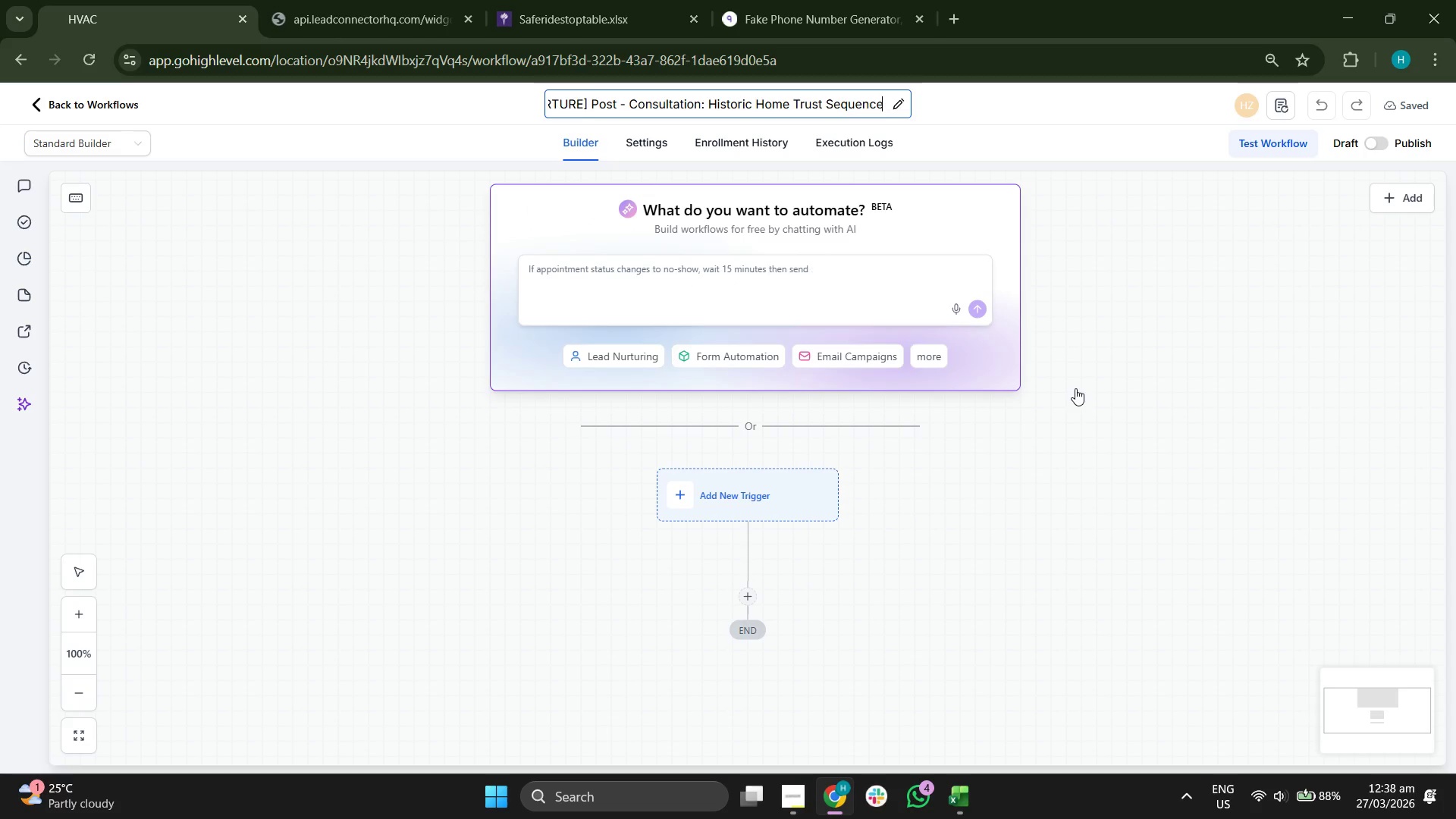 
left_click([1030, 114])
 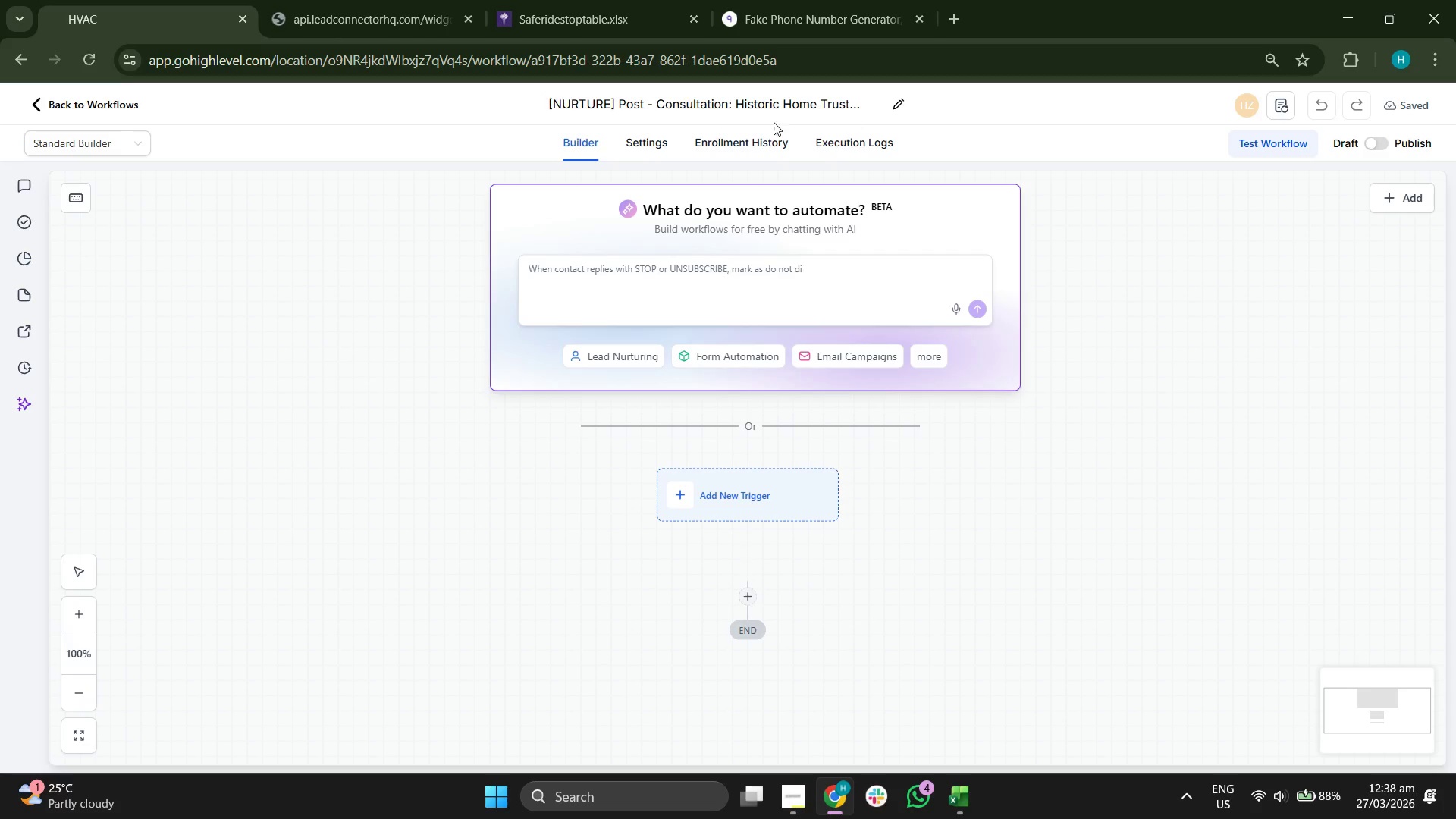 
left_click([742, 103])
 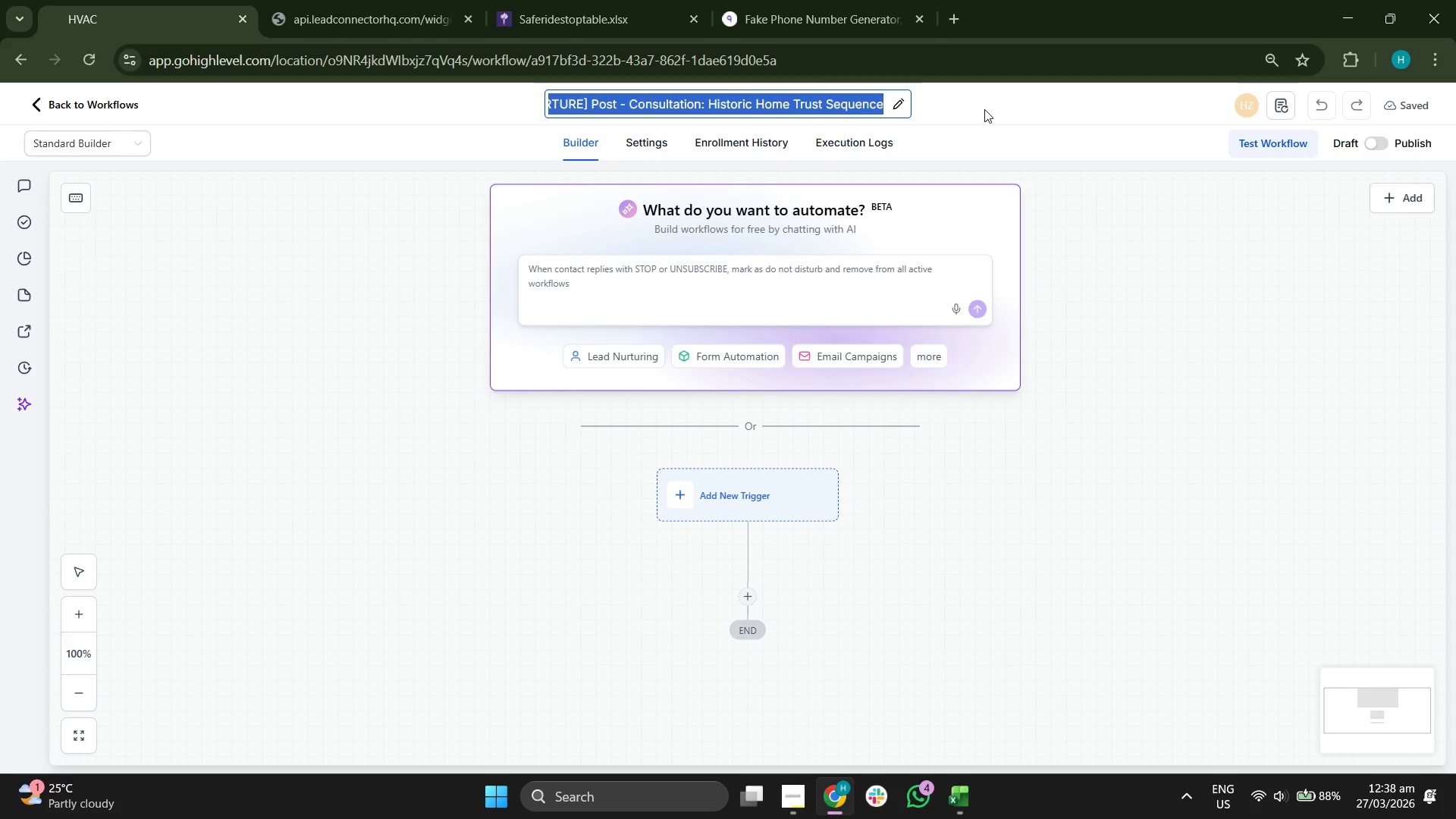 
left_click([986, 107])
 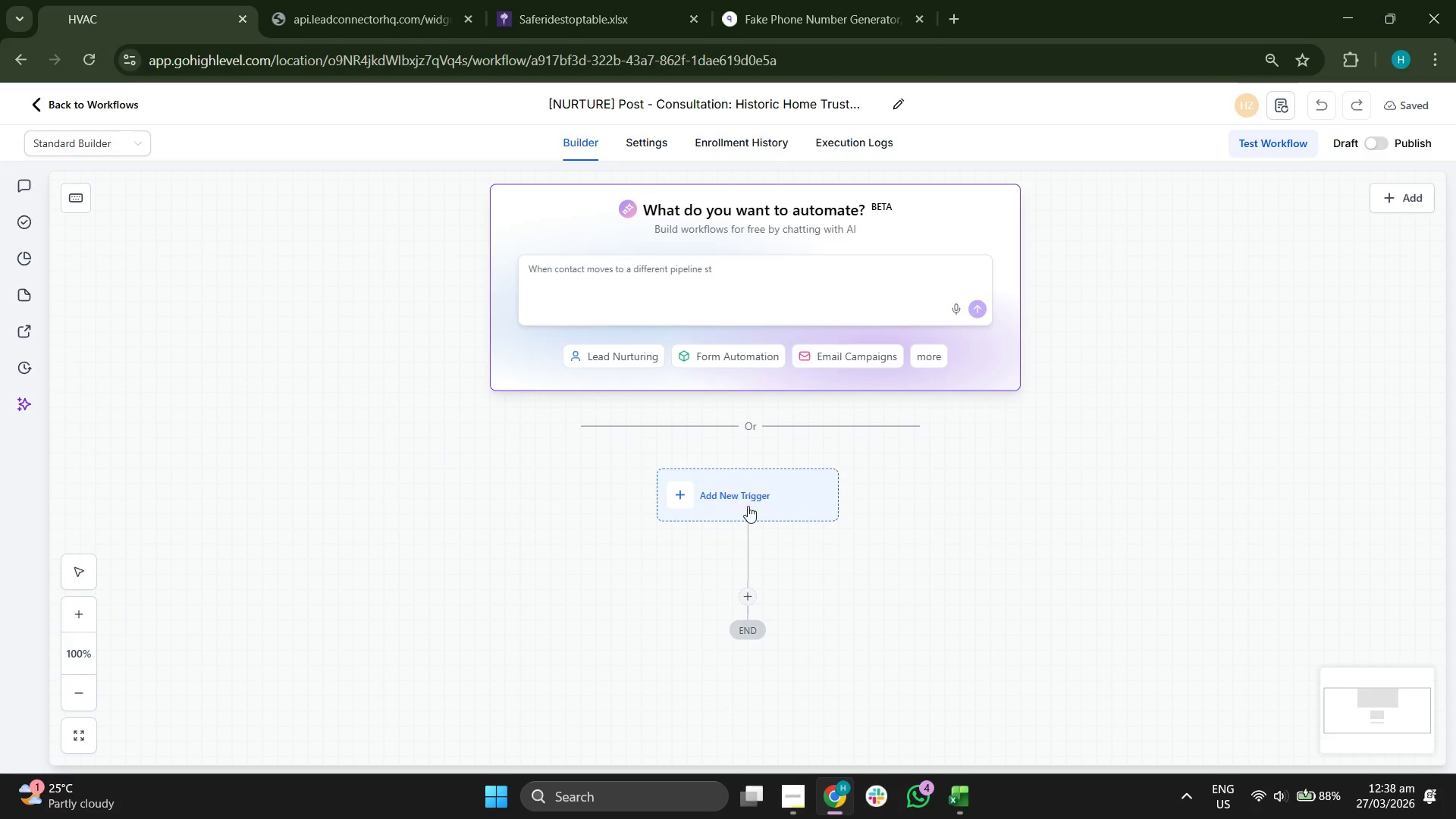 
left_click_drag(start_coordinate=[1368, 699], to_coordinate=[1367, 687])
 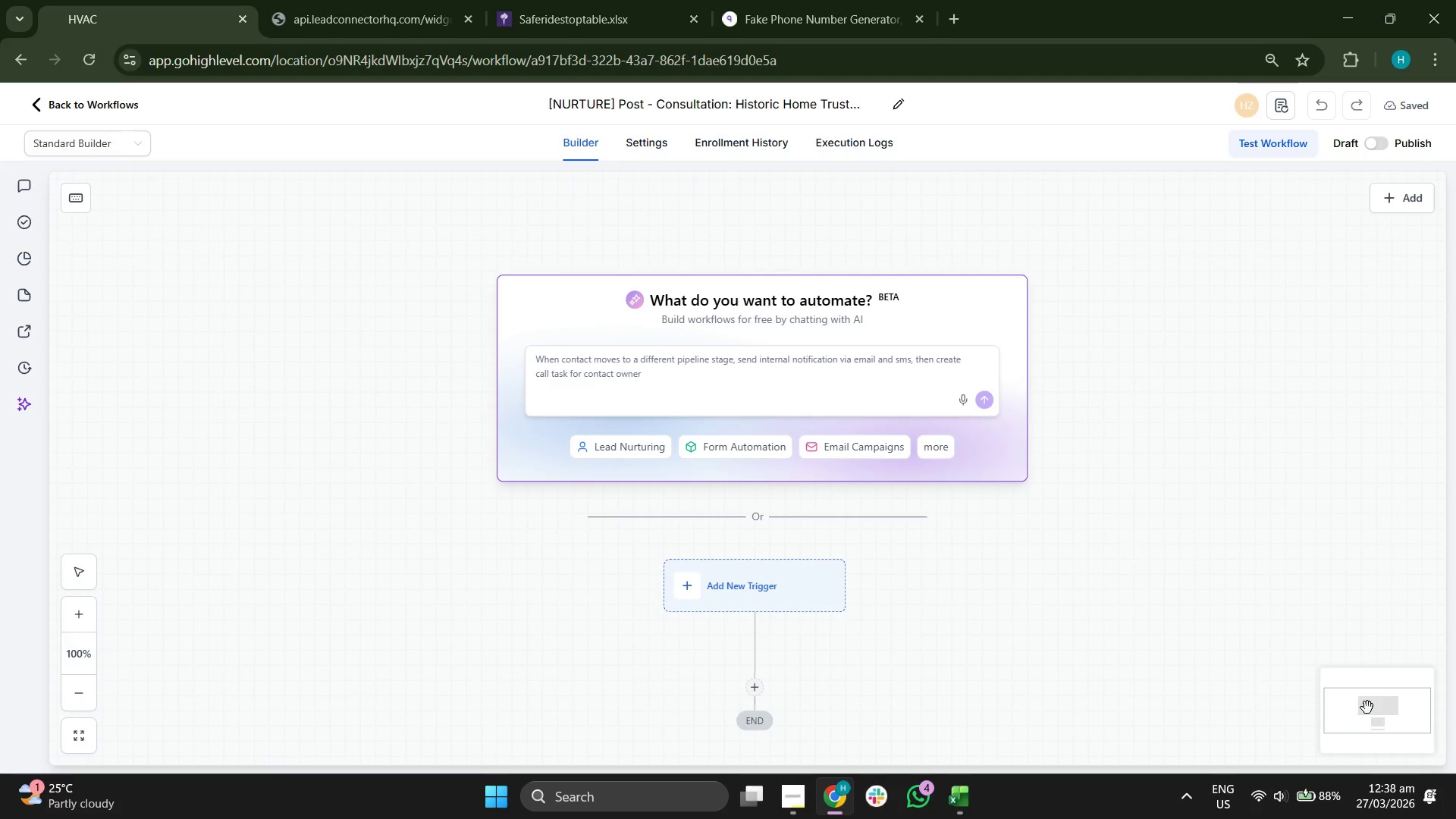 
left_click_drag(start_coordinate=[1365, 709], to_coordinate=[1372, 736])
 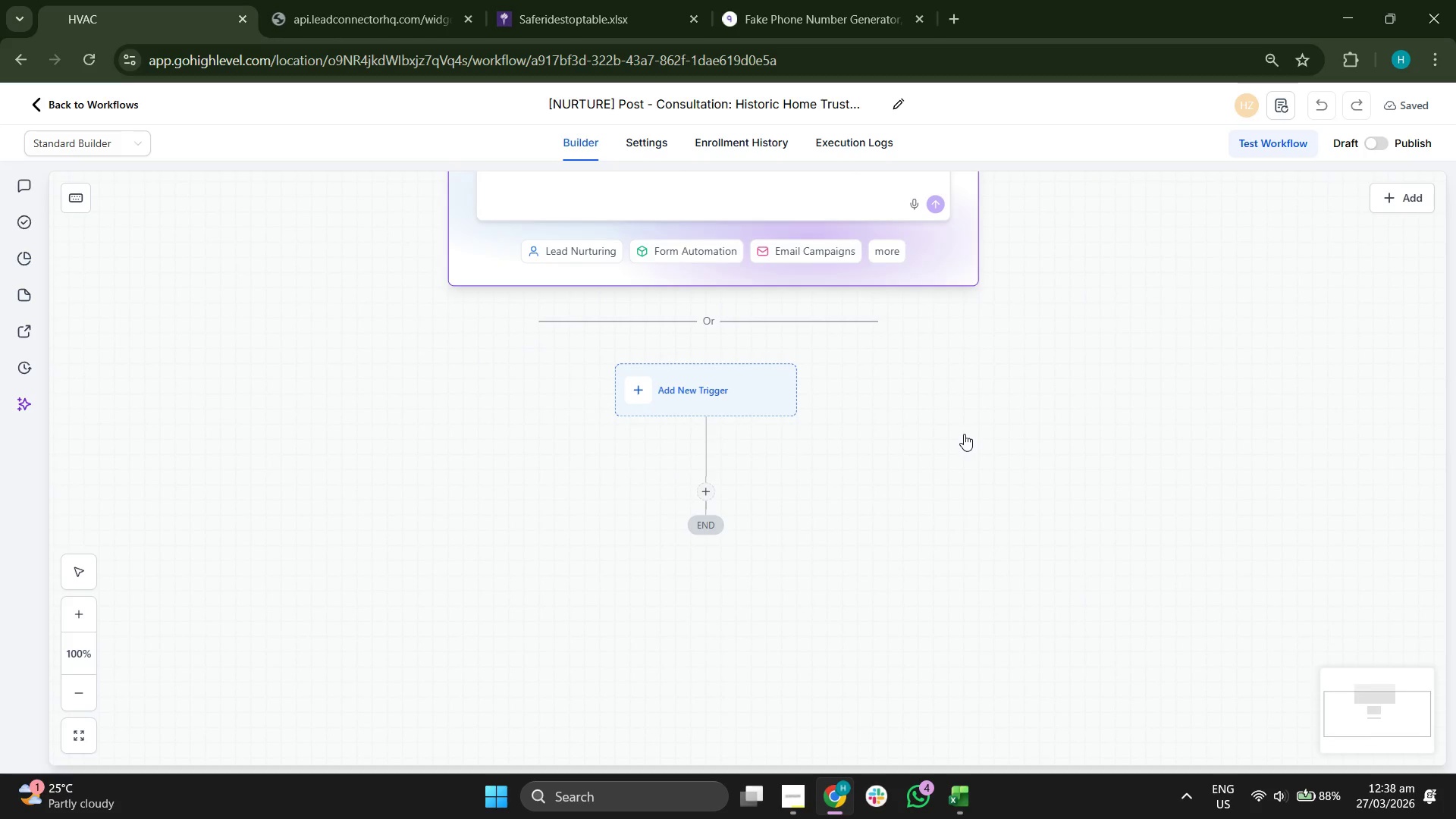 
left_click([673, 388])
 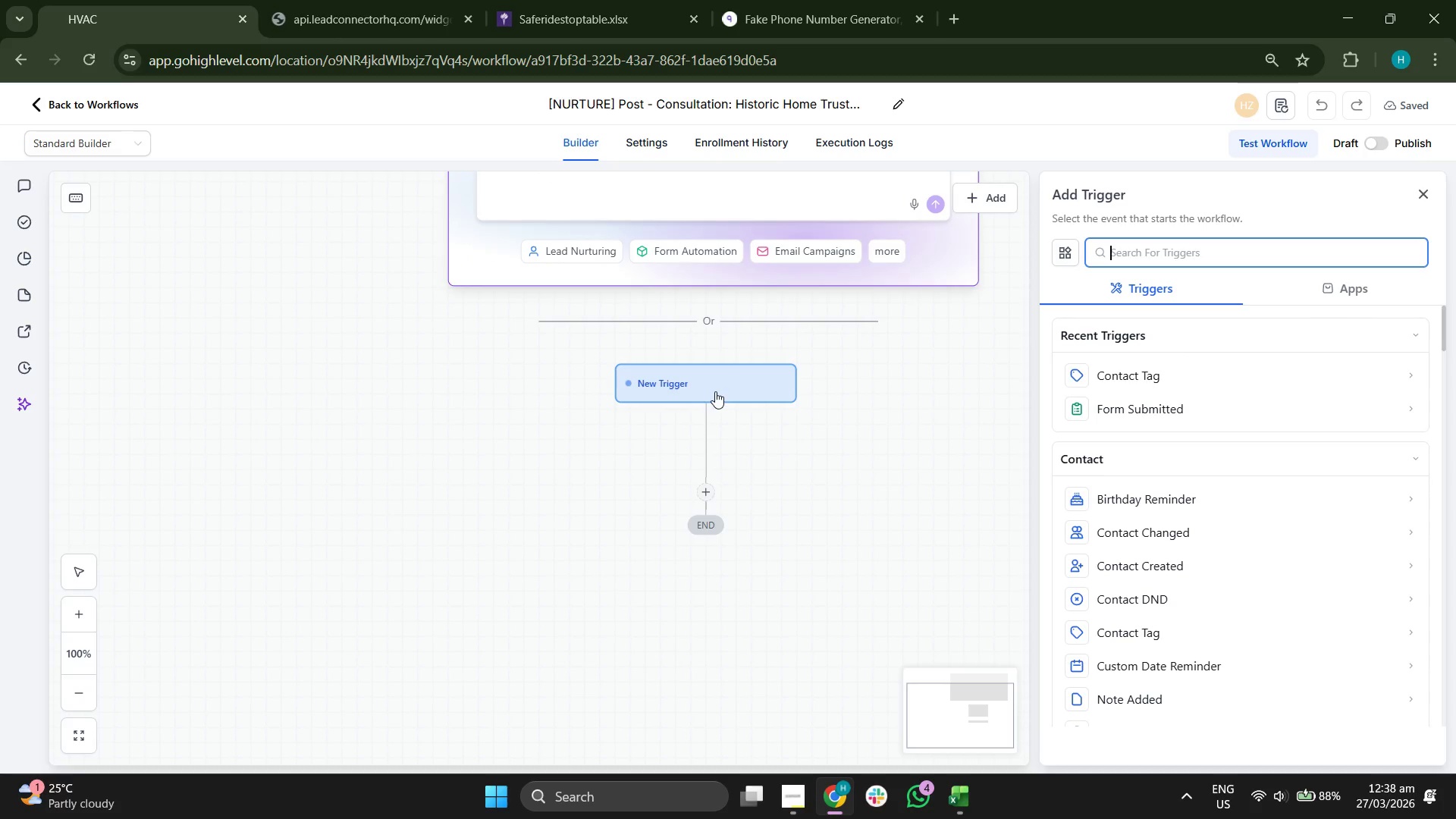 
wait(10.98)
 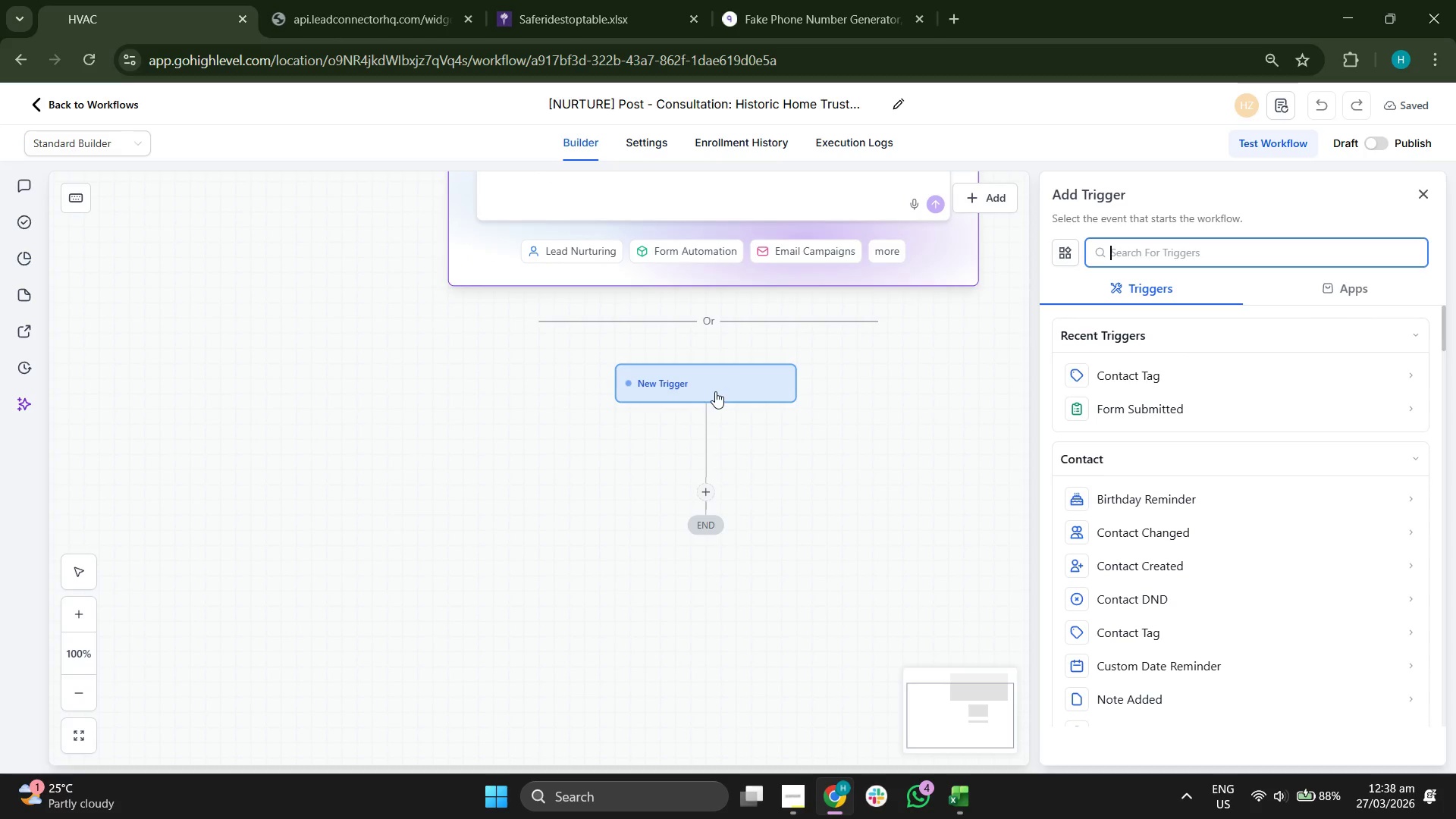 
left_click([1145, 377])
 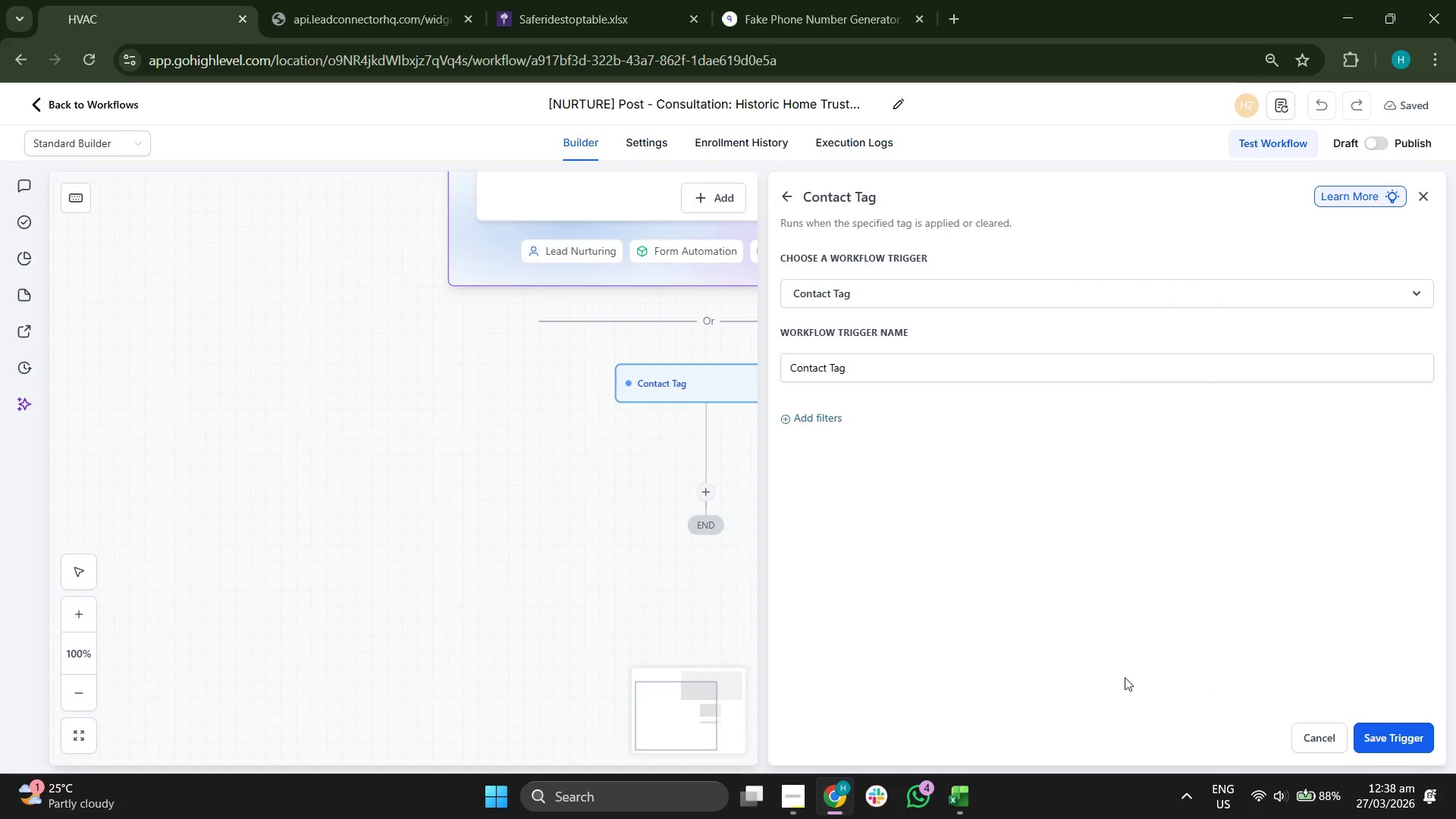 
left_click_drag(start_coordinate=[670, 710], to_coordinate=[716, 688])
 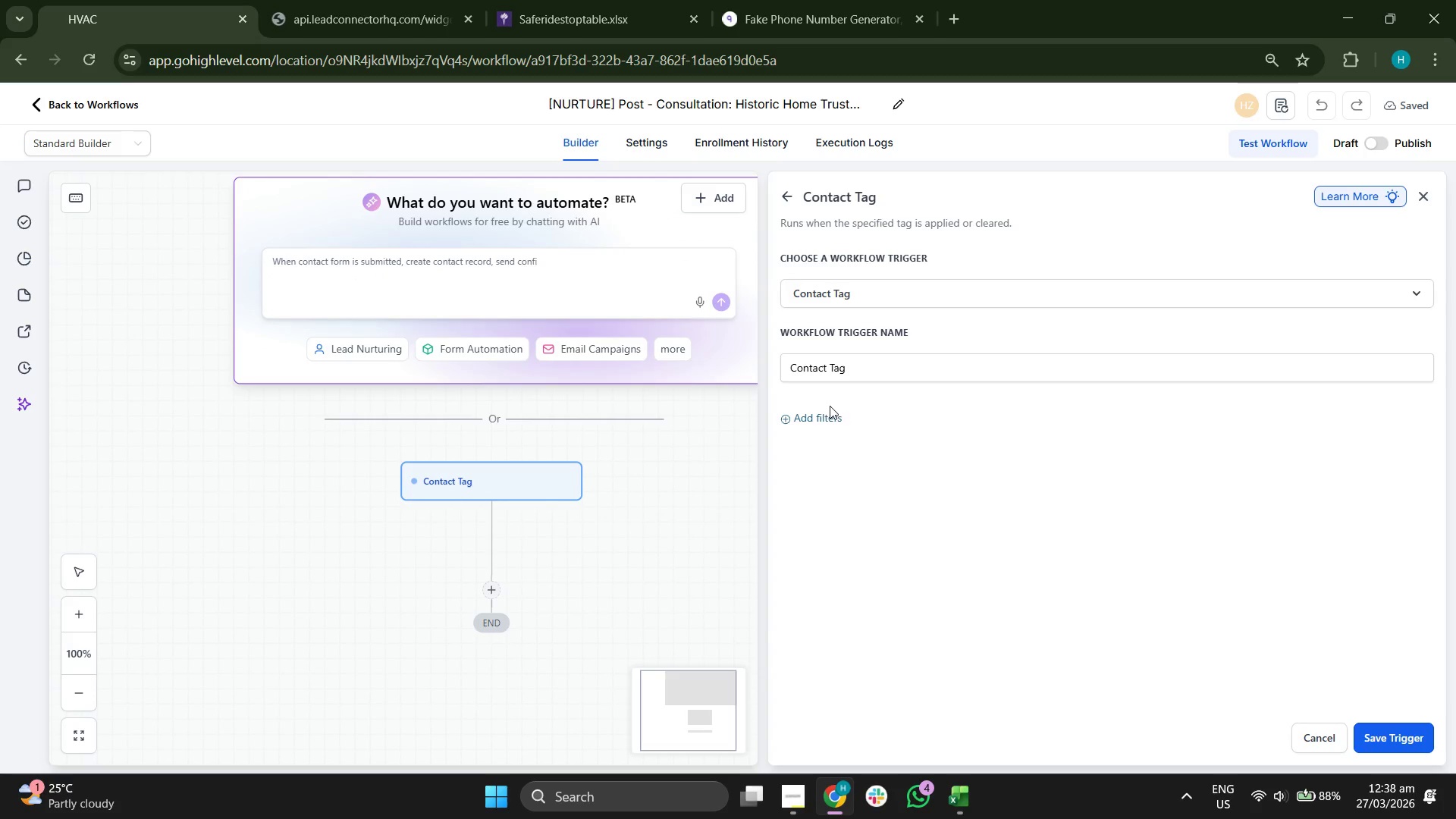 
left_click([827, 418])
 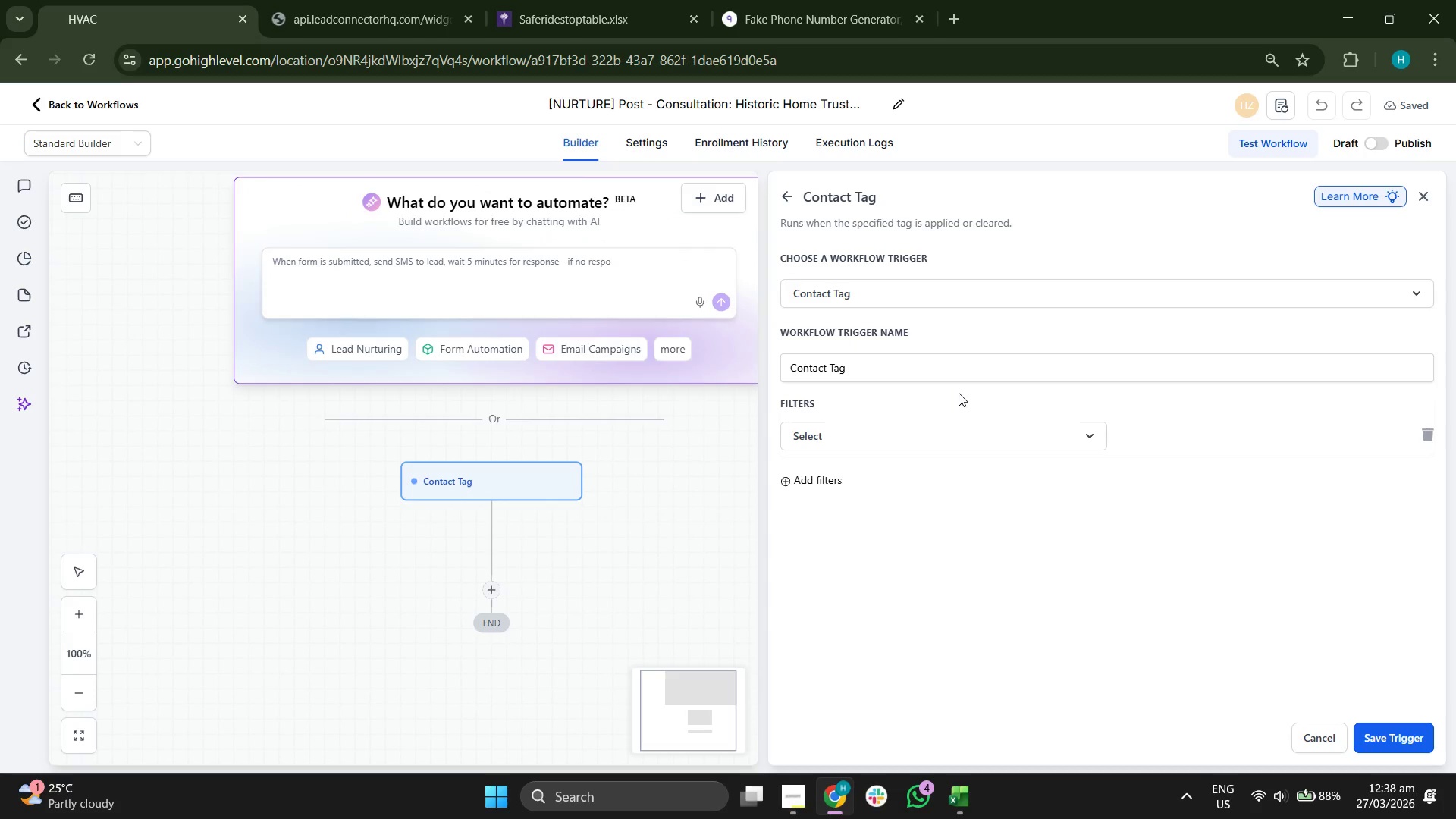 
left_click_drag(start_coordinate=[952, 426], to_coordinate=[952, 430])
 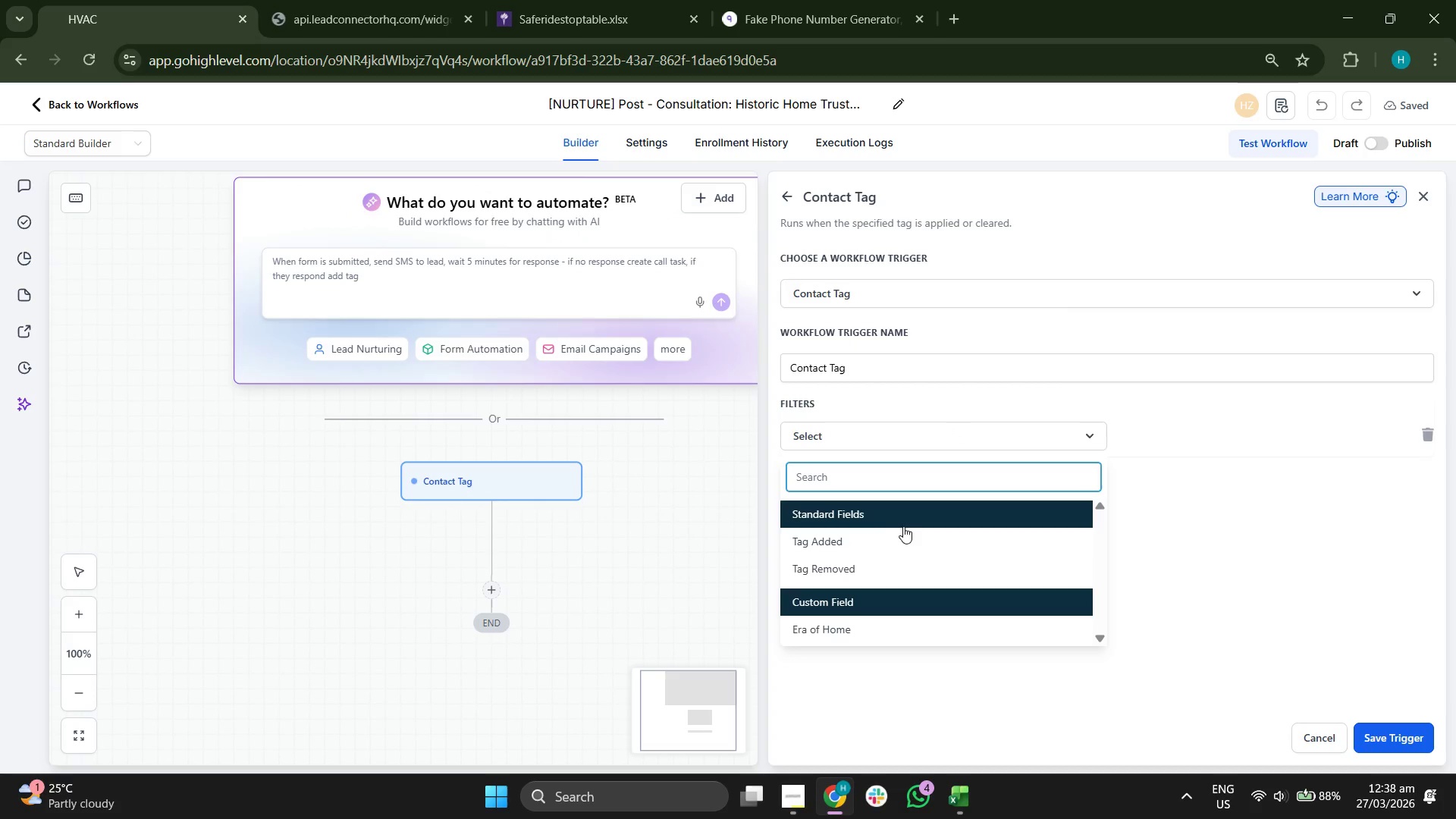 
left_click([897, 540])
 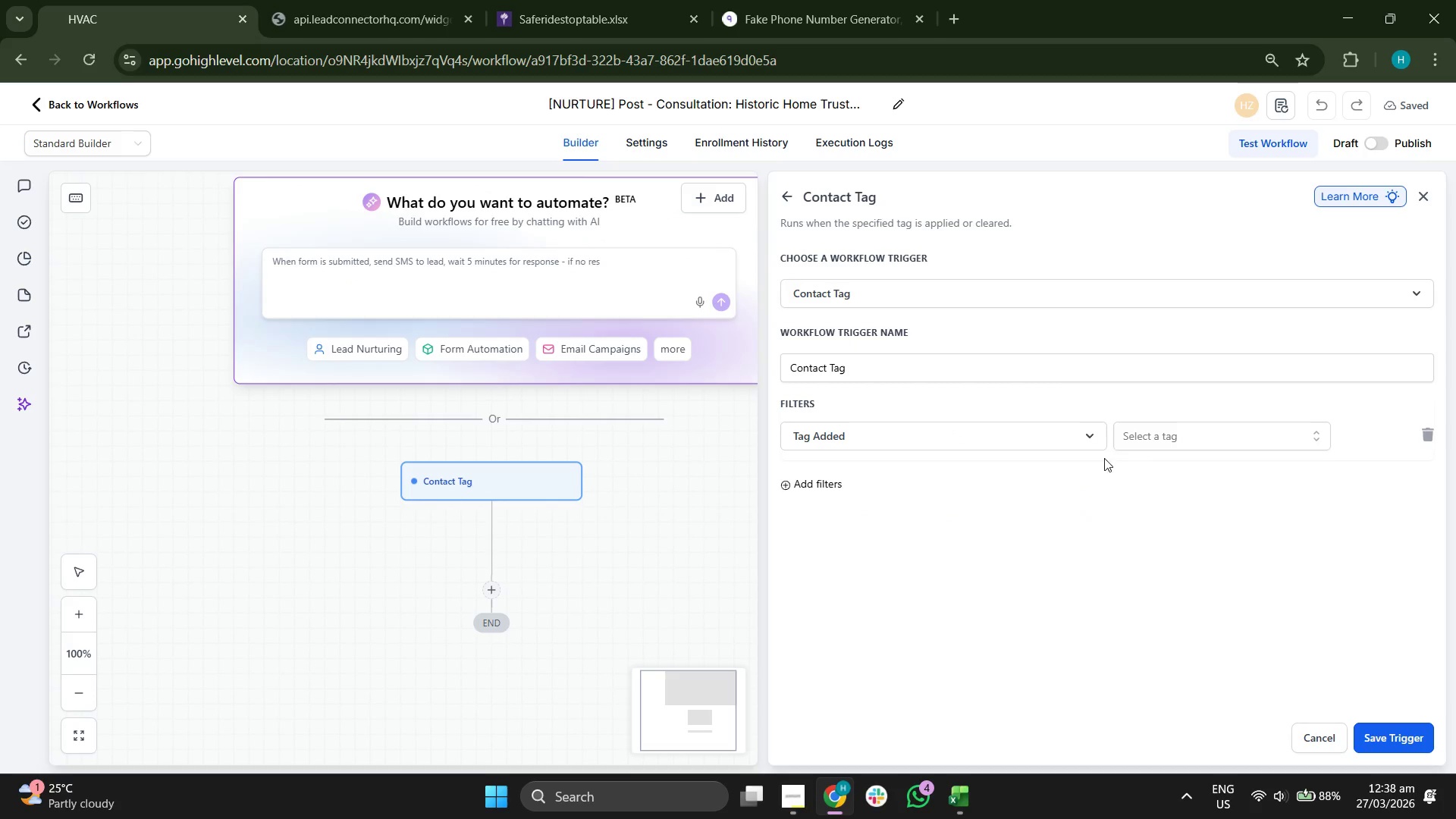 
left_click([1162, 438])
 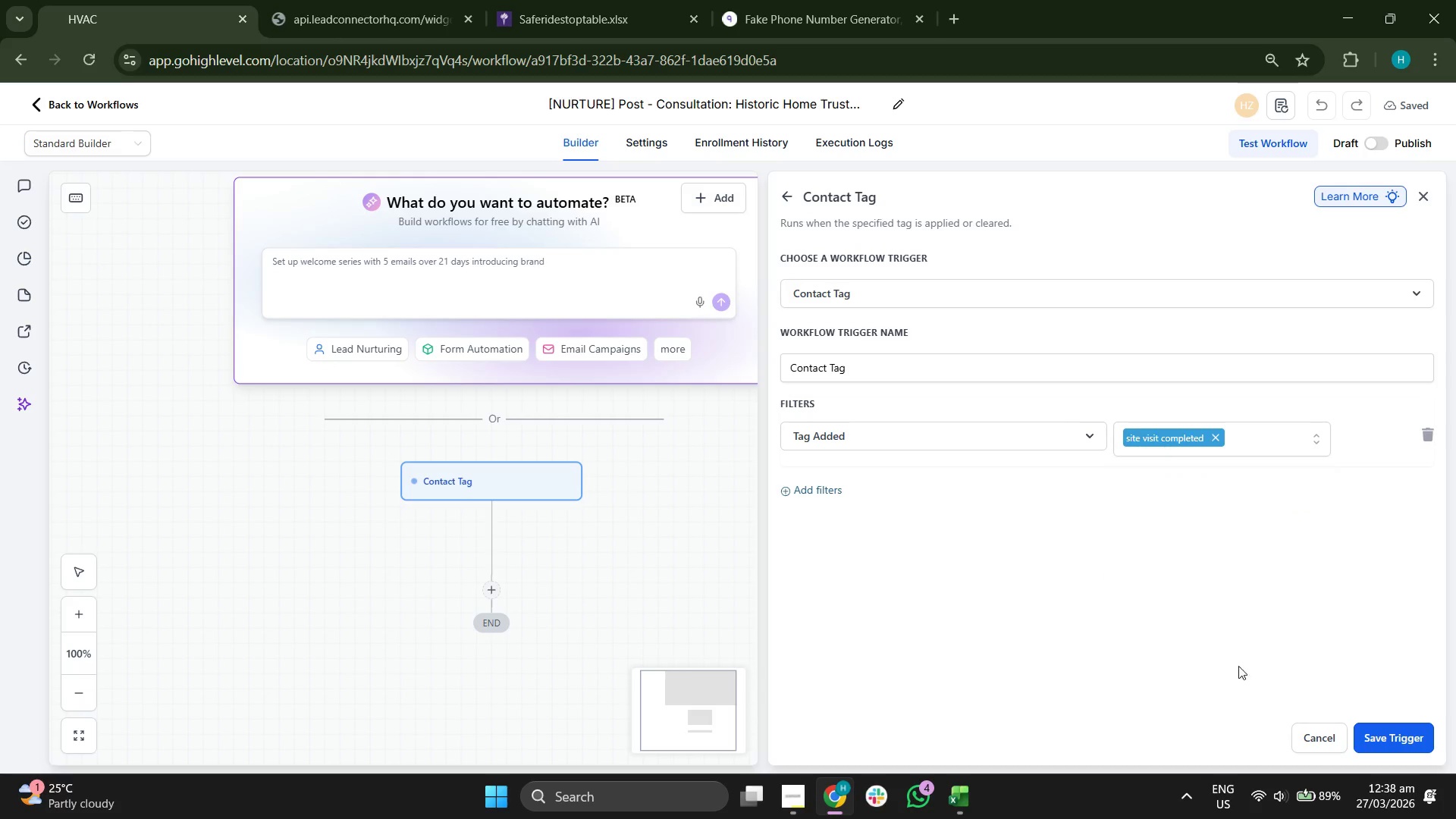 
left_click([1414, 733])
 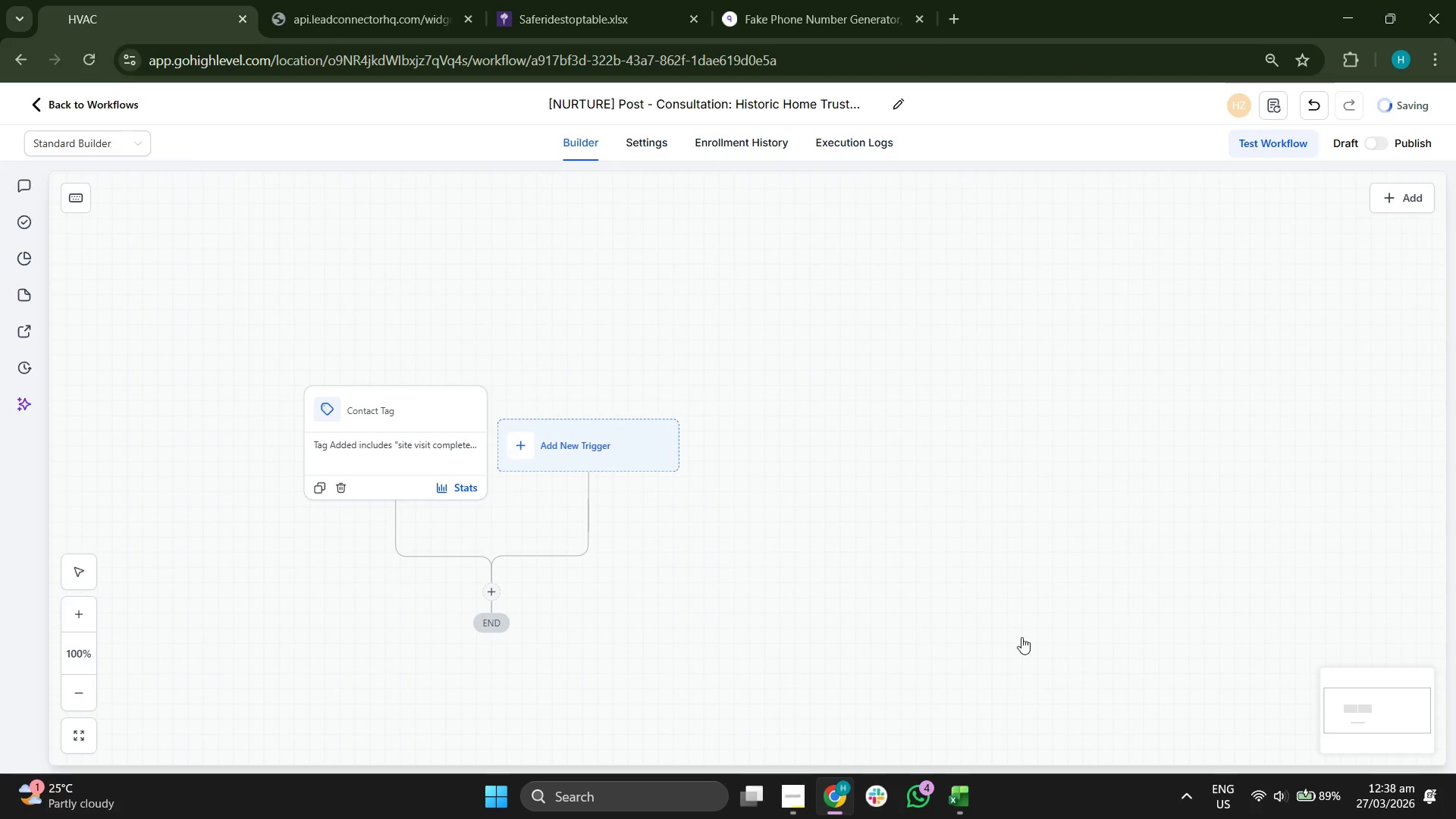 
left_click_drag(start_coordinate=[911, 584], to_coordinate=[949, 536])
 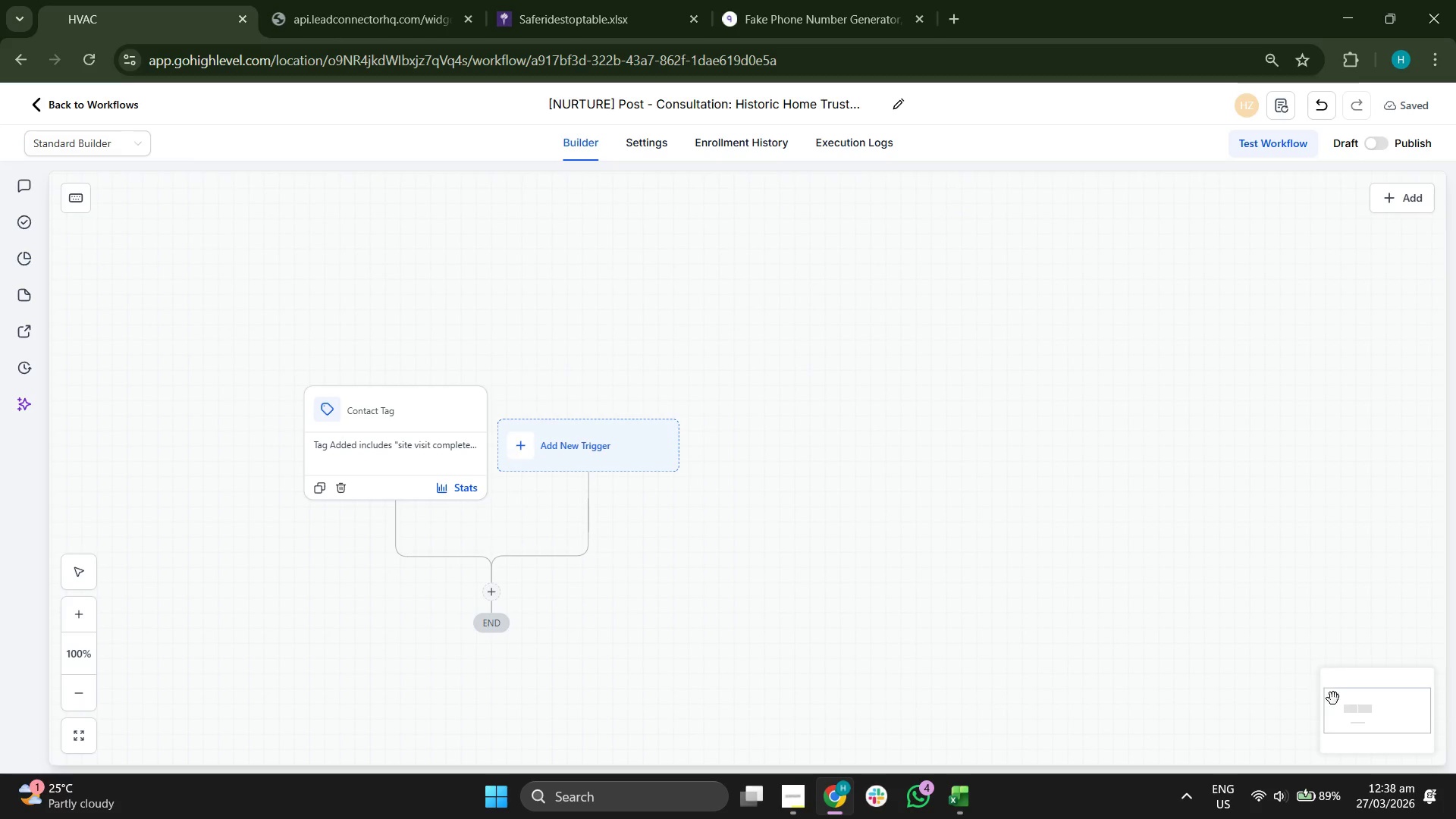 
left_click_drag(start_coordinate=[1350, 705], to_coordinate=[1329, 721])
 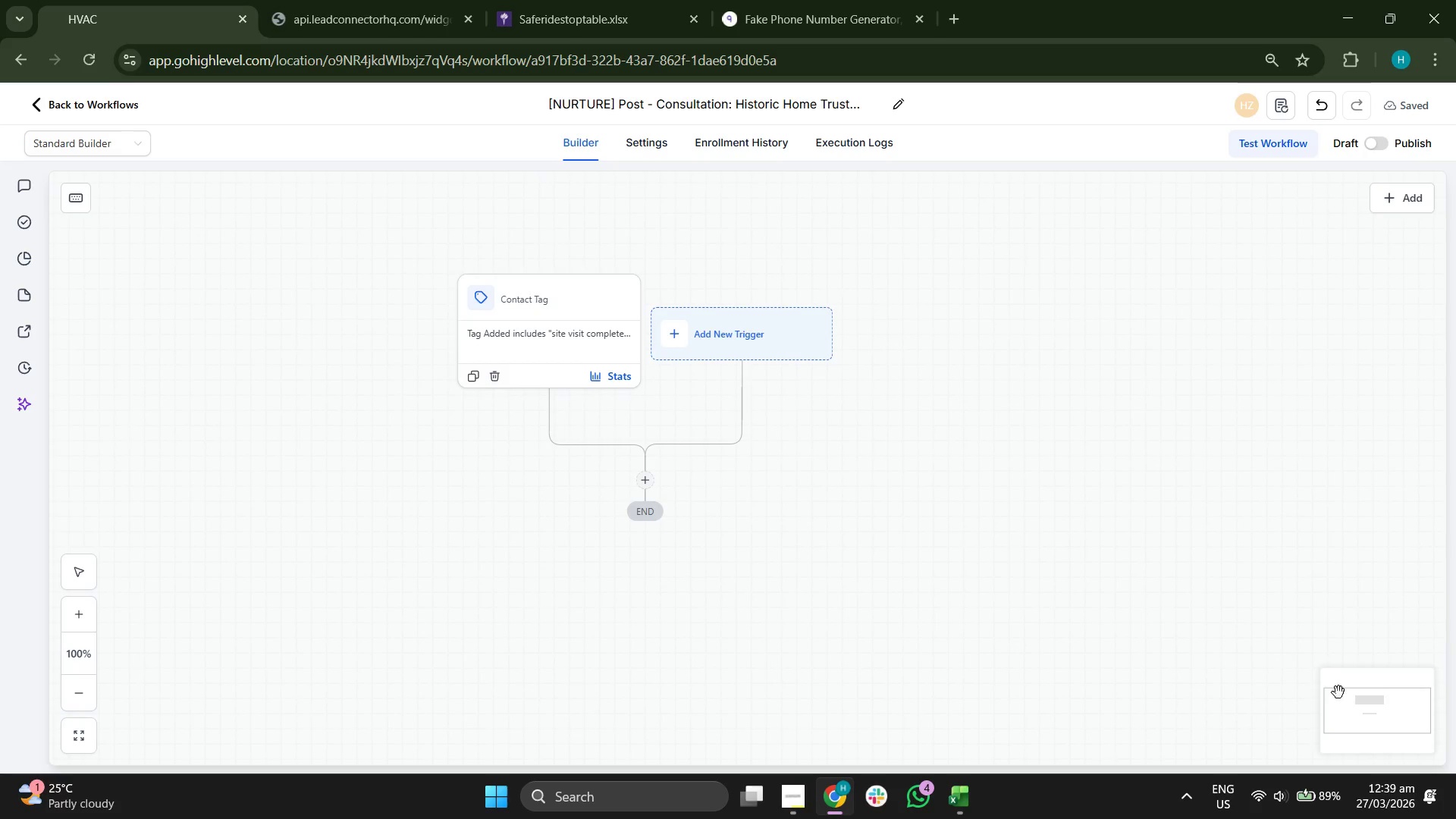 
left_click_drag(start_coordinate=[1394, 709], to_coordinate=[1382, 717])
 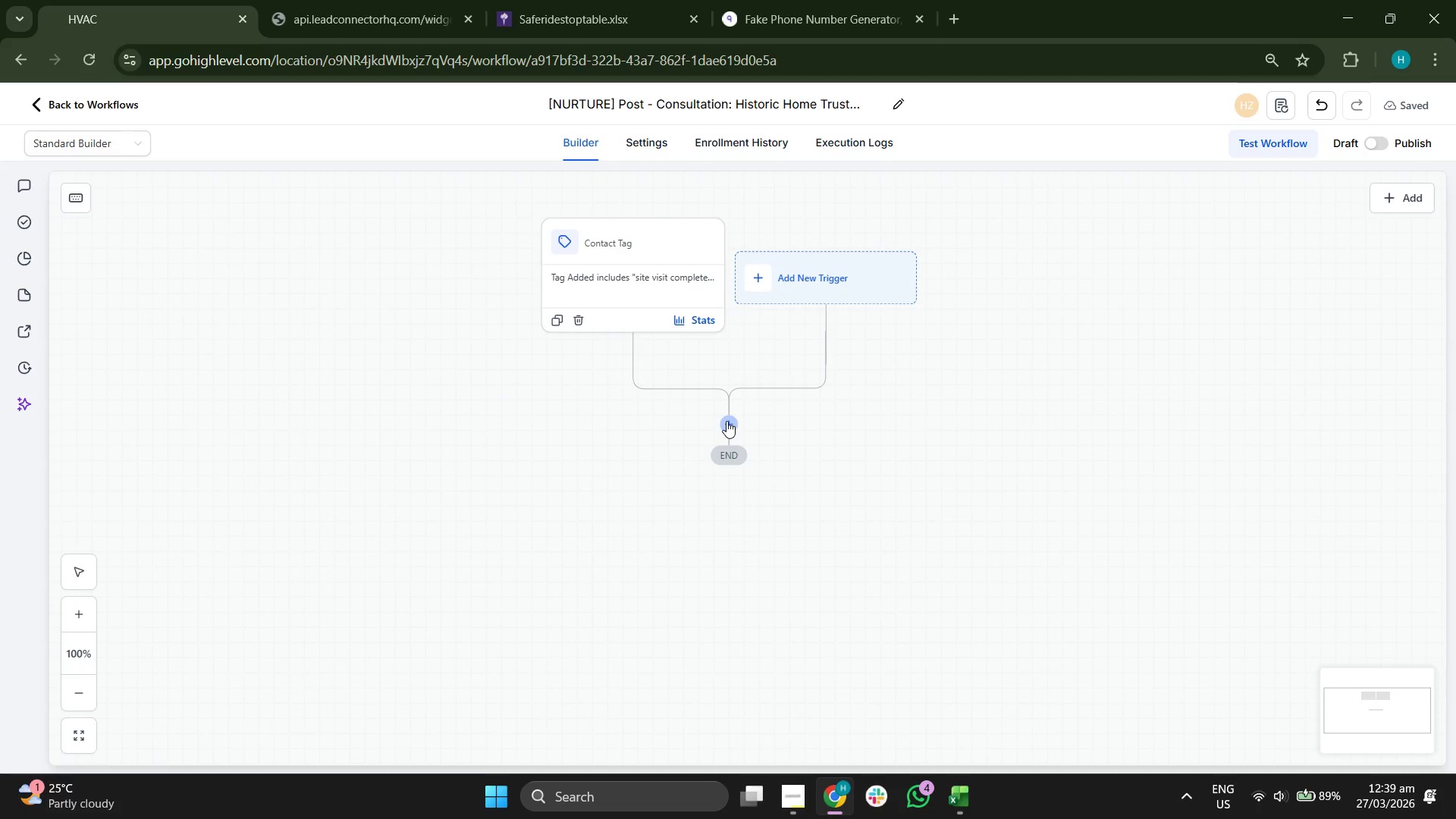 
left_click([726, 421])
 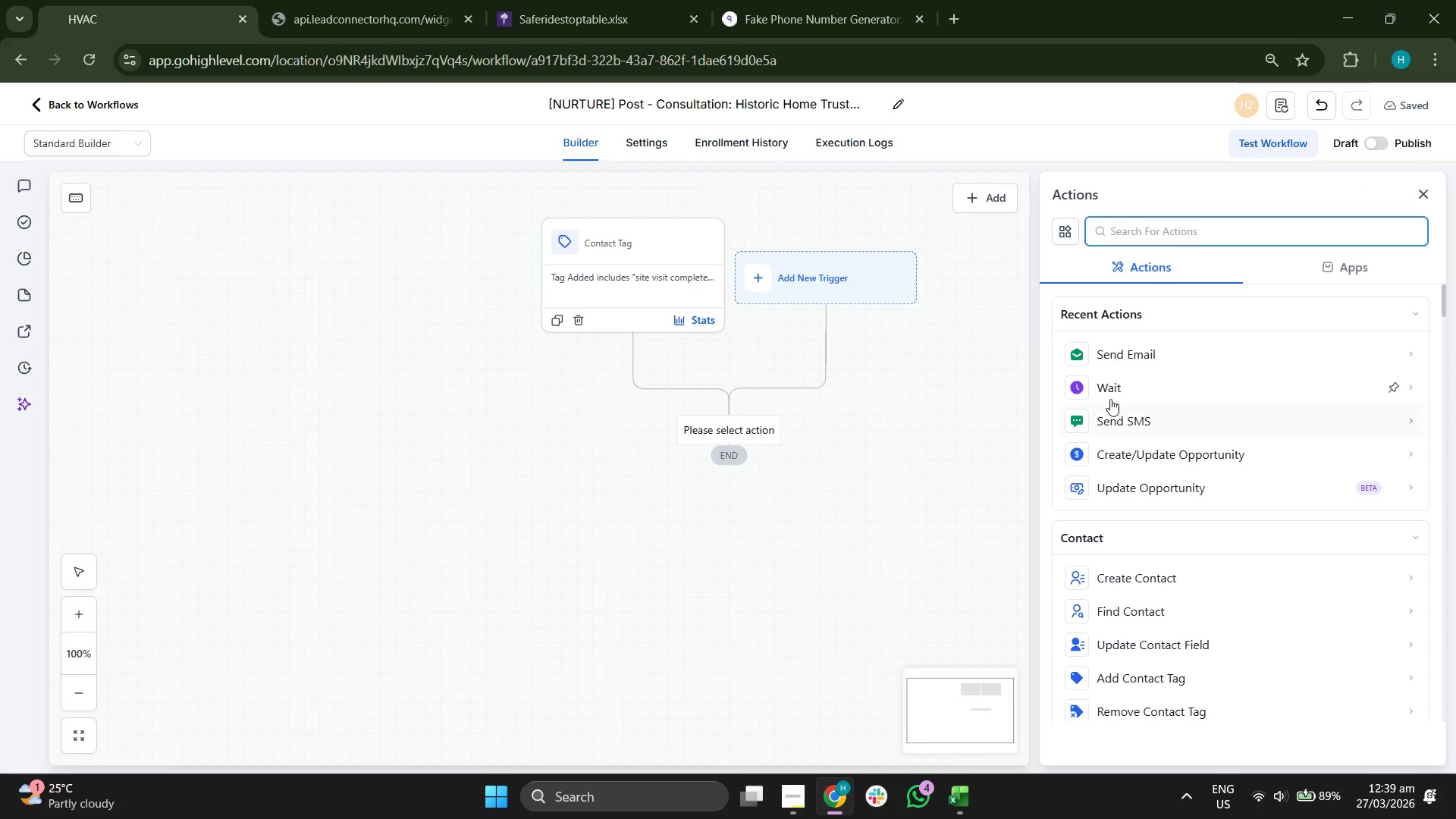 
left_click([1166, 354])
 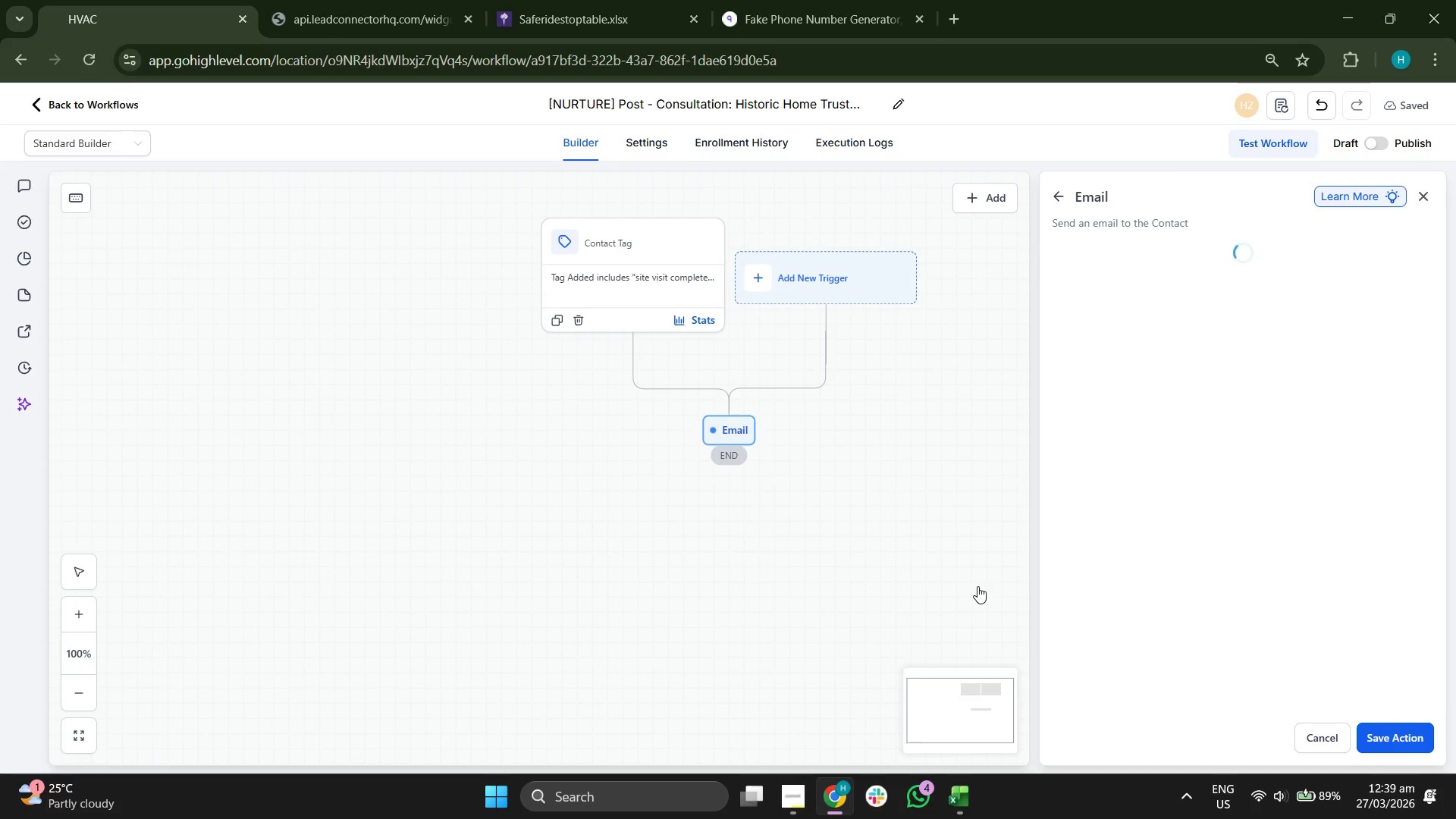 
left_click_drag(start_coordinate=[952, 711], to_coordinate=[965, 705])
 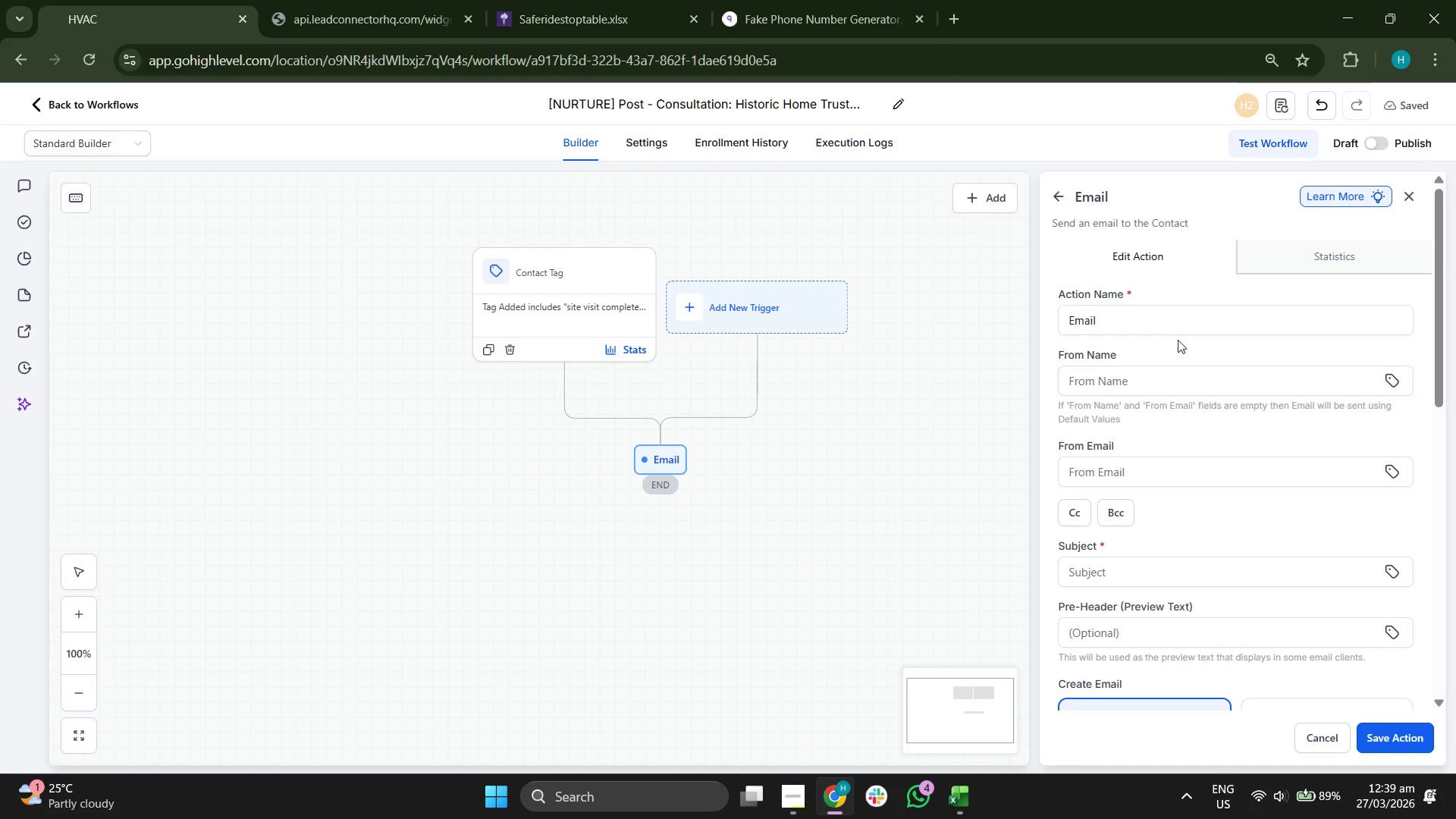 
left_click([1192, 318])
 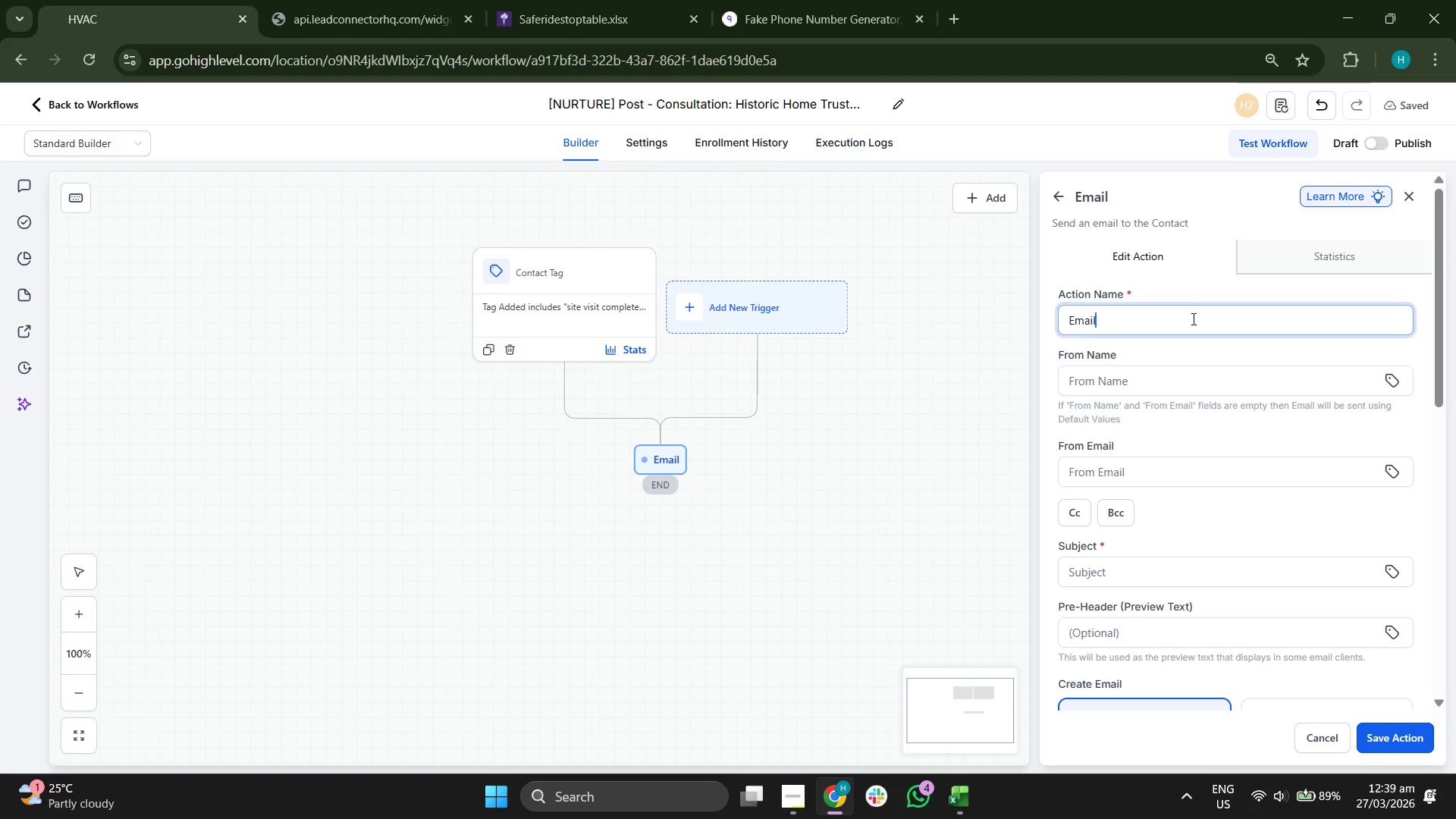 
key(Space)
 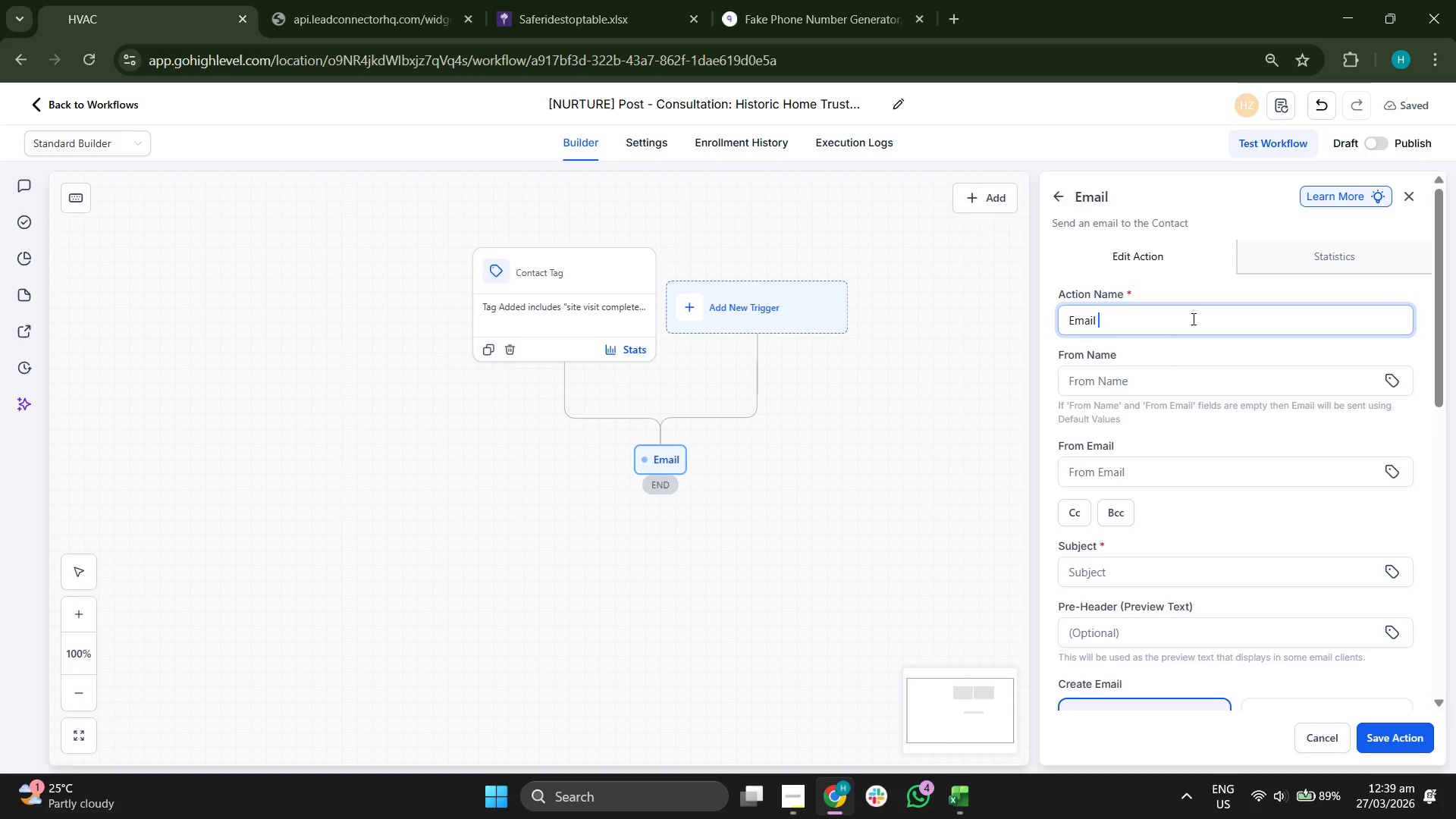 
key(1)
 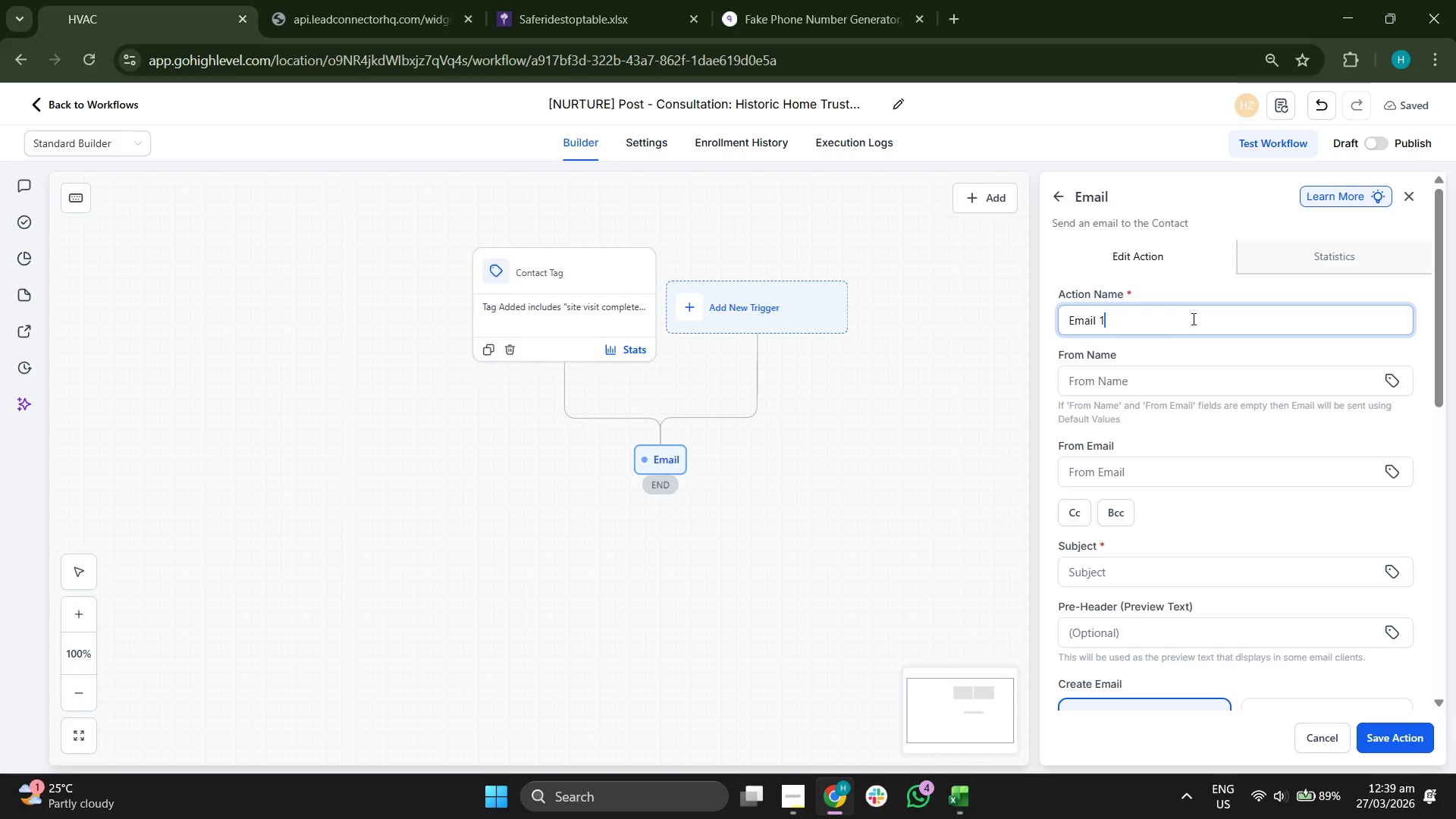 
key(Shift+Semicolon)
 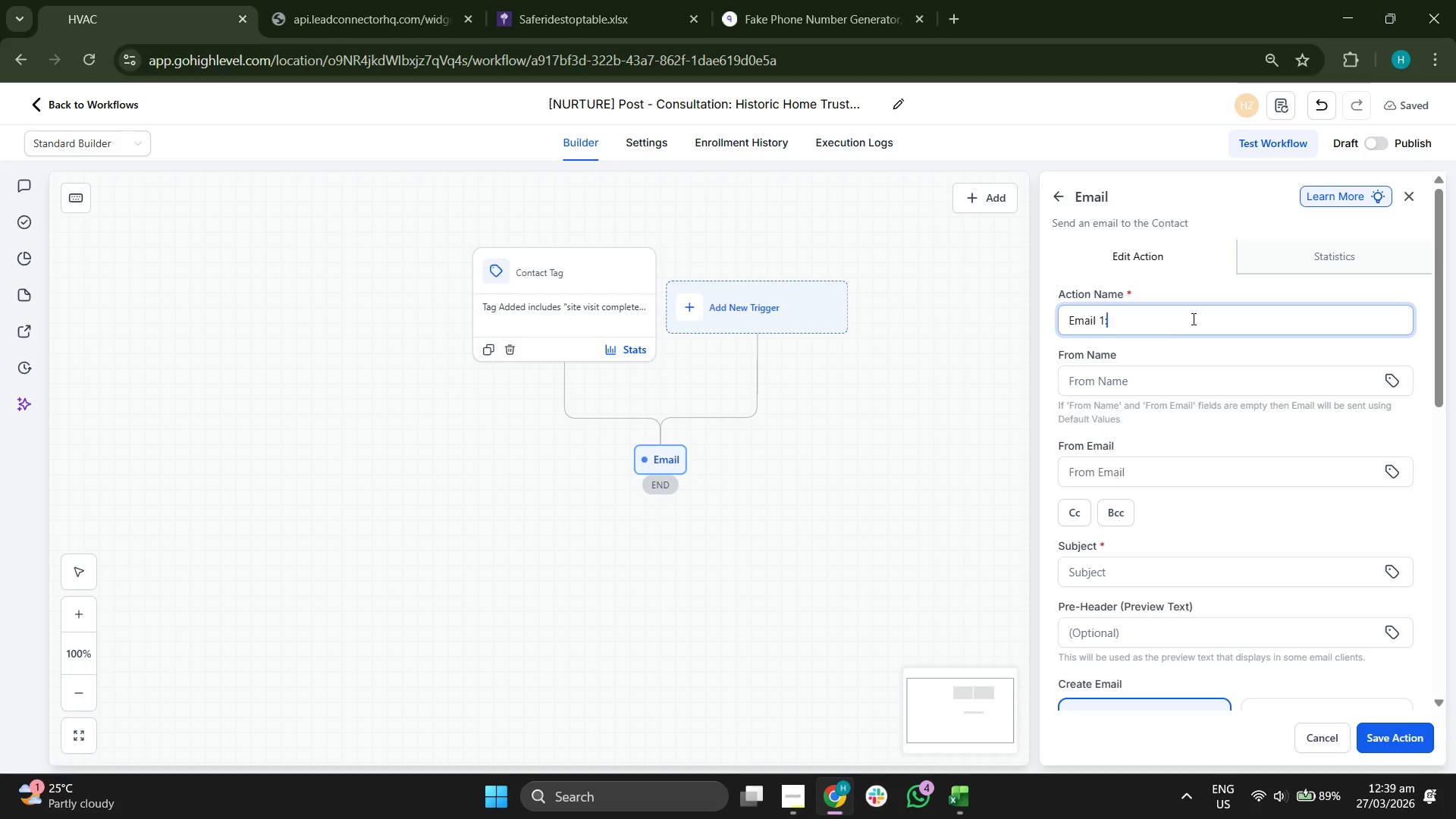 
key(Space)
 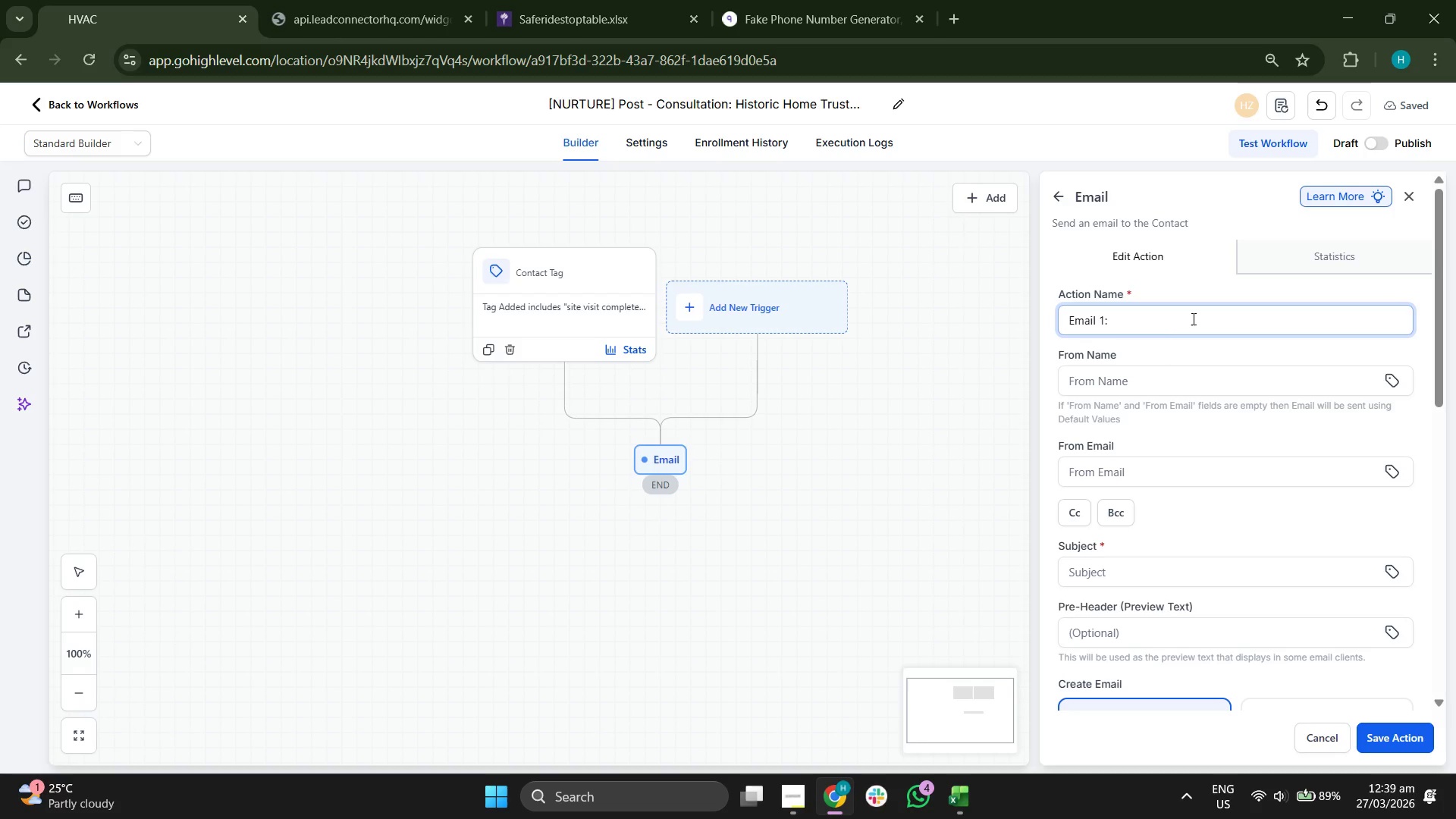 
wait(5.61)
 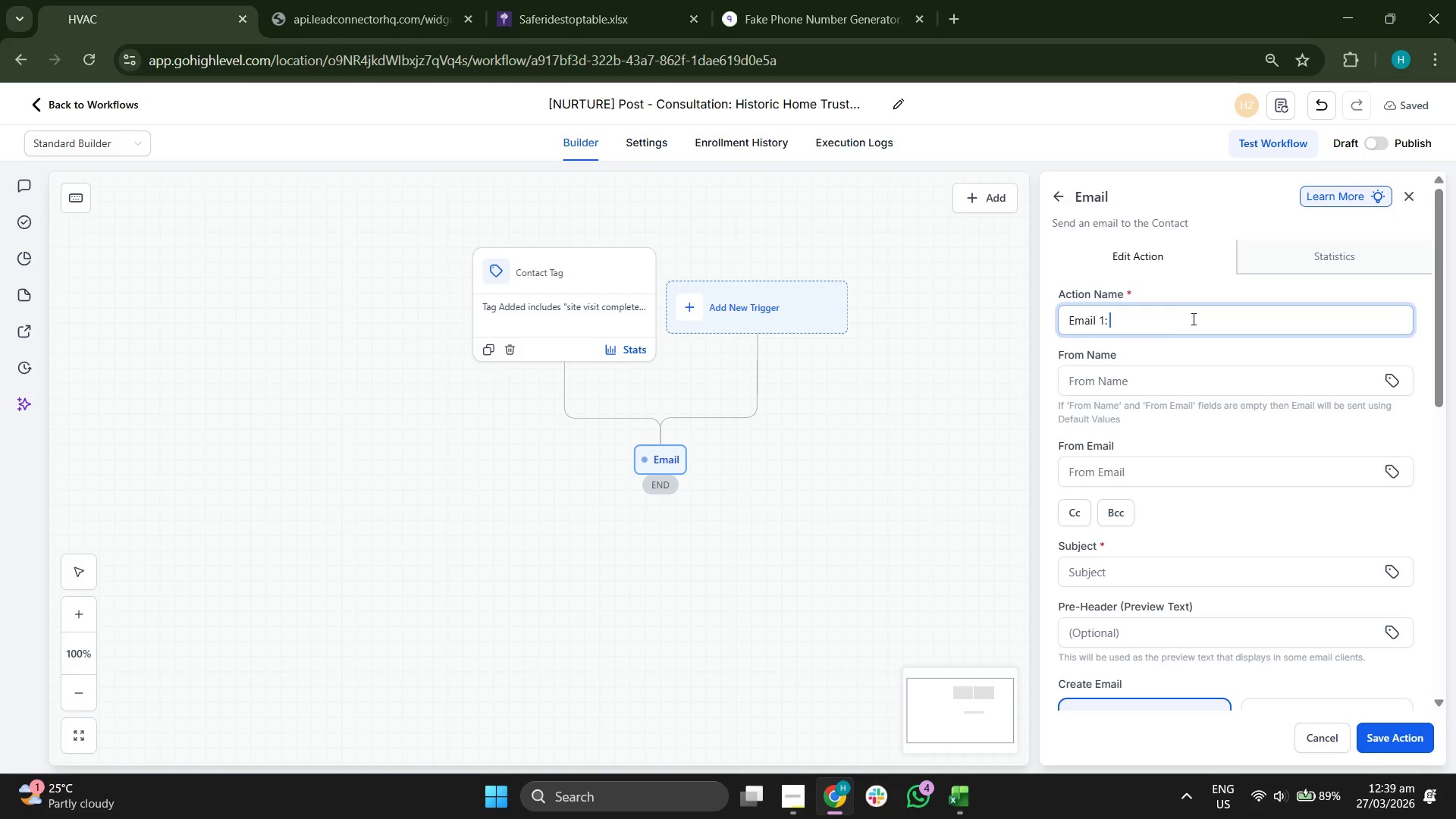 
type( )
key(Backspace)
type(I)
key(Backspace)
type(Ime)
key(Backspace)
type(mediate - The STEW)
key(Backspace)
key(Backspace)
key(Backspace)
type(teawrd)
key(Backspace)
key(Backspace)
key(Backspace)
key(Backspace)
type(aw)
key(Backspace)
key(Backspace)
type(ardship Mins)
key(Backspace)
type(dset)
 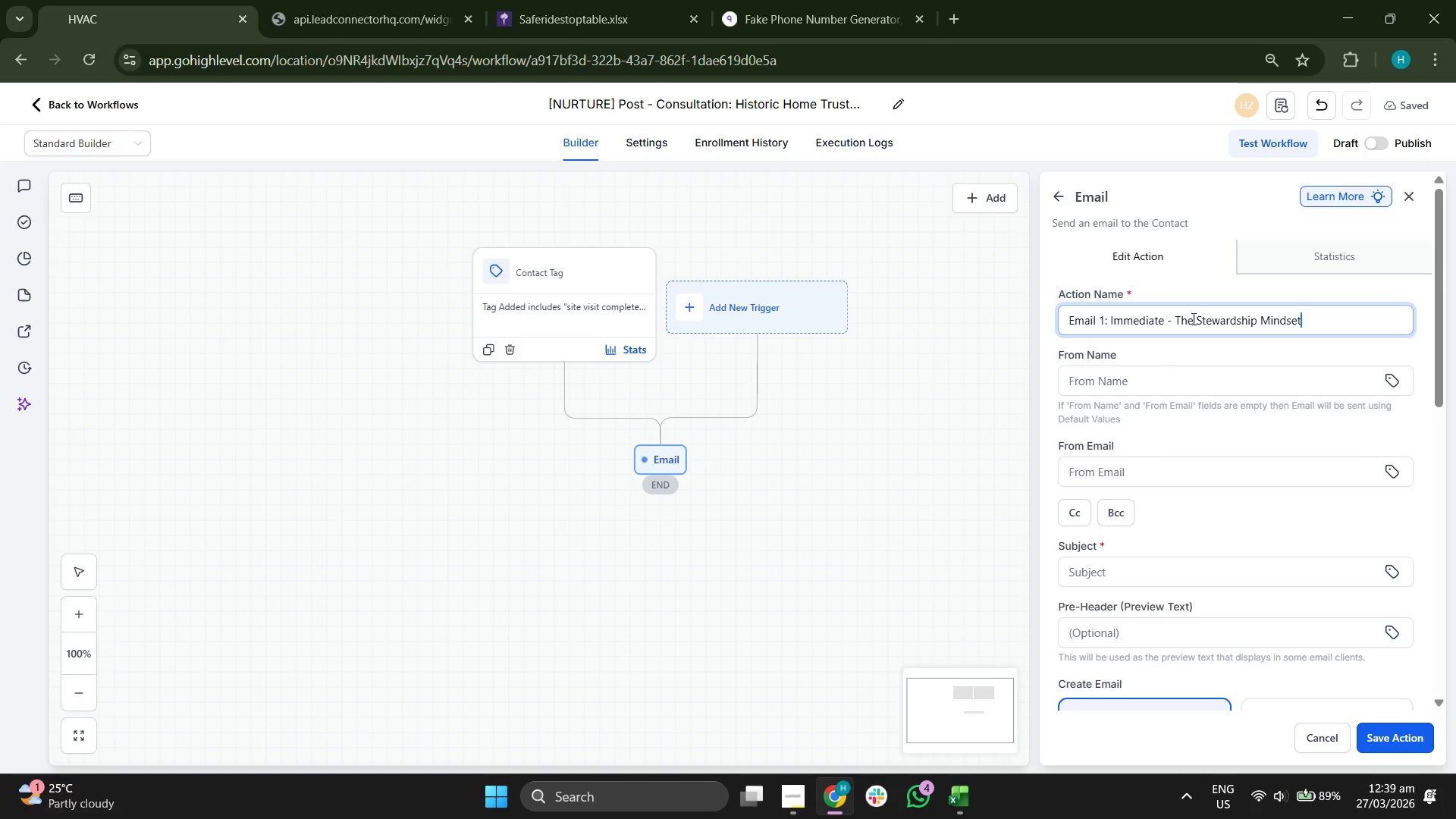 
scroll: coordinate [1213, 393], scroll_direction: down, amount: 2.0
 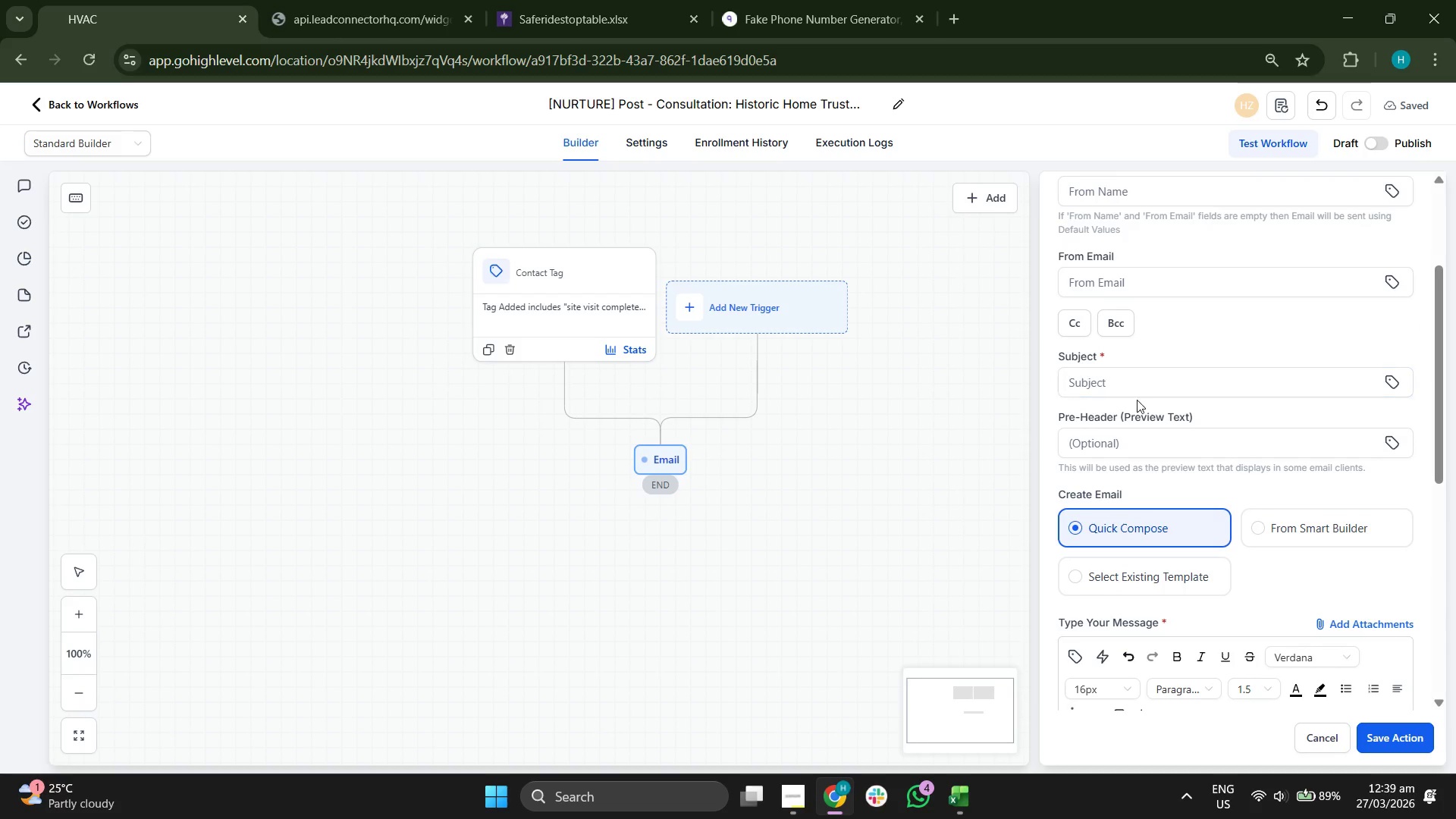 
left_click([1172, 381])
 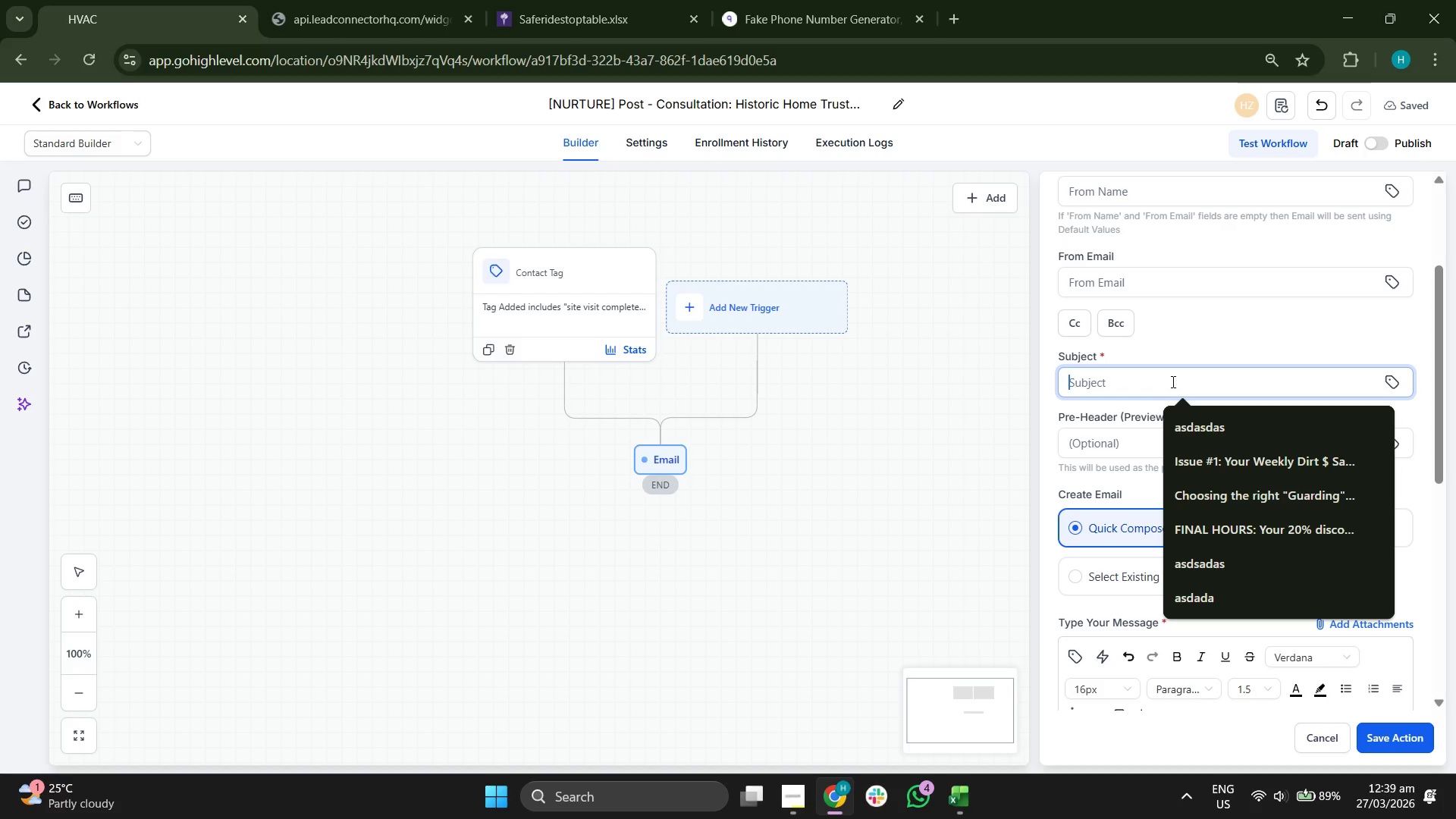 
type(t w)
key(Backspace)
key(Backspace)
key(Backspace)
type(It was a pleasure seeing youur)
key(Backspace)
key(Backspace)
type(r)
 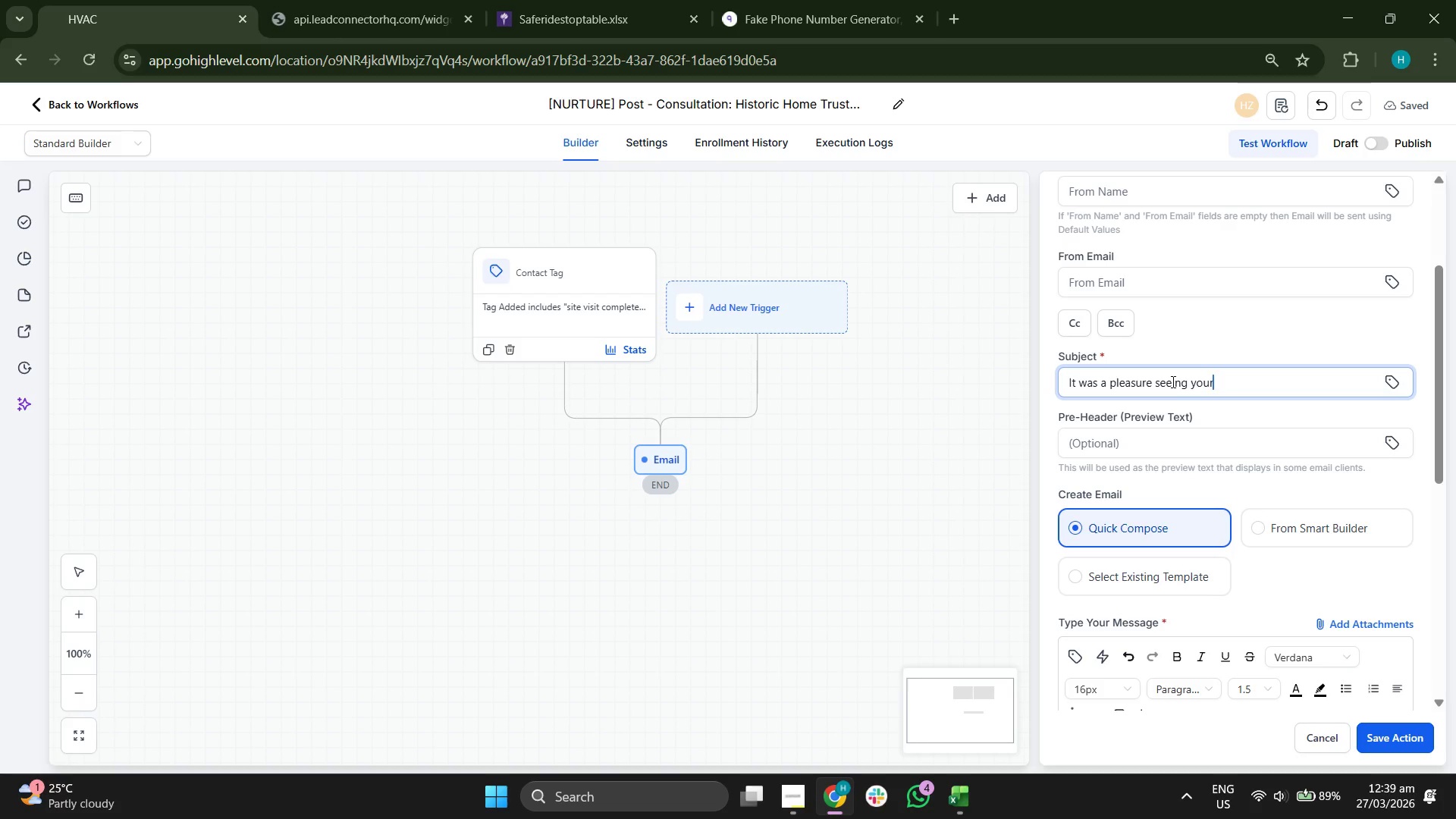 
key(Space)
 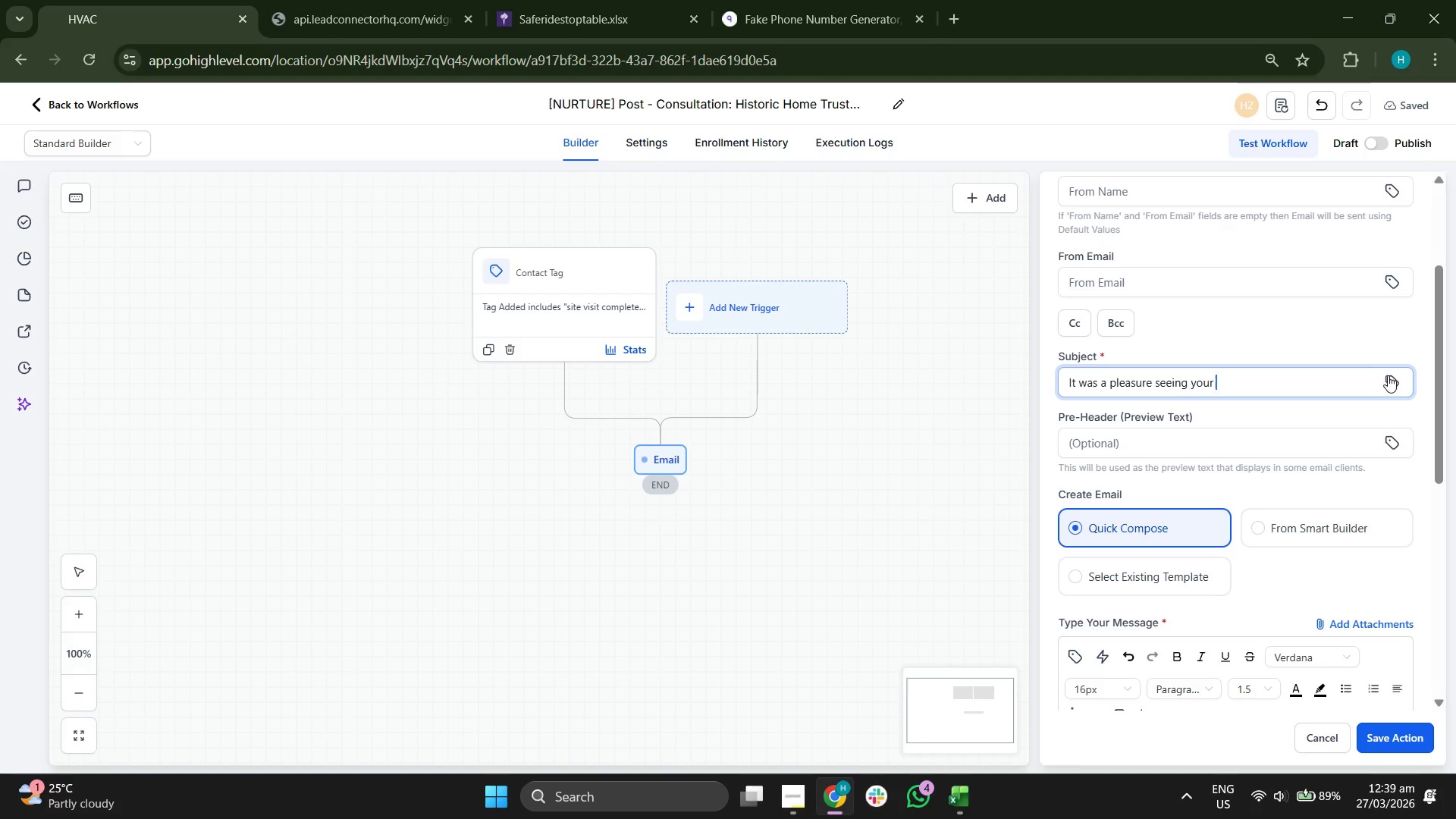 
left_click([1395, 376])
 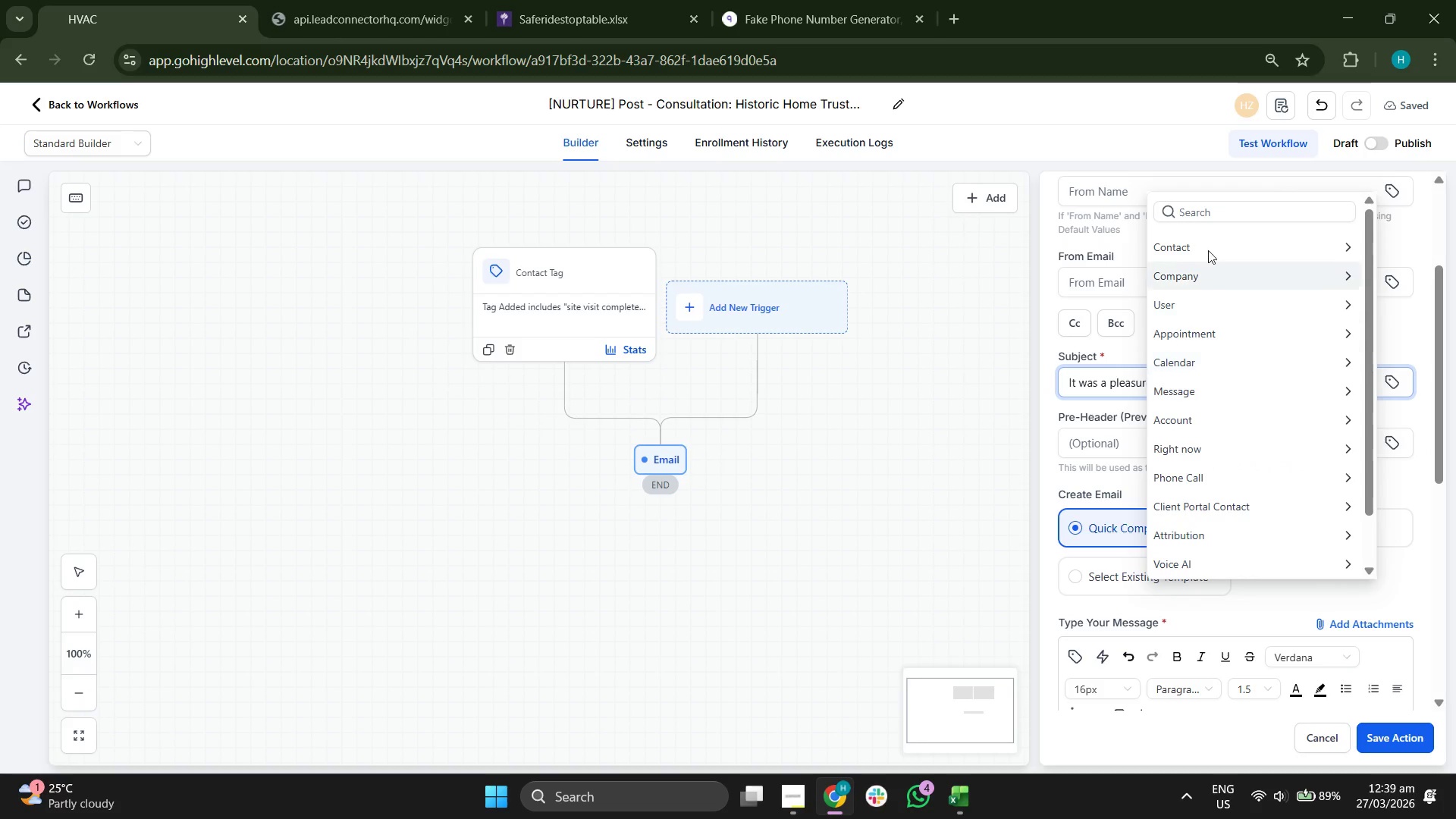 
left_click([1207, 245])
 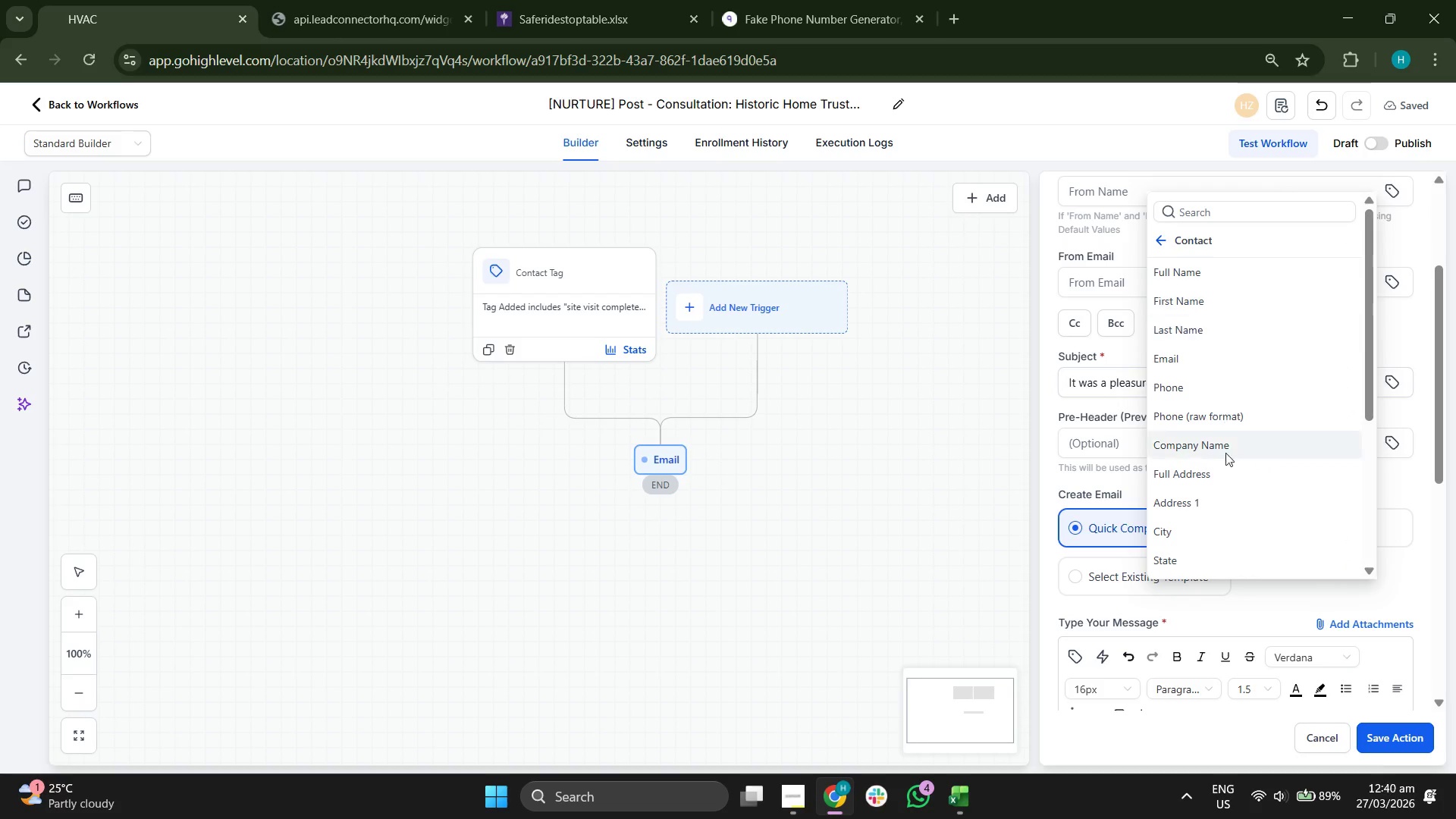 
scroll: coordinate [1232, 482], scroll_direction: down, amount: 3.0
 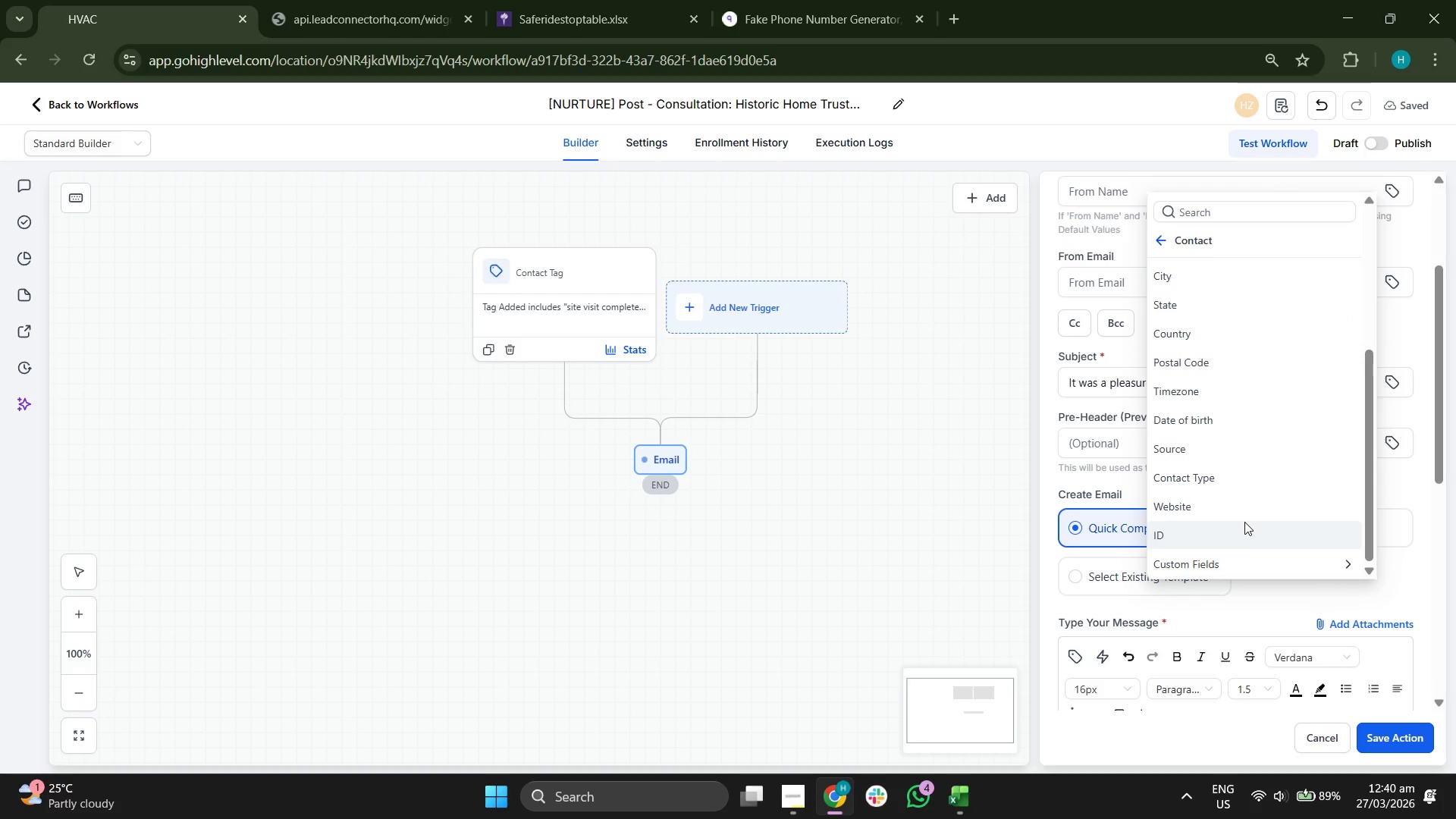 
mouse_move([1253, 524])
 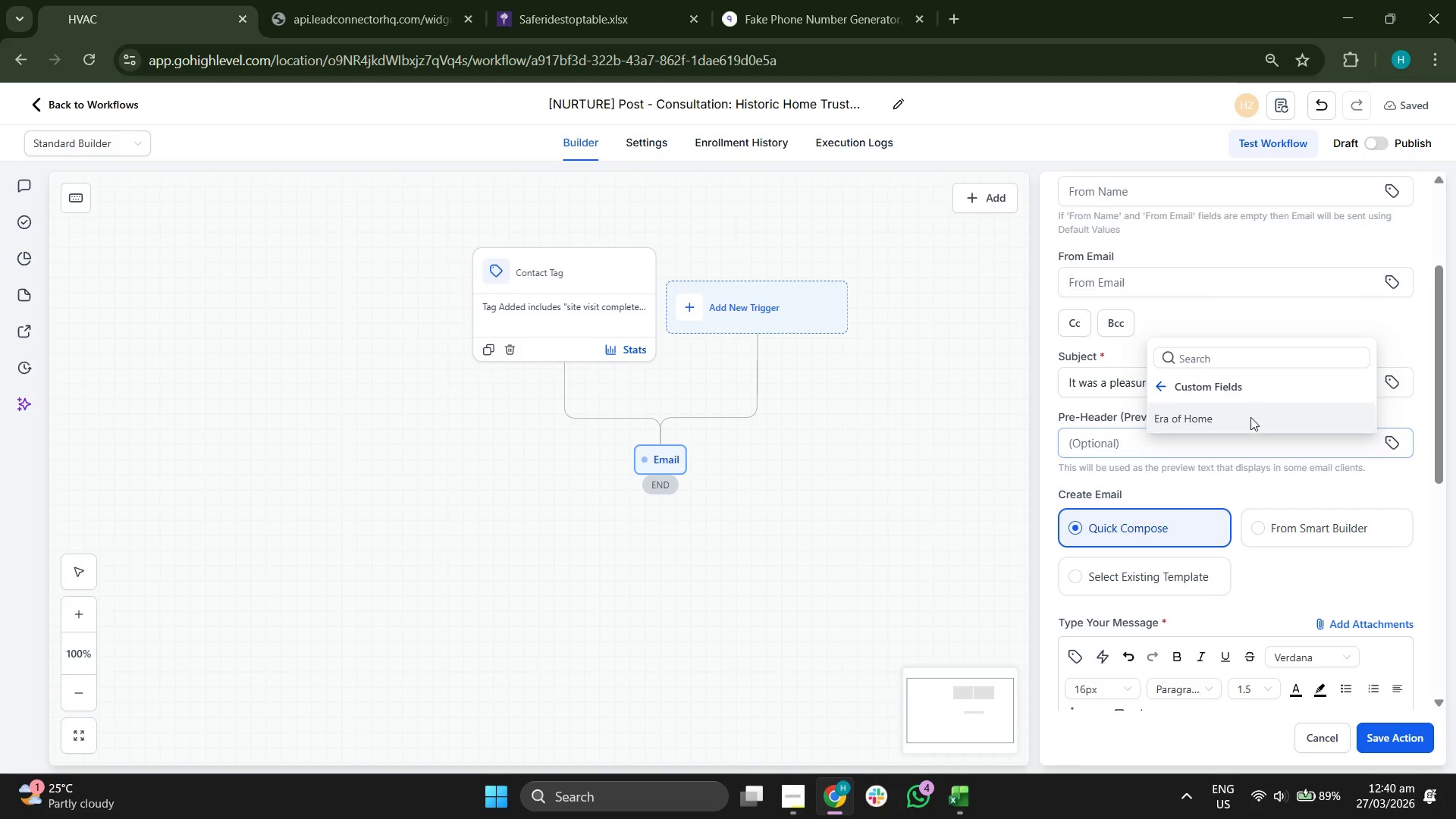 
left_click([1250, 413])
 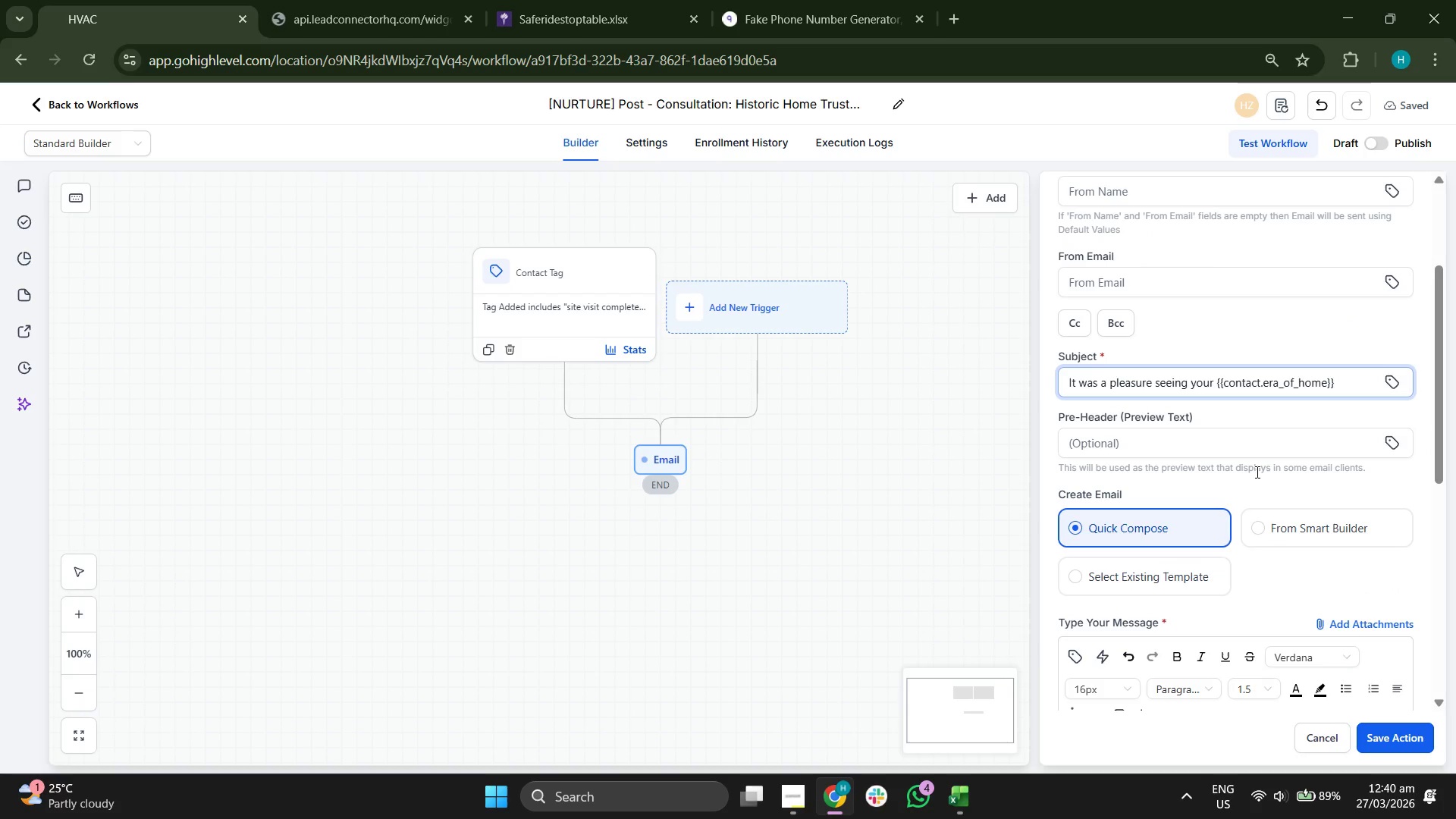 
type( today)
 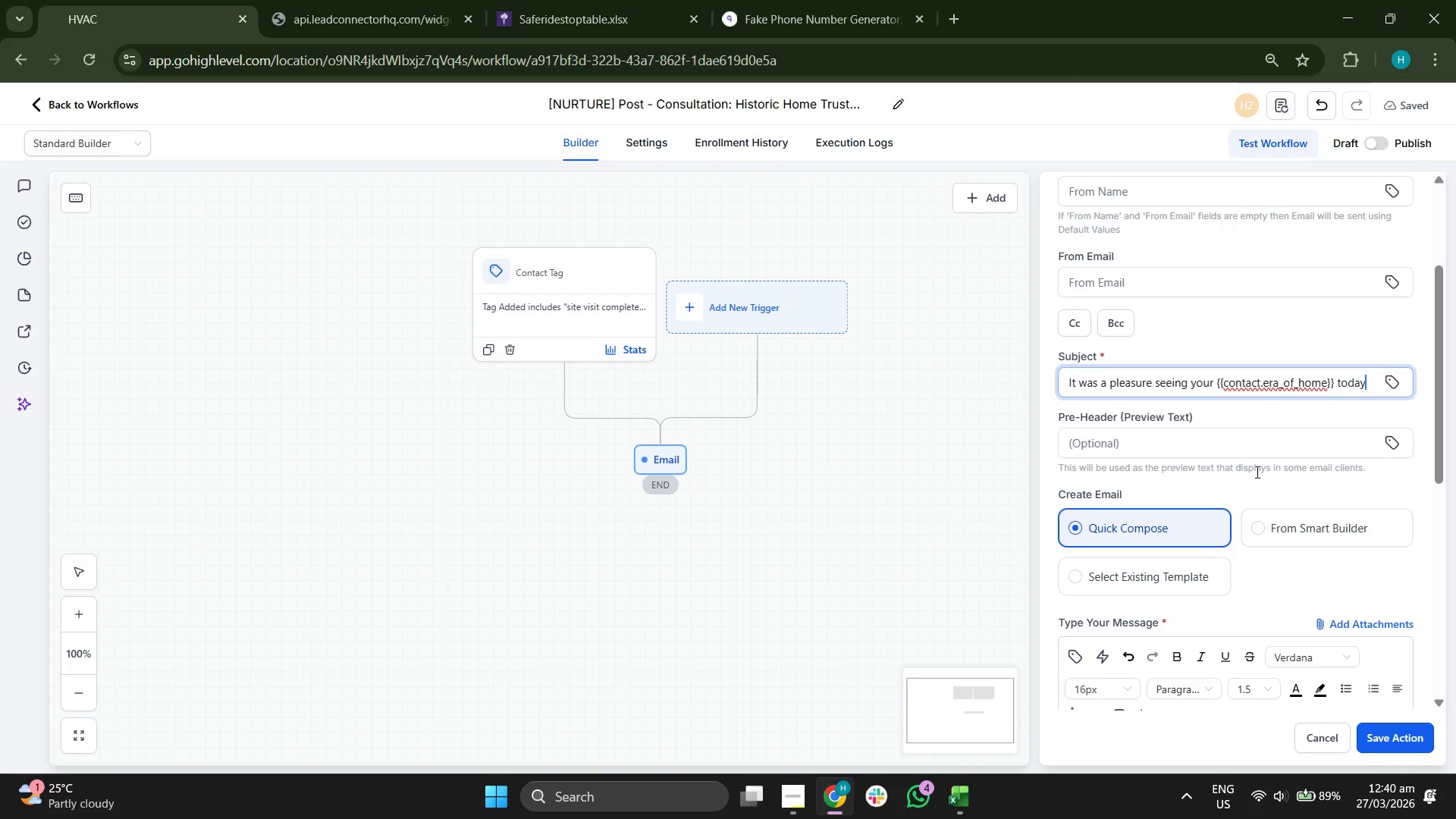 
scroll: coordinate [1223, 498], scroll_direction: down, amount: 2.0
 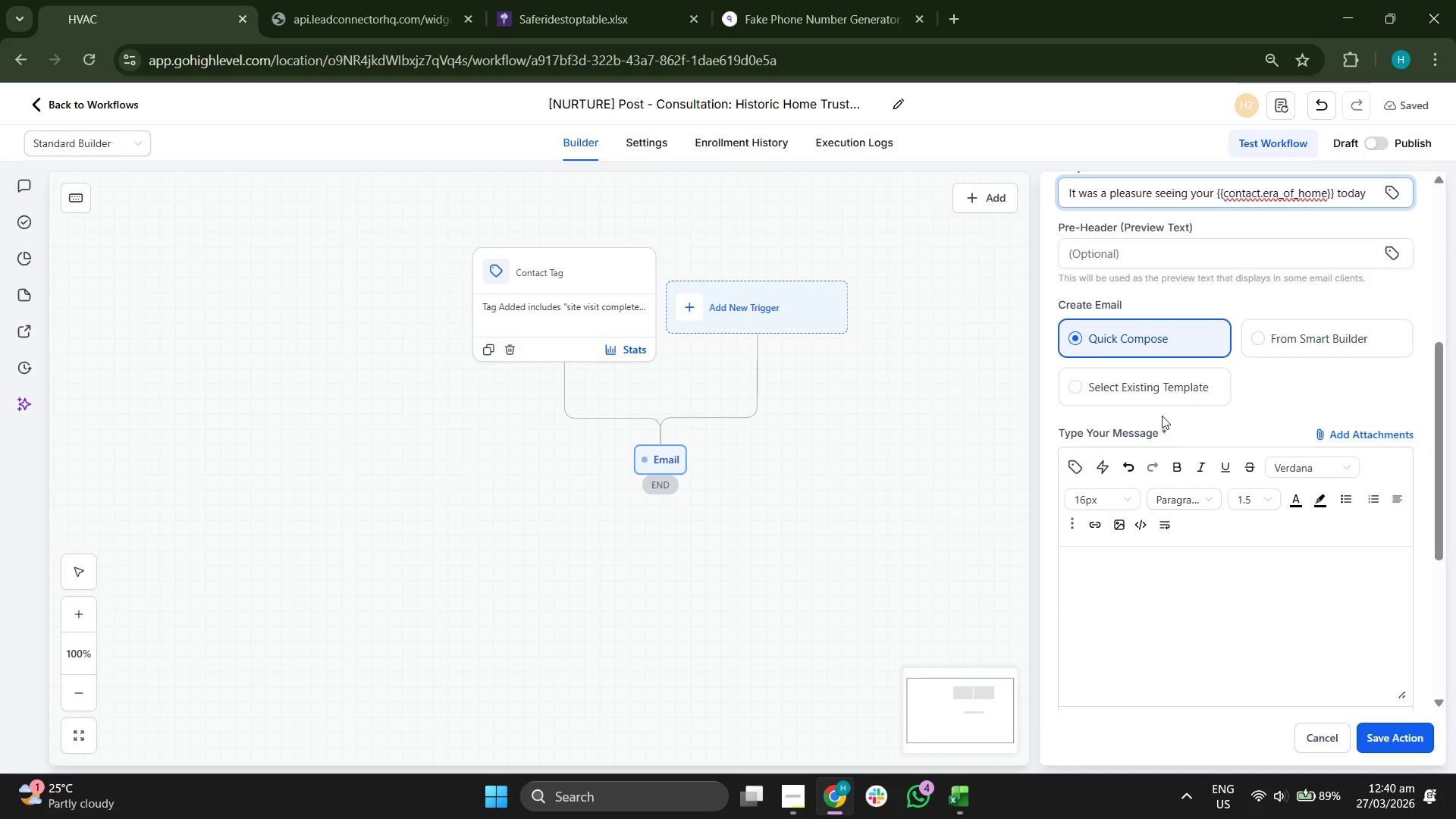 
left_click([1156, 388])
 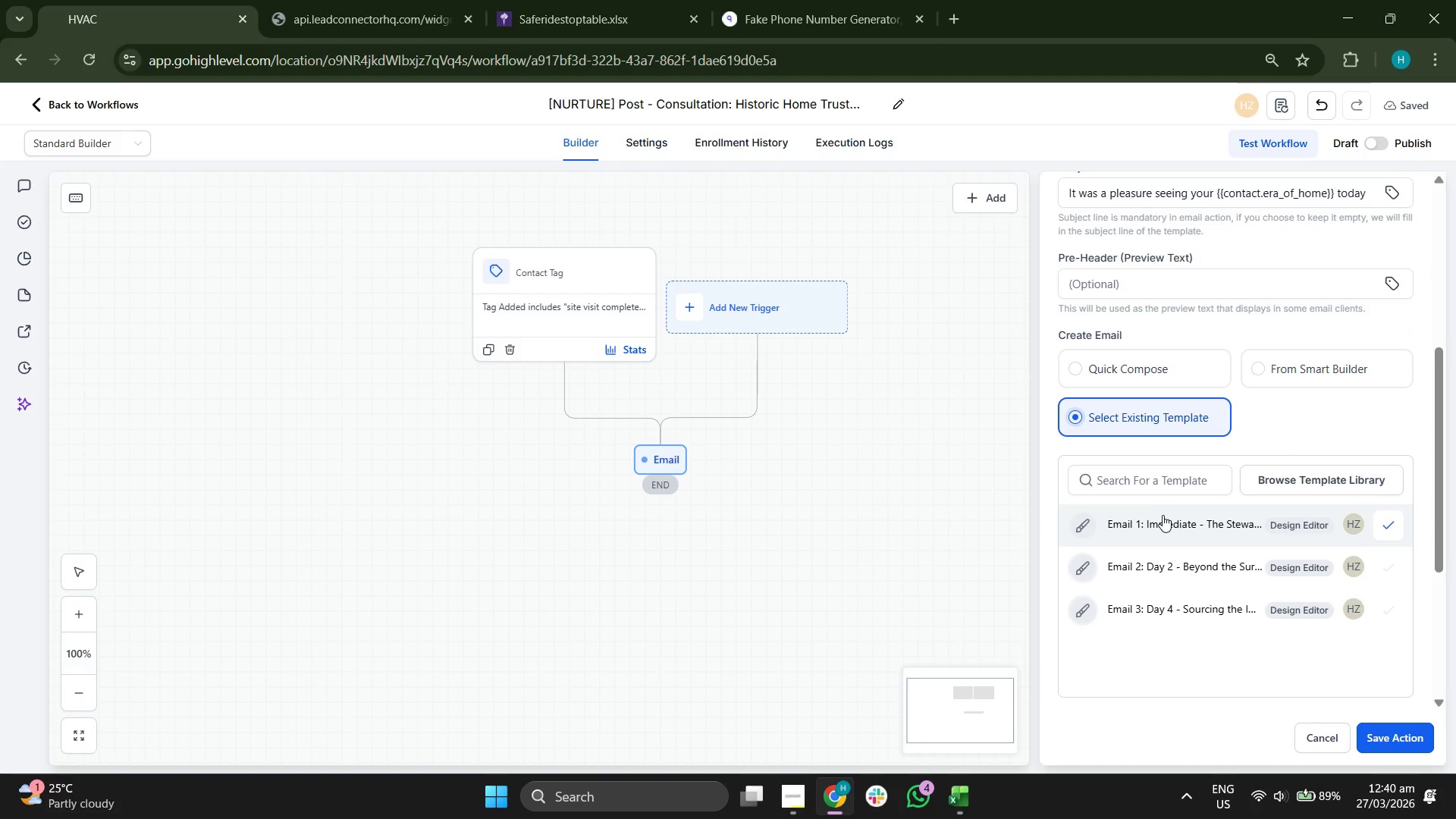 
left_click([1162, 519])
 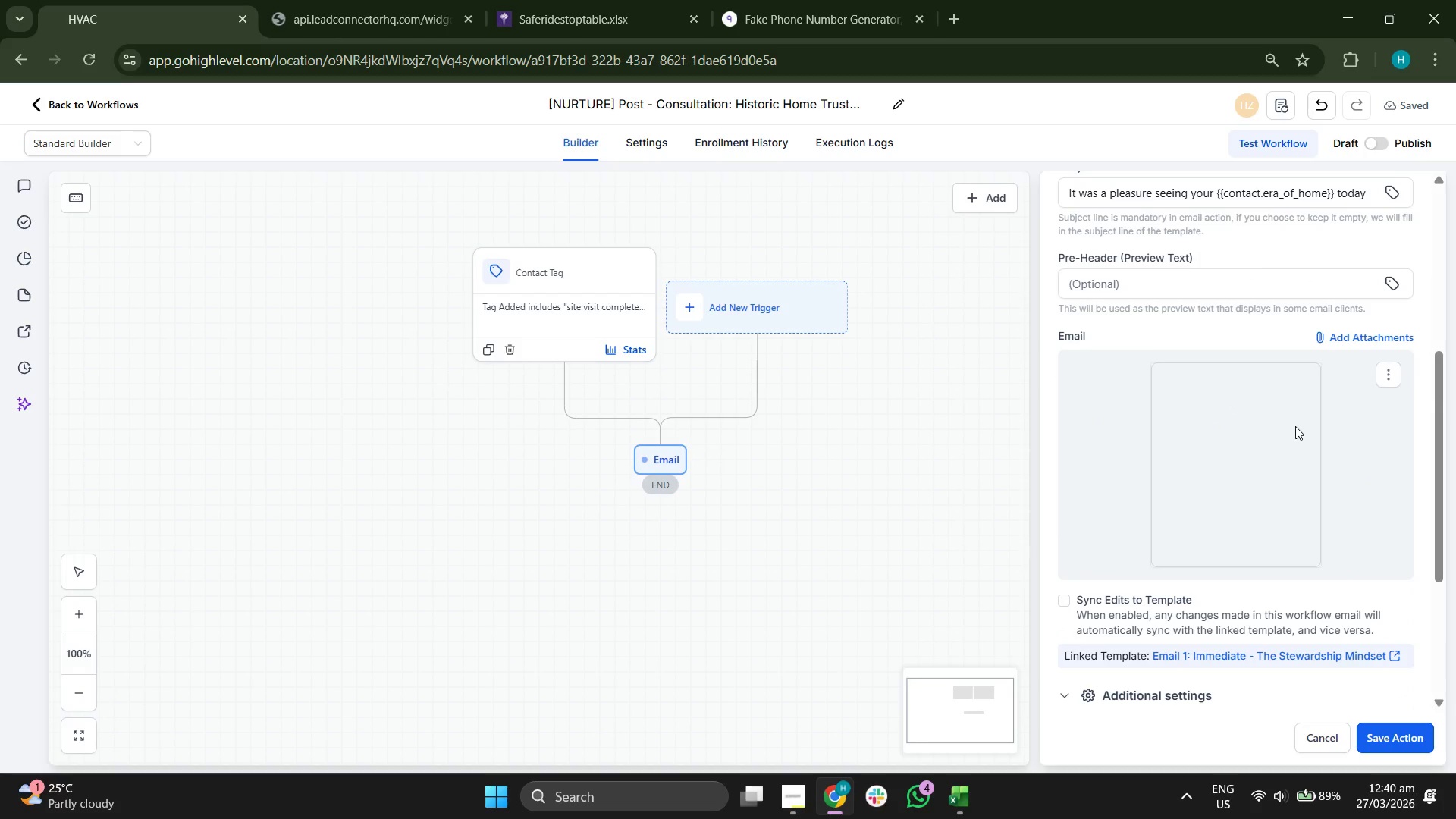 
scroll: coordinate [1297, 425], scroll_direction: down, amount: 3.0
 